 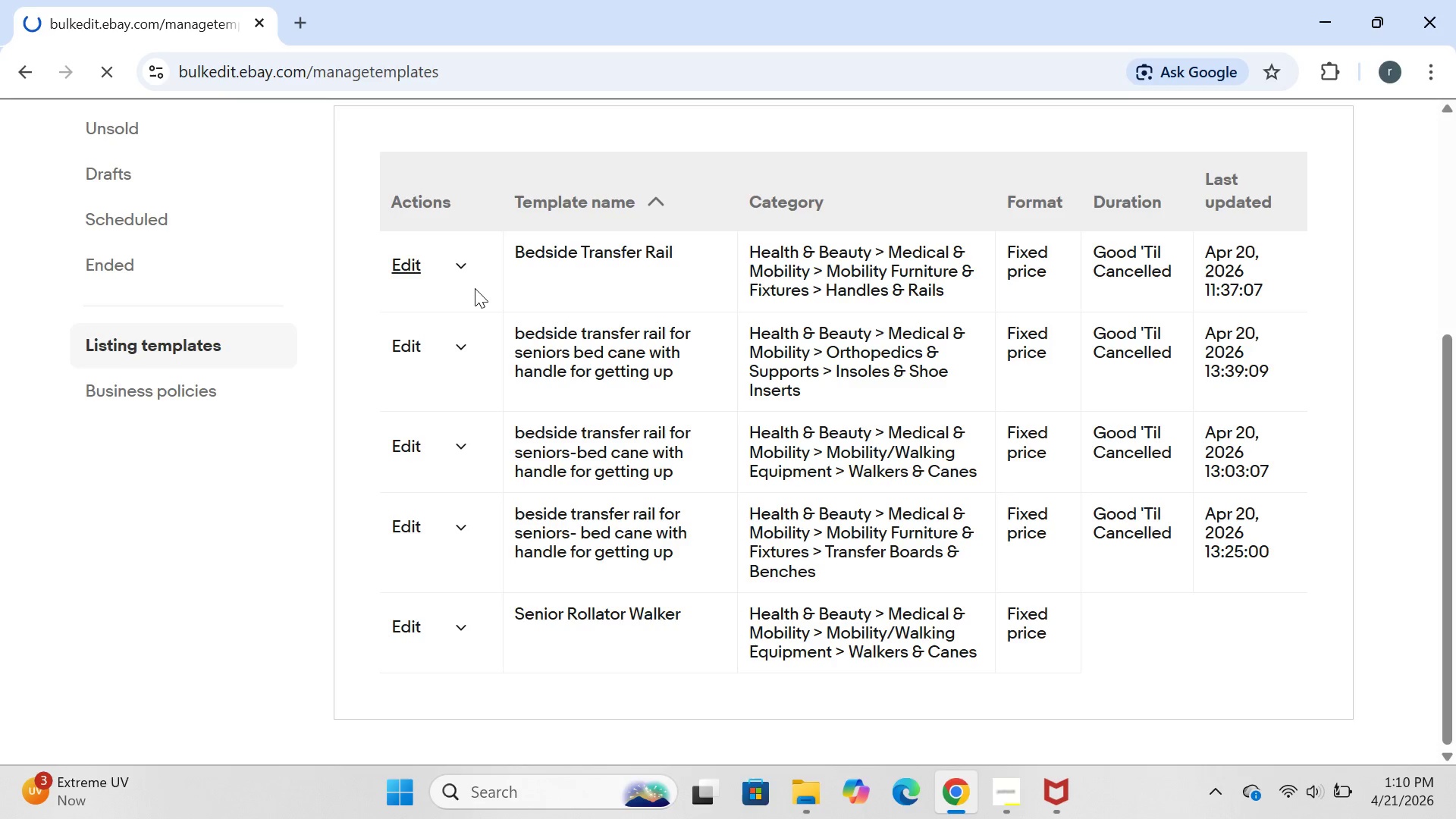 
left_click([414, 266])
 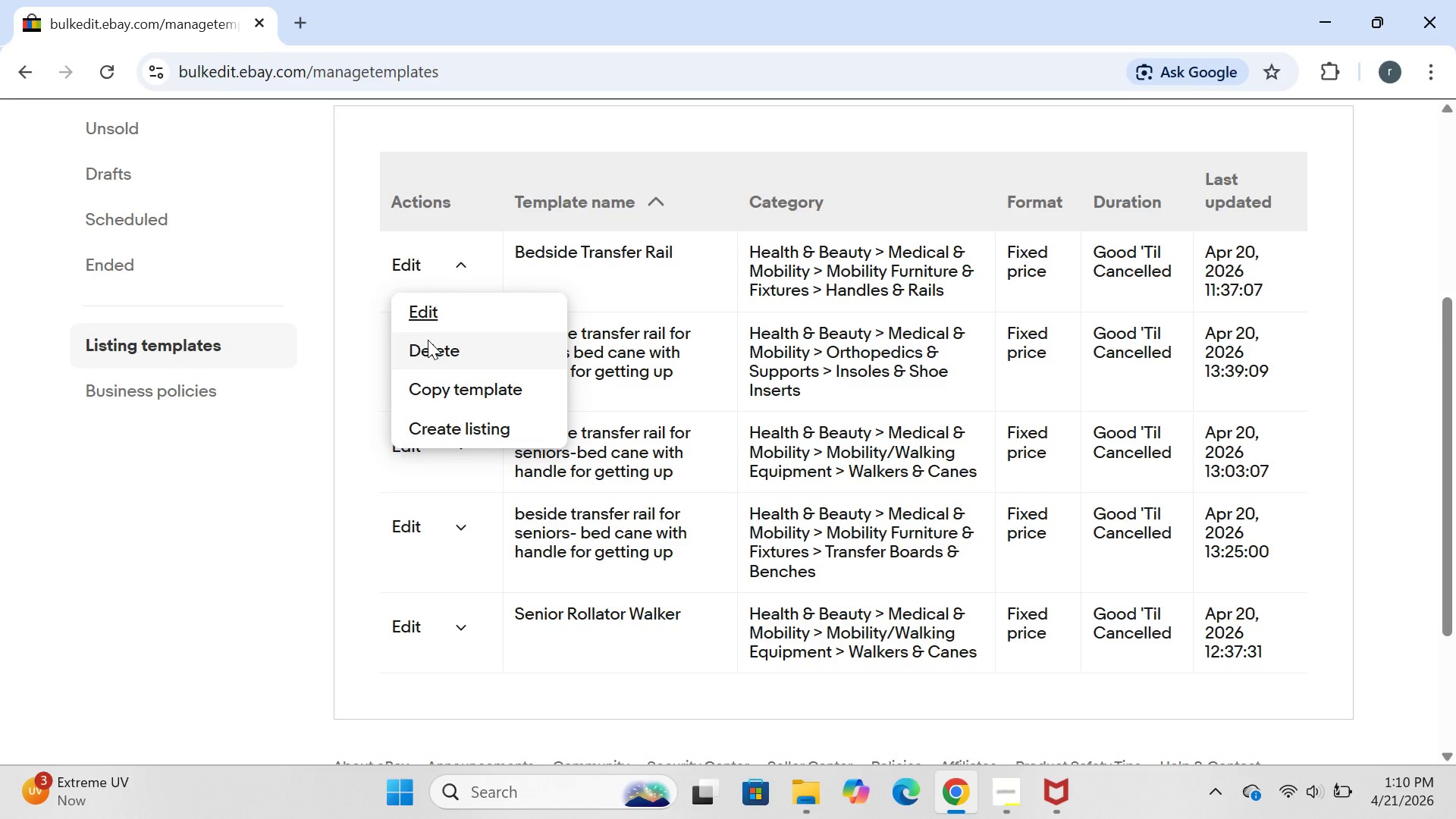 
left_click([441, 350])
 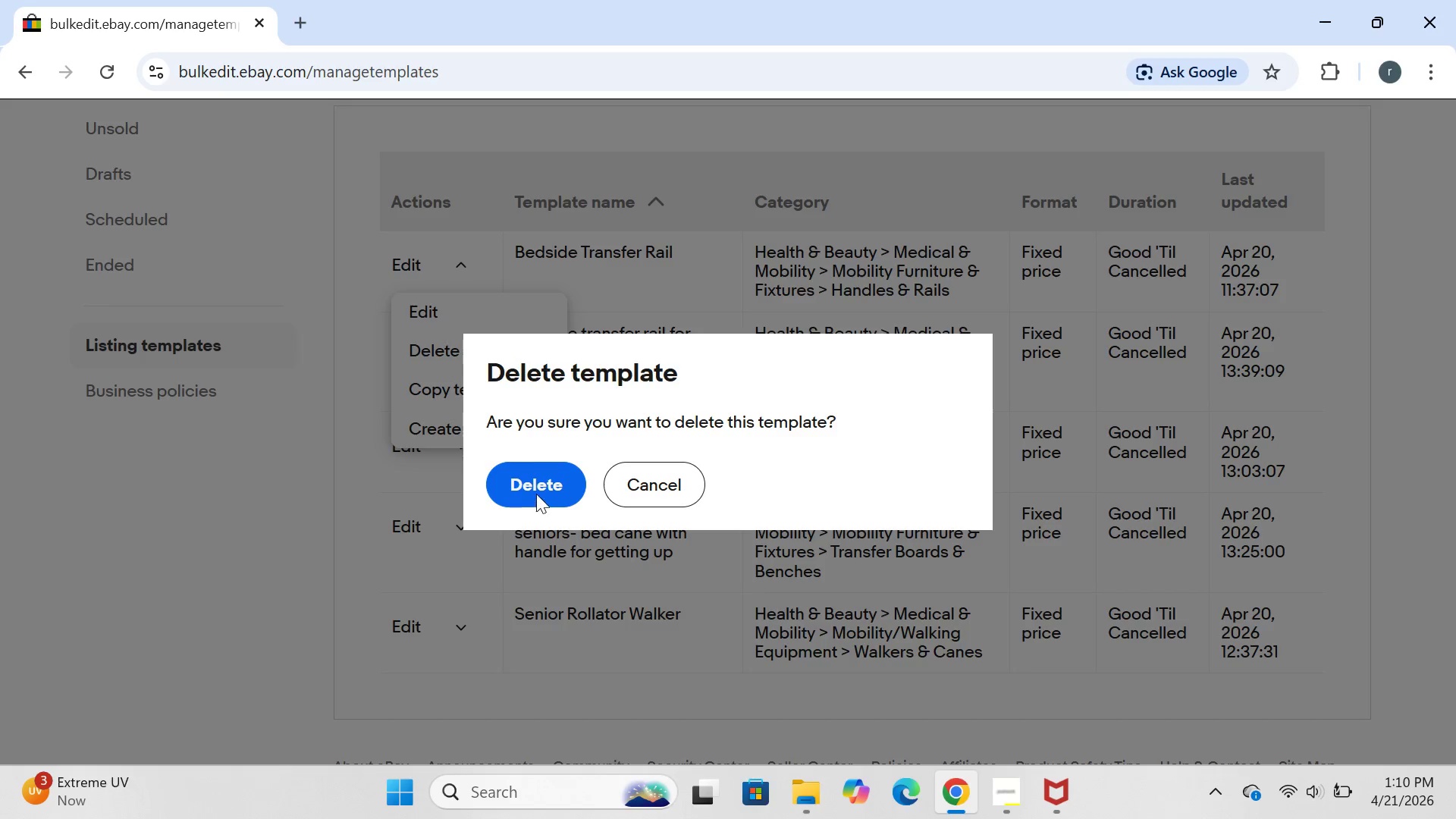 
left_click([535, 485])
 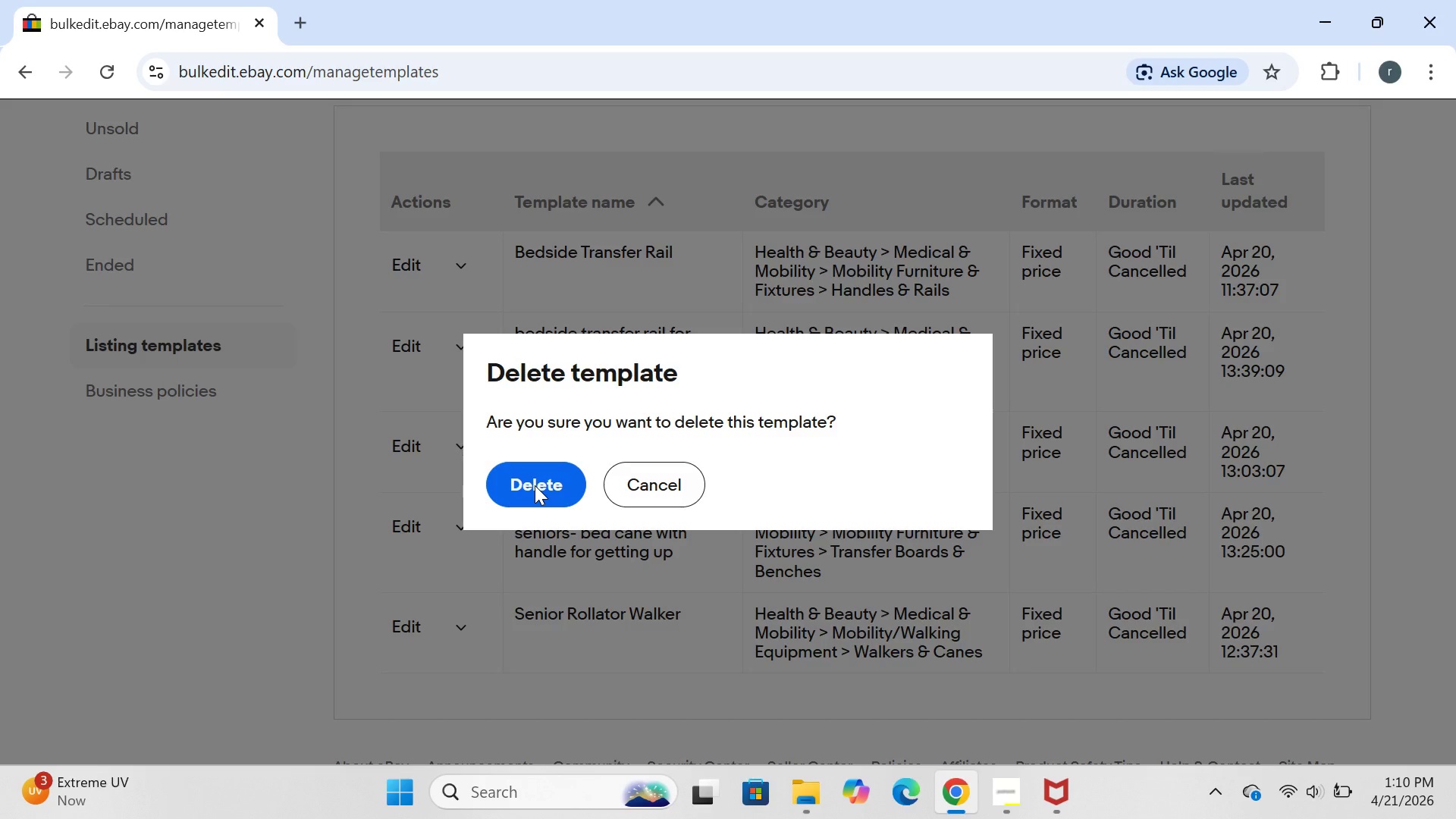 
left_click([535, 485])
 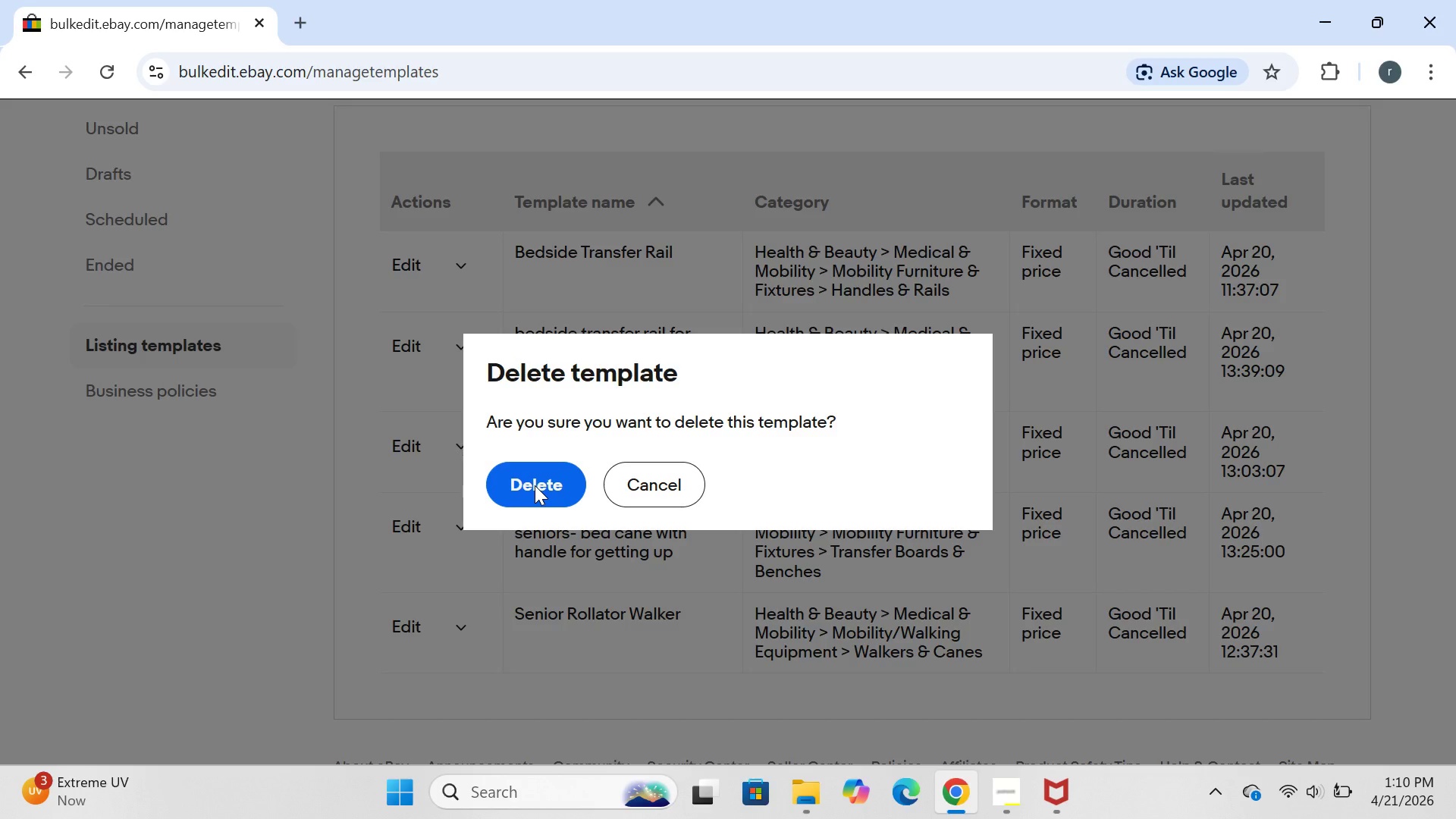 
left_click([535, 485])
 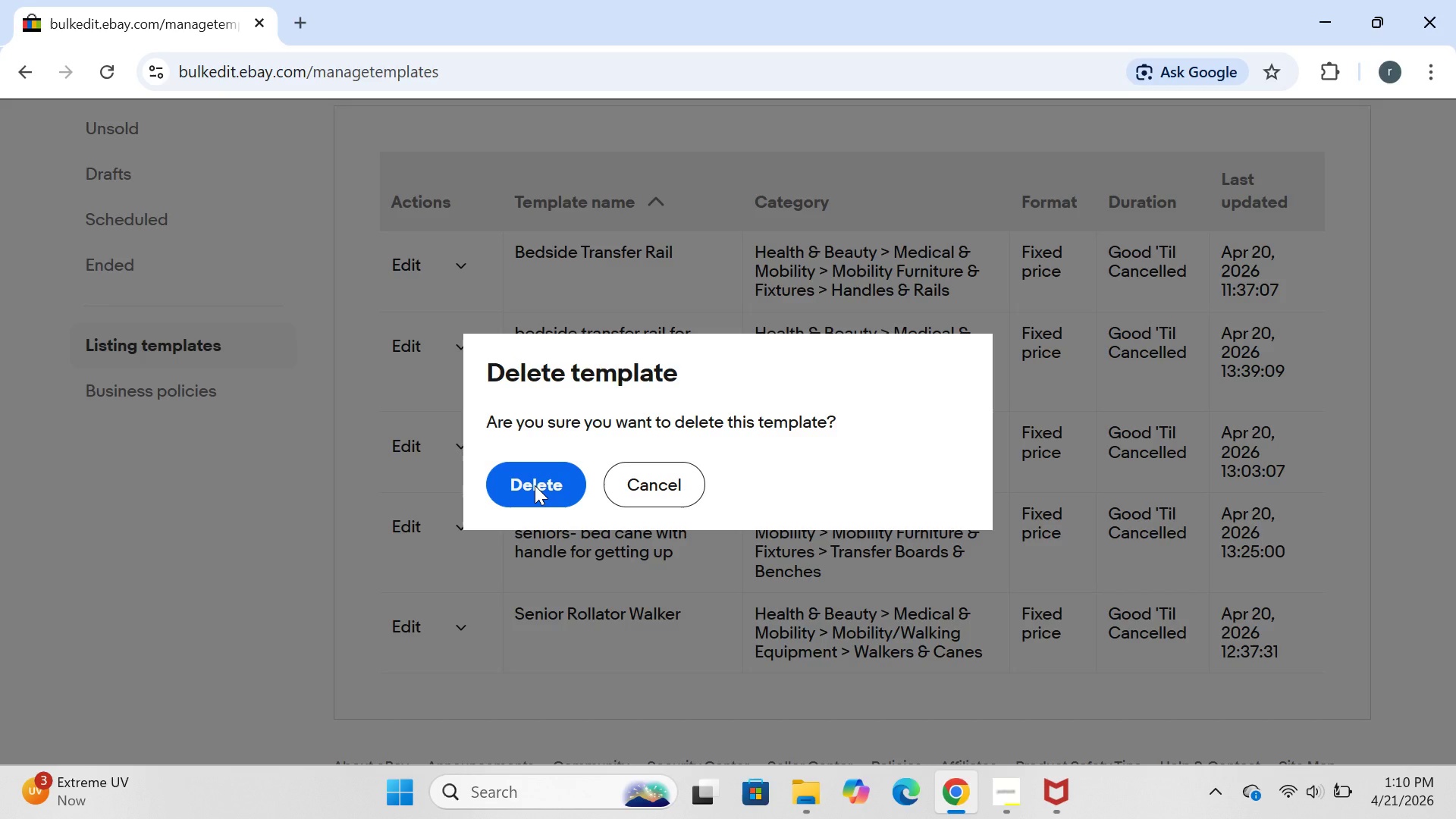 
left_click([535, 485])
 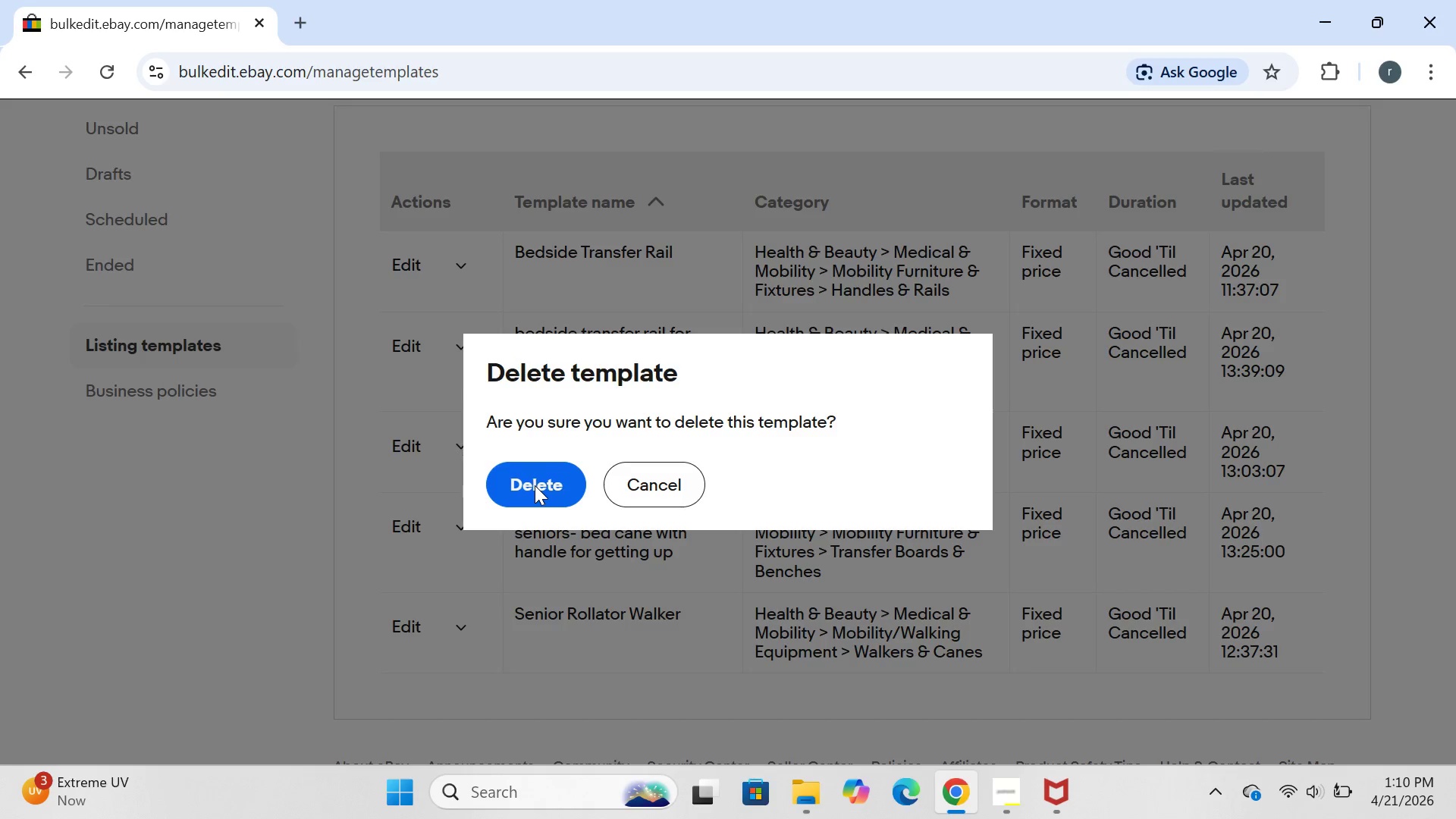 
left_click([535, 485])
 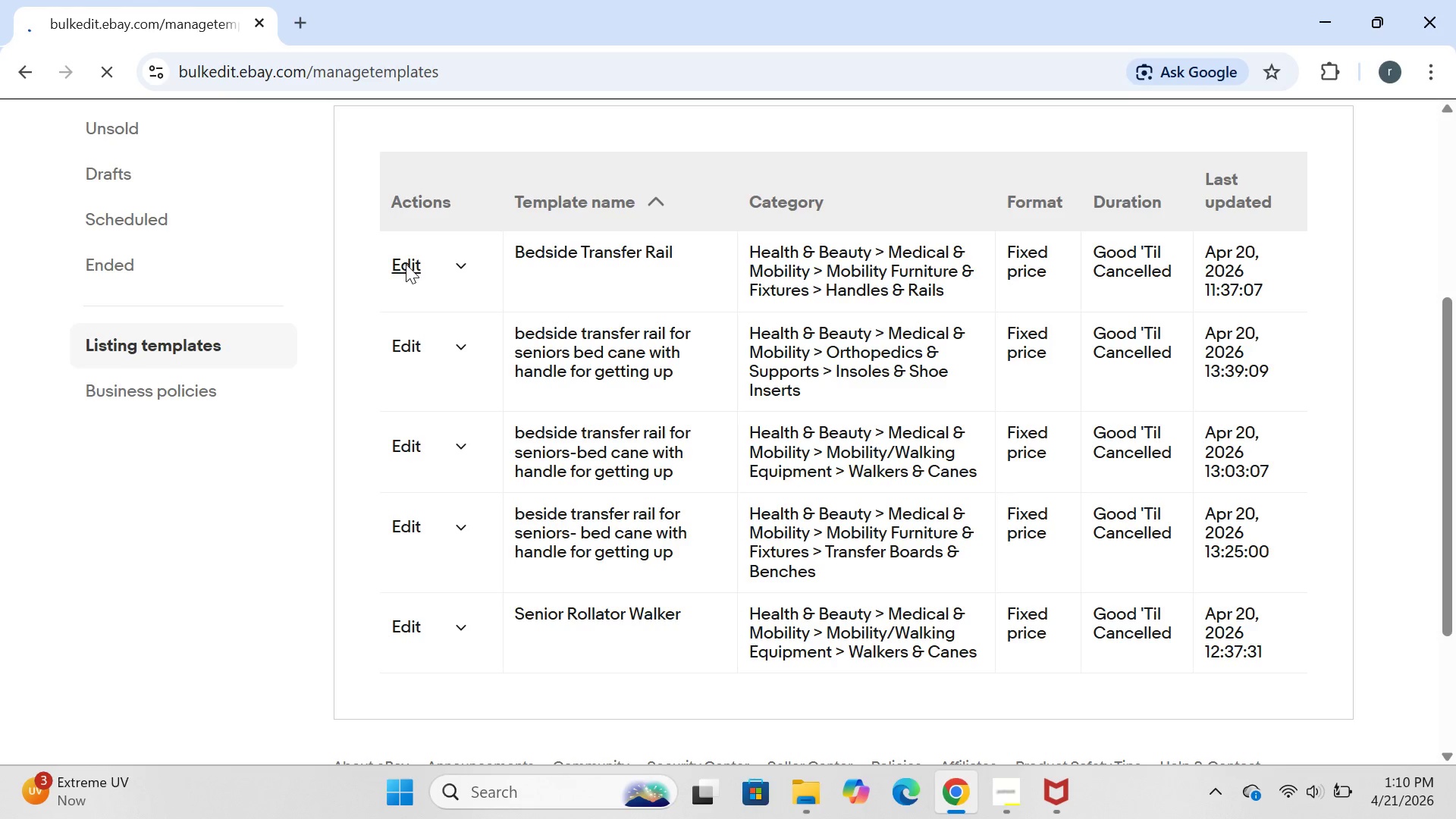 
left_click([406, 264])
 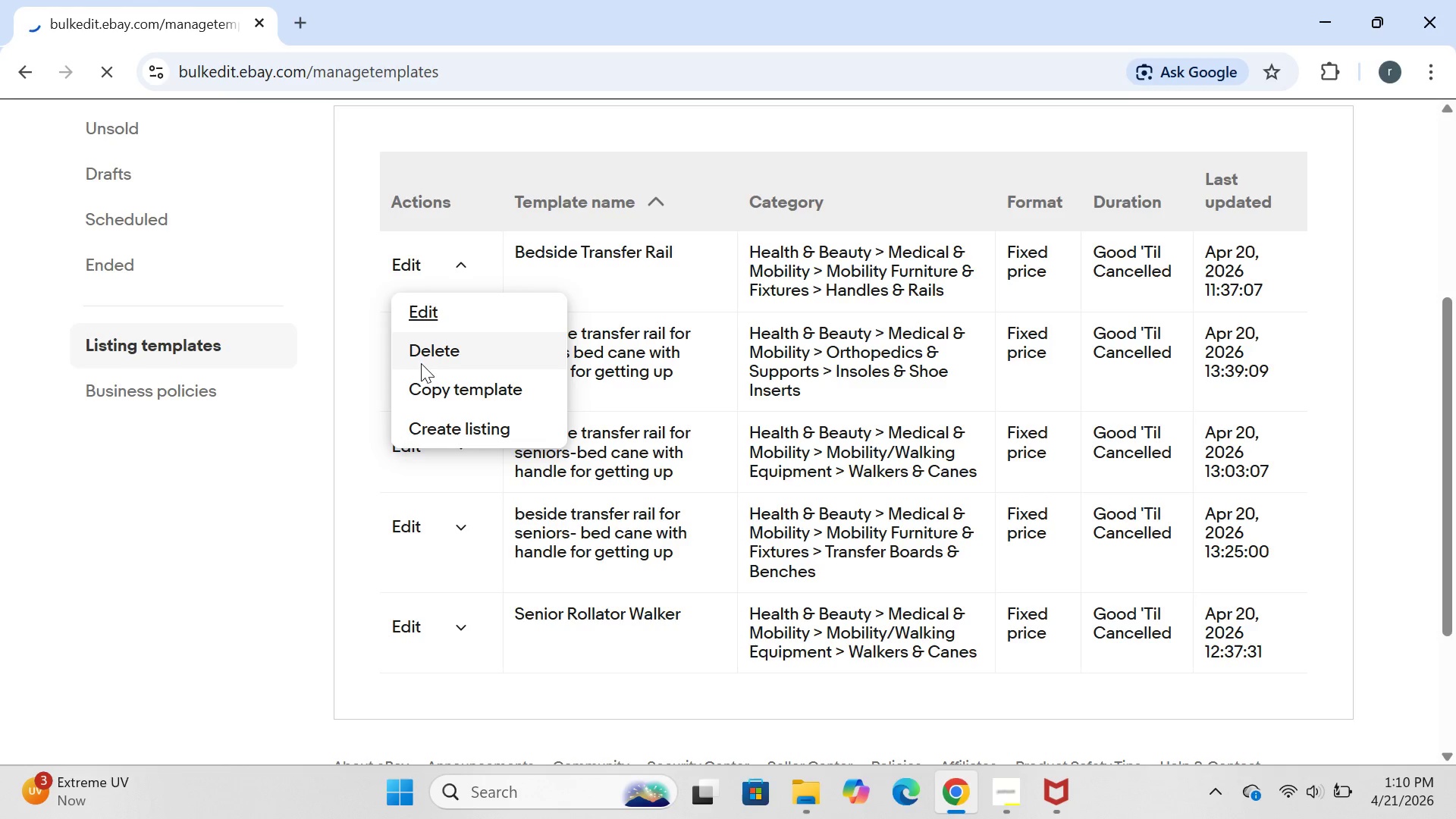 
left_click([421, 361])
 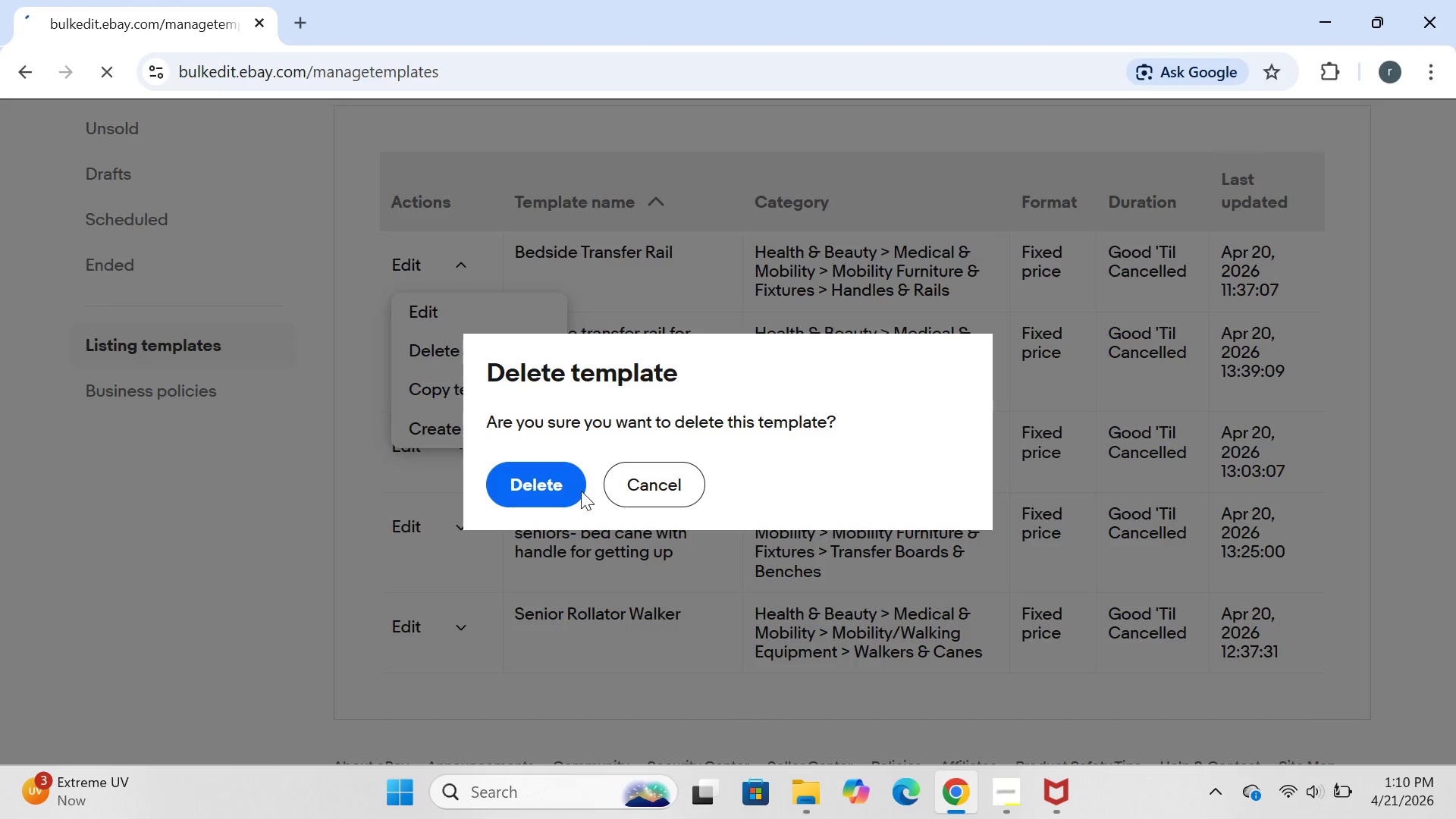 
left_click([544, 481])
 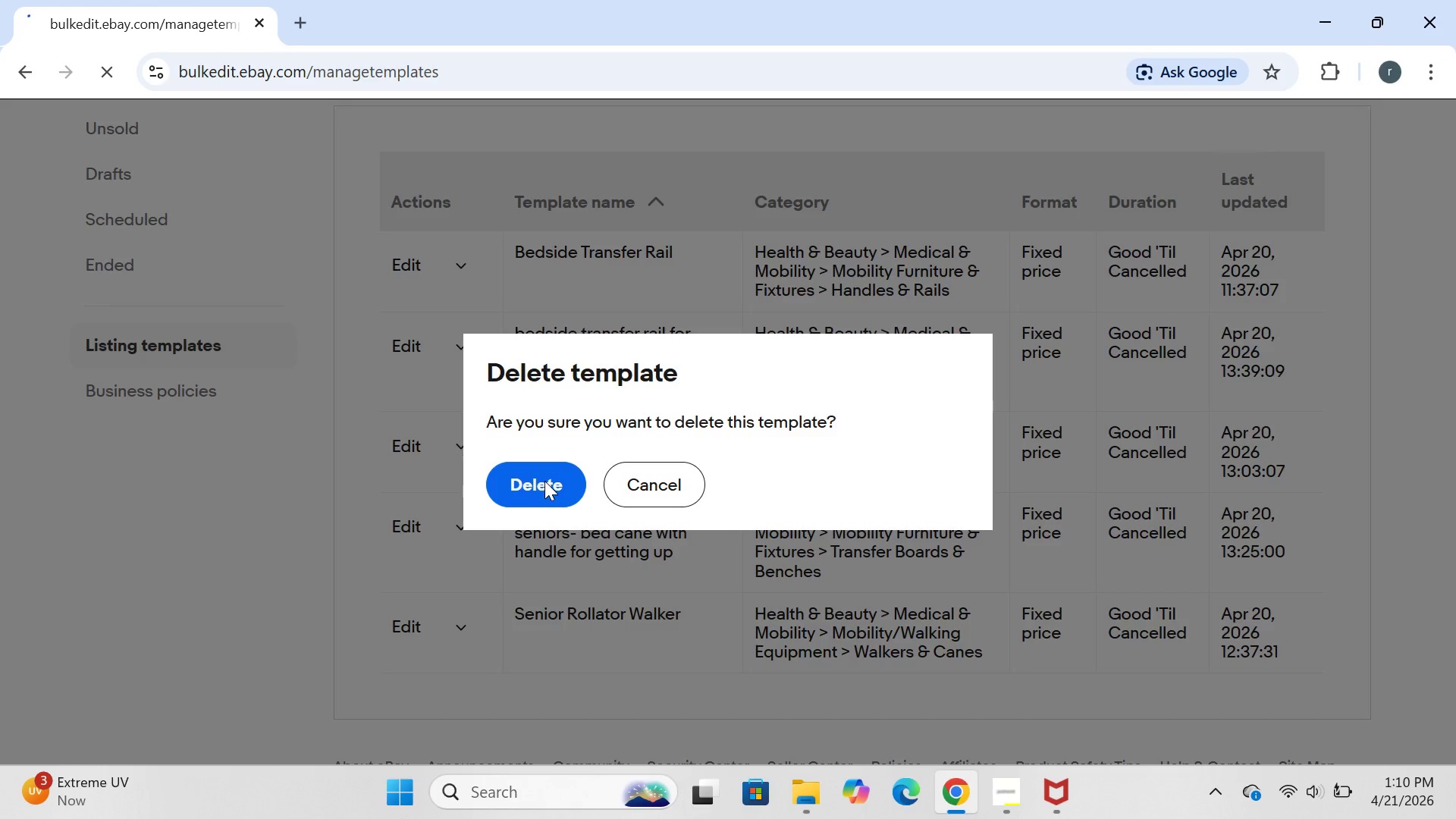 
left_click([544, 481])
 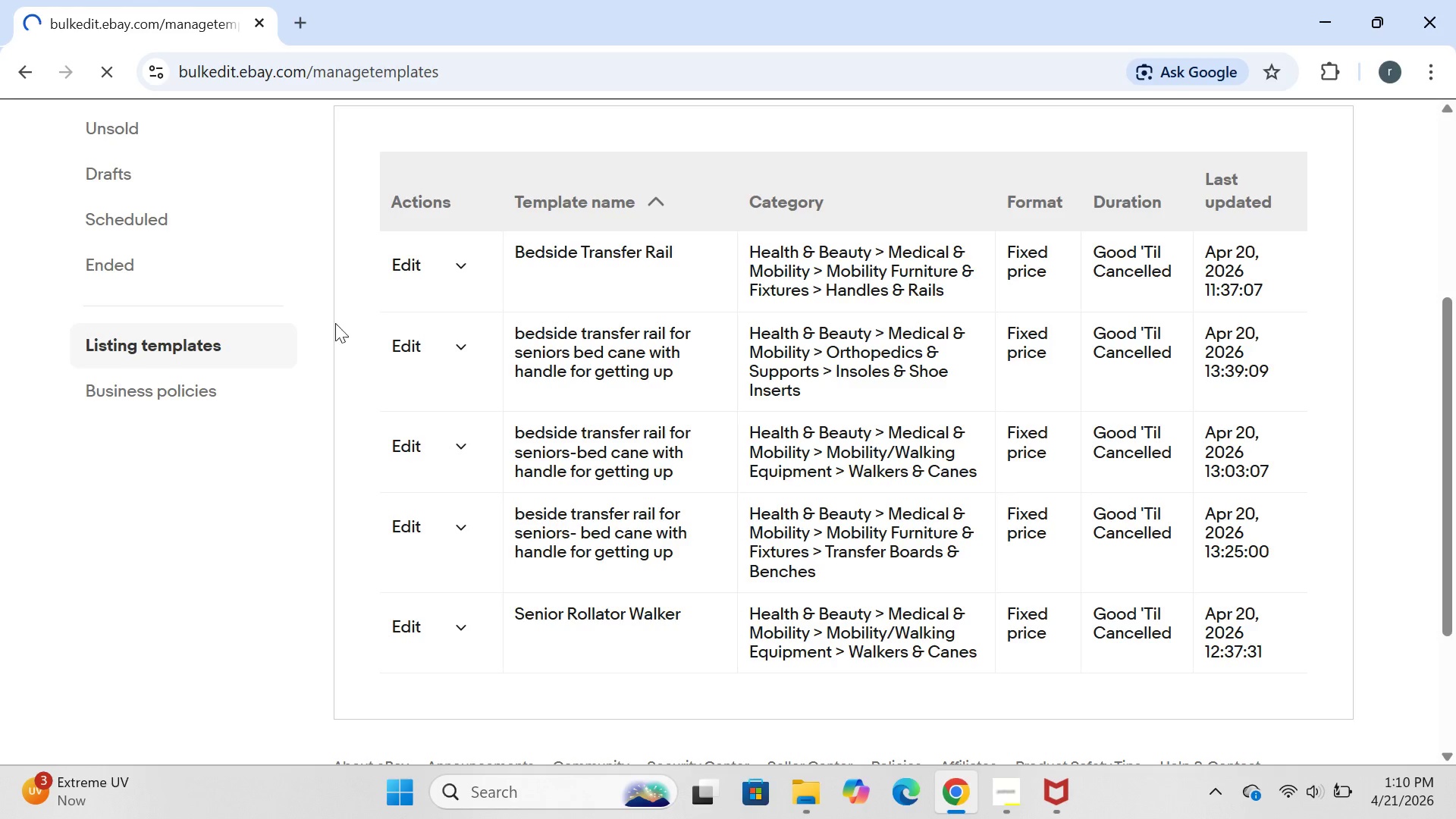 
left_click([404, 268])
 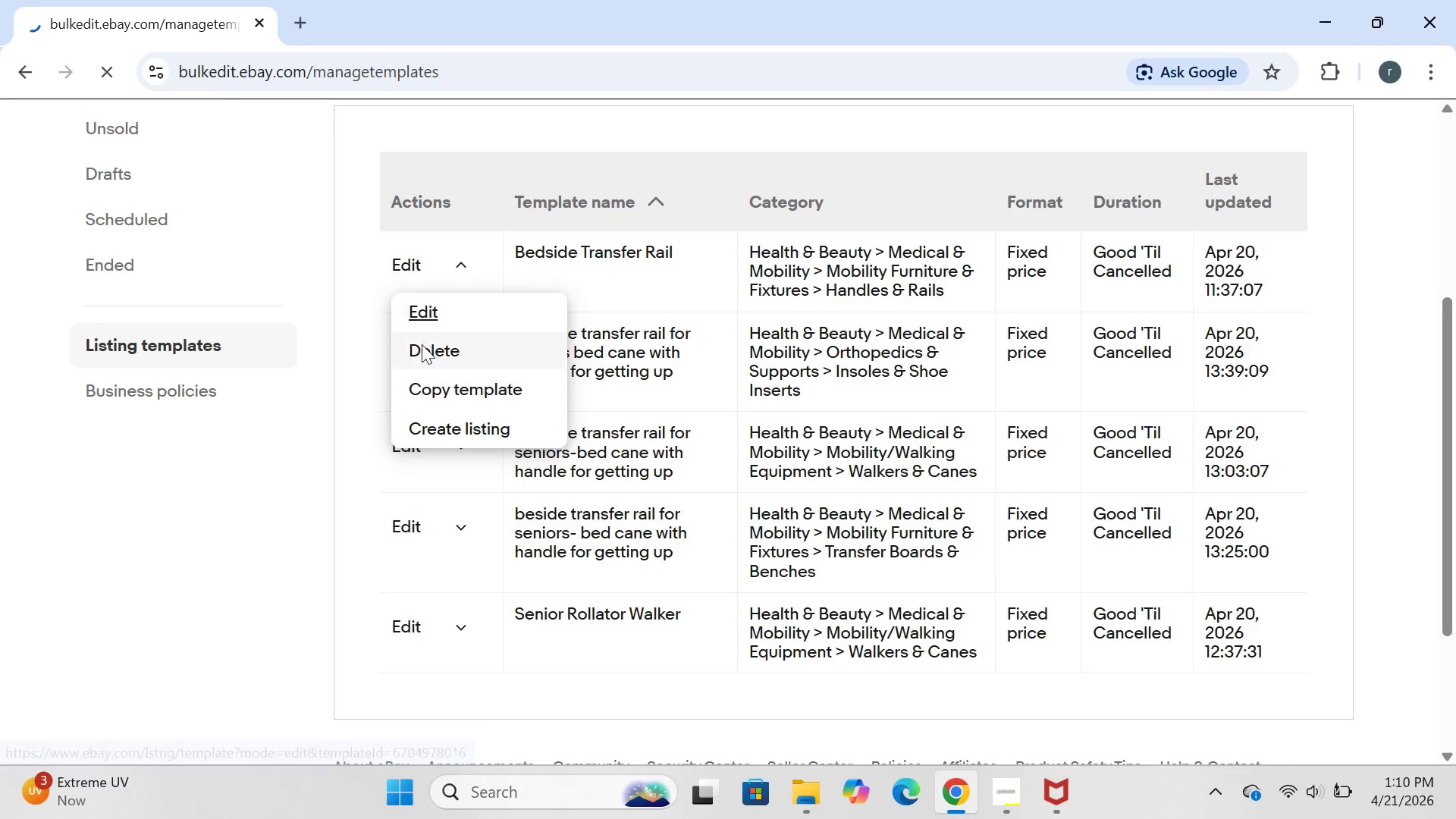 
left_click([424, 349])
 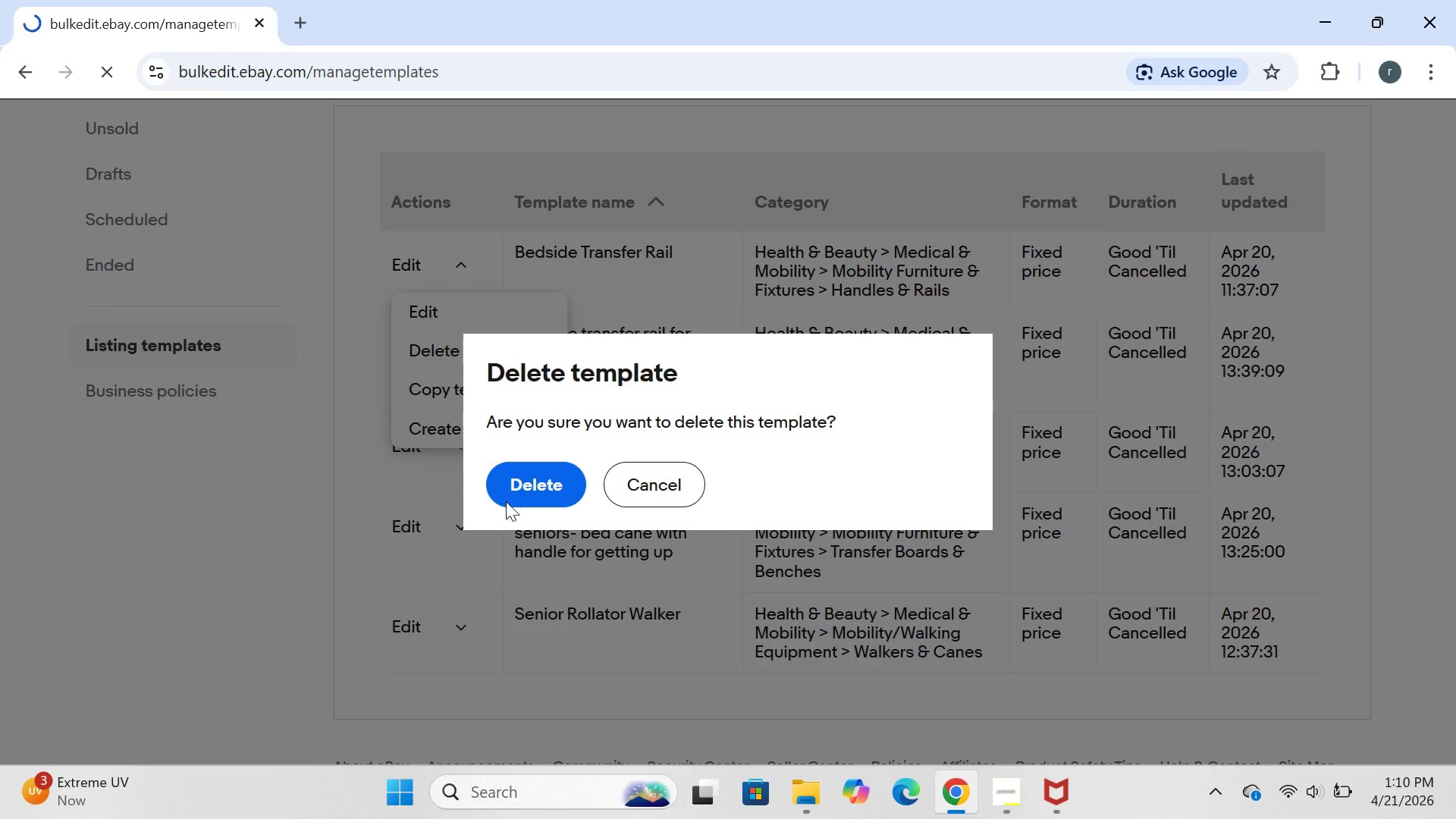 
left_click([531, 475])
 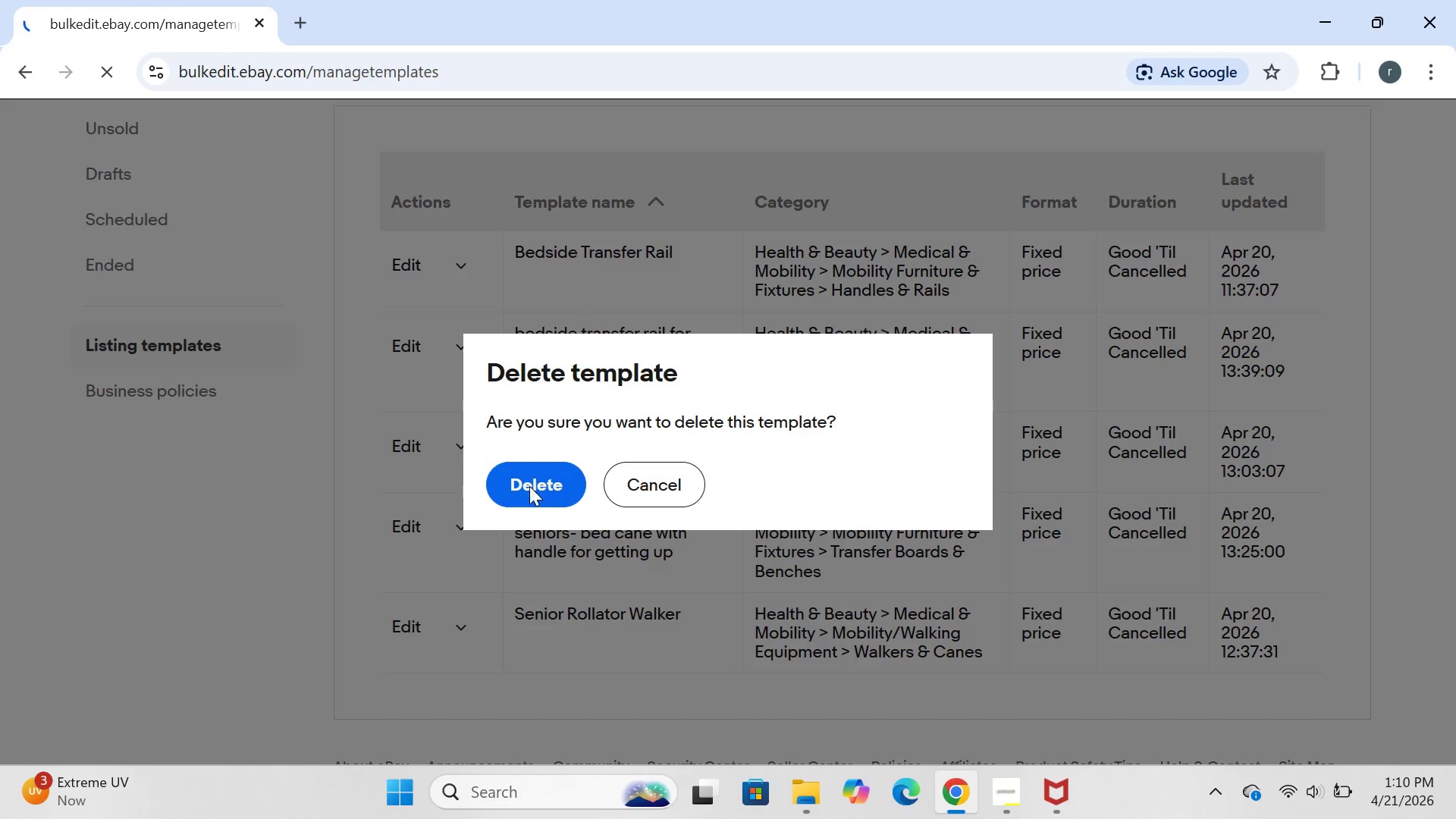 
left_click([529, 479])
 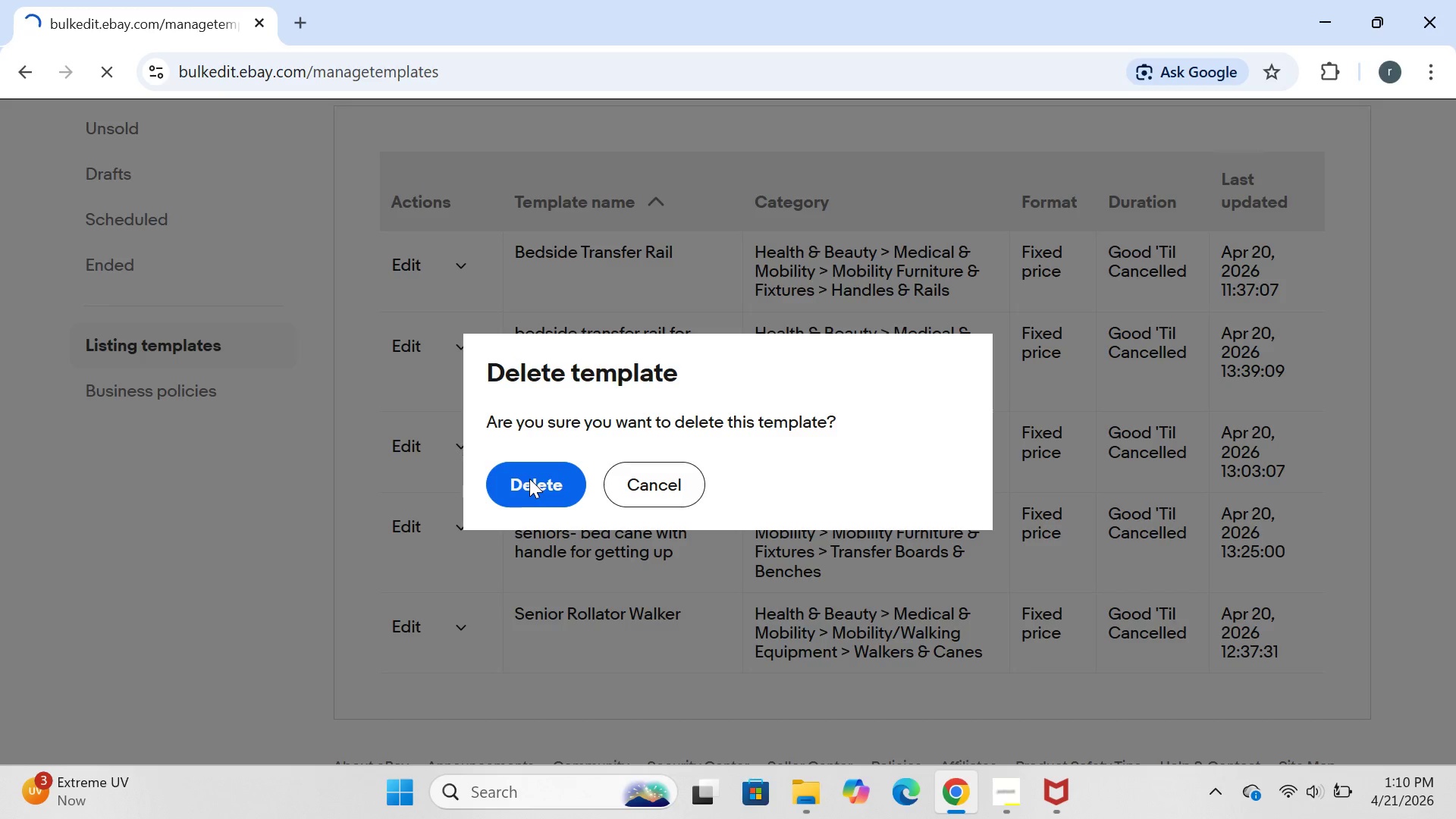 
left_click([529, 479])
 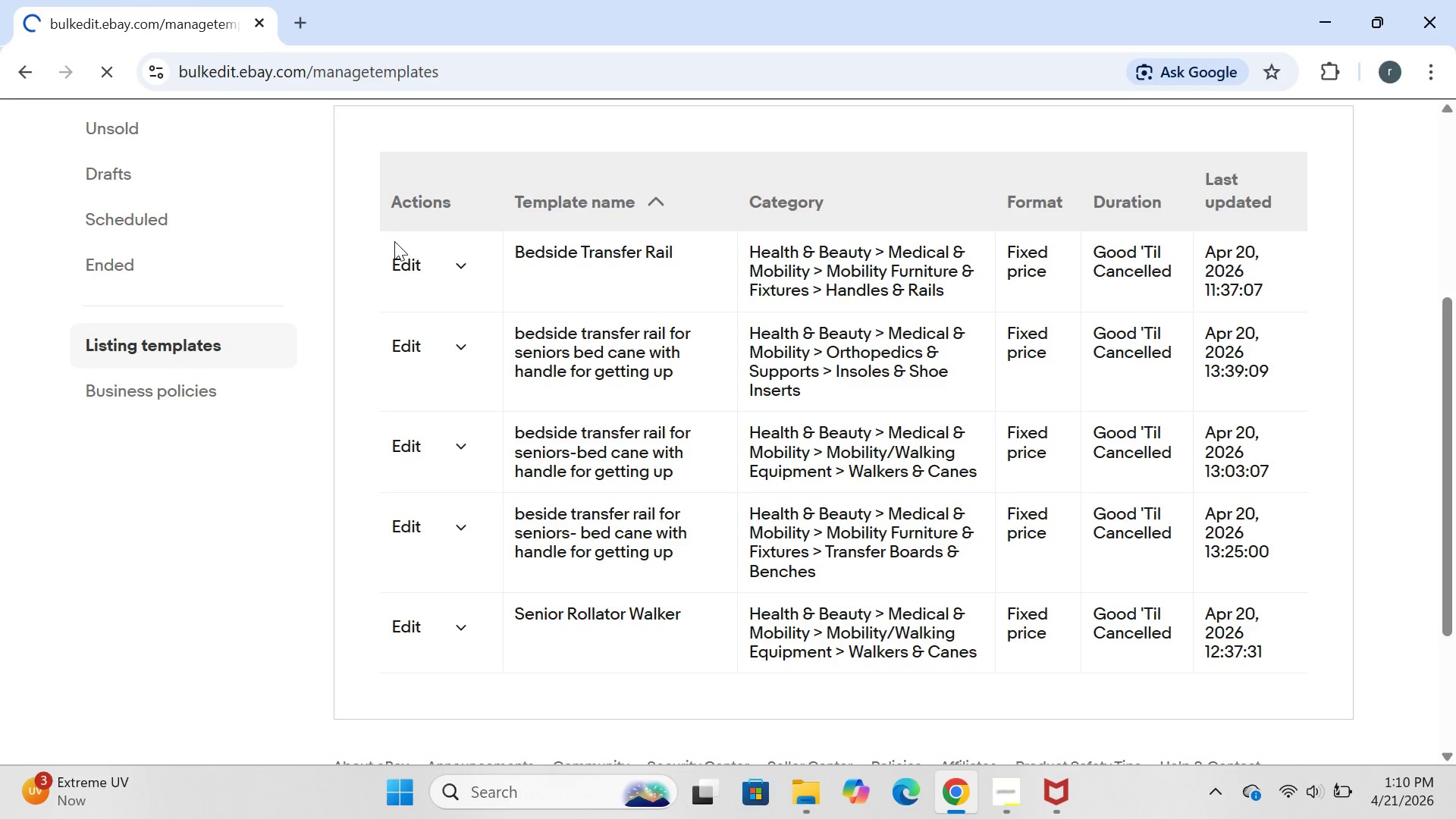 
left_click([407, 271])
 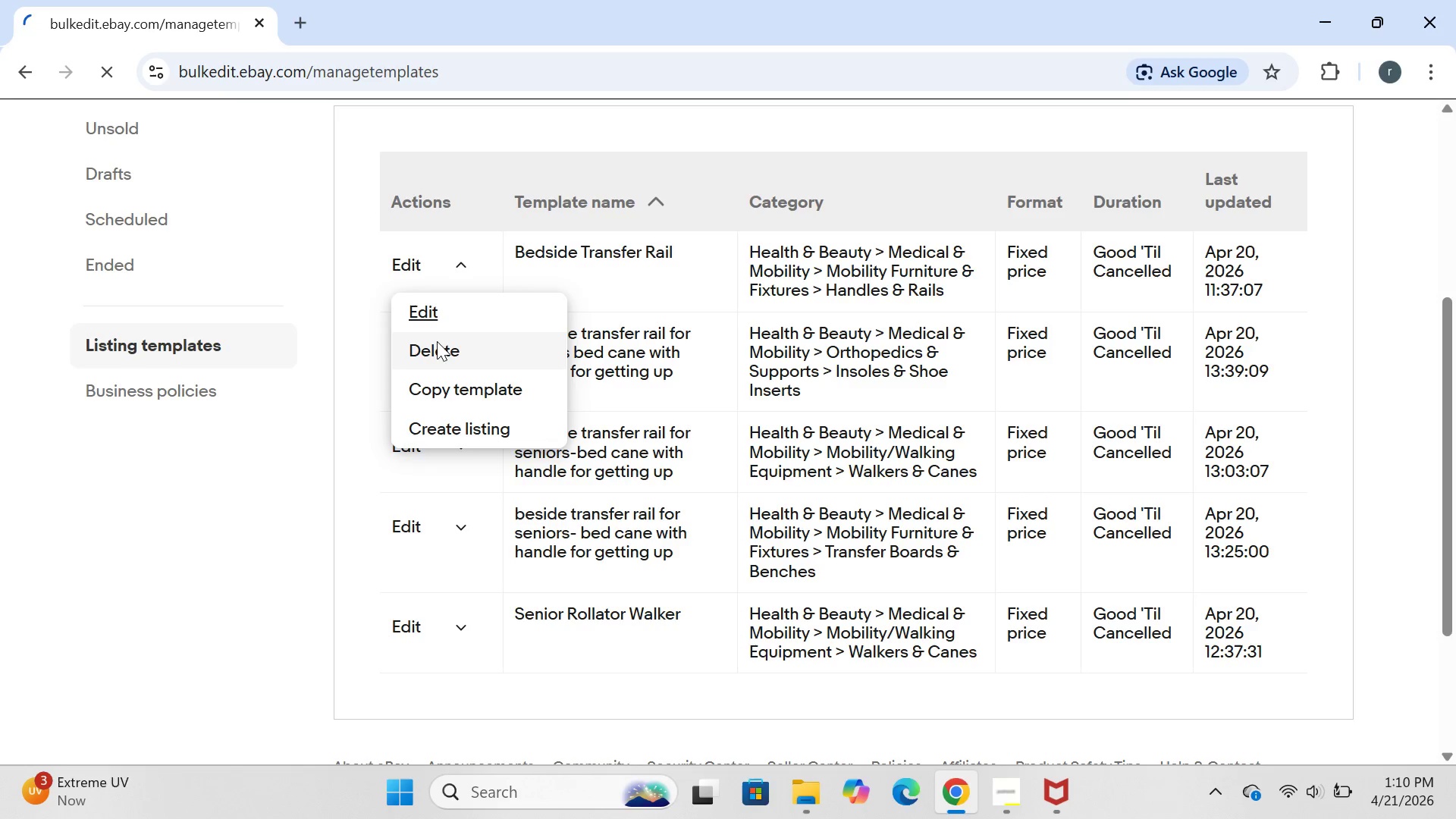 
left_click([441, 346])
 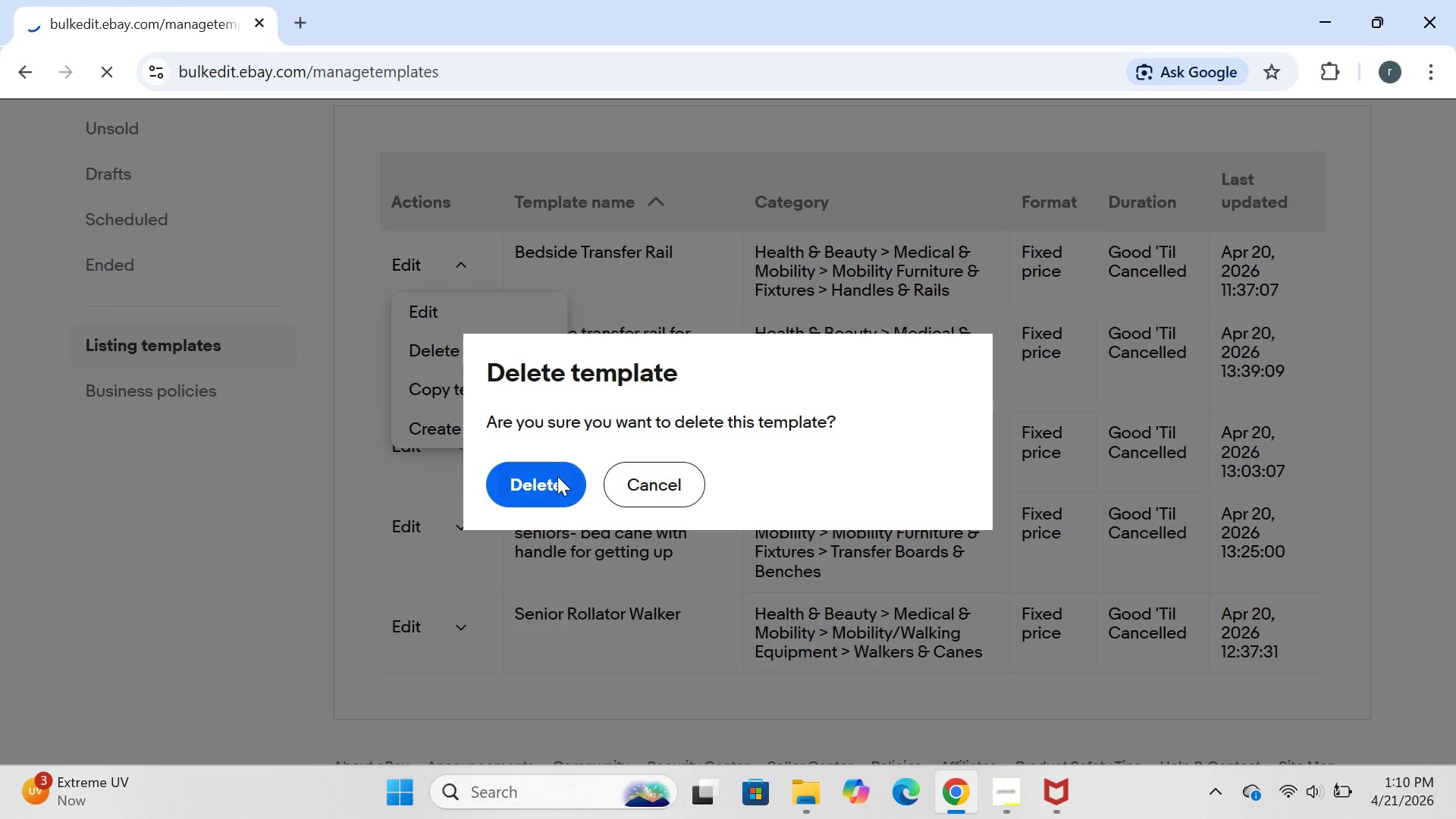 
left_click([558, 479])
 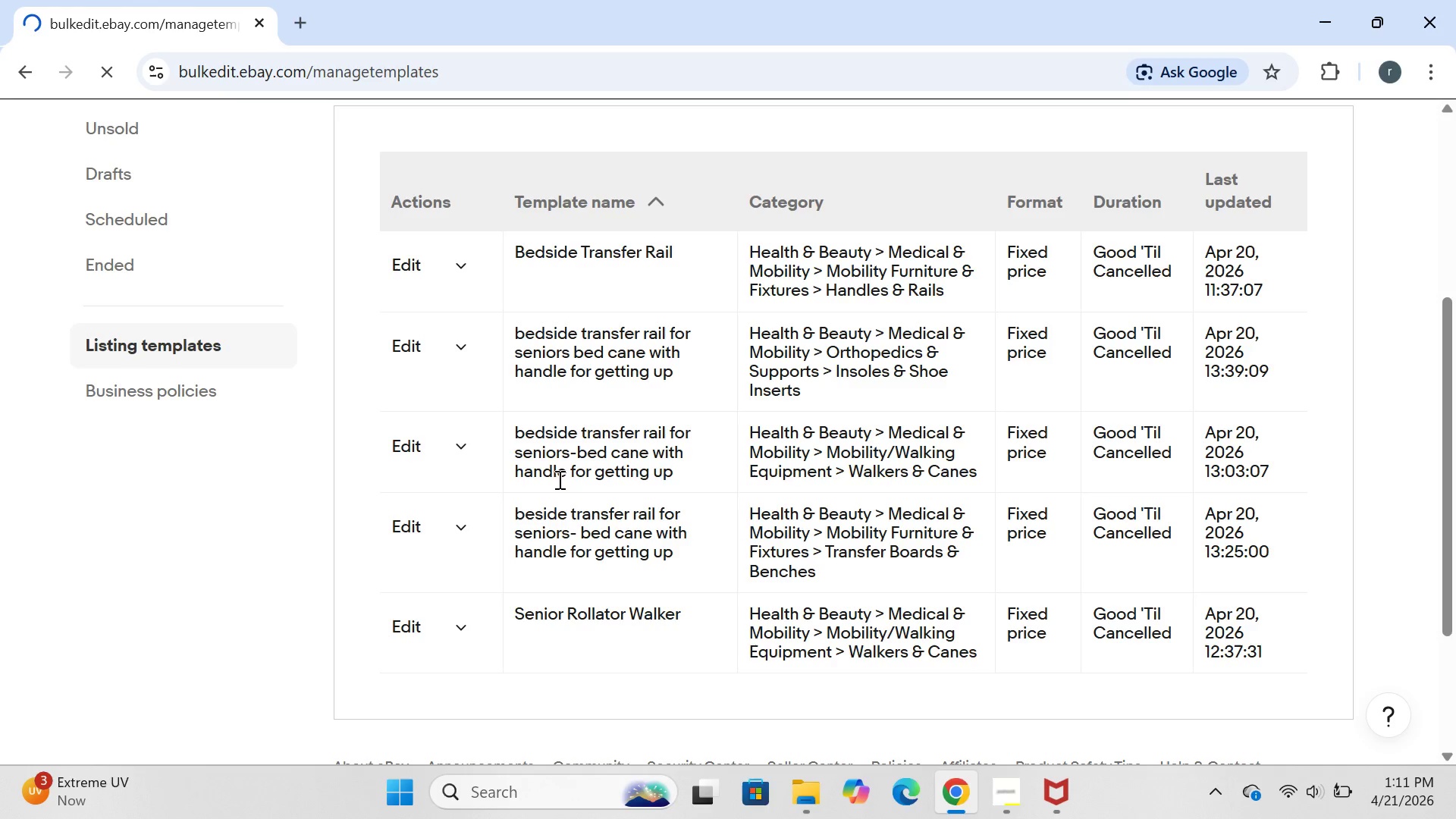 
wait(18.52)
 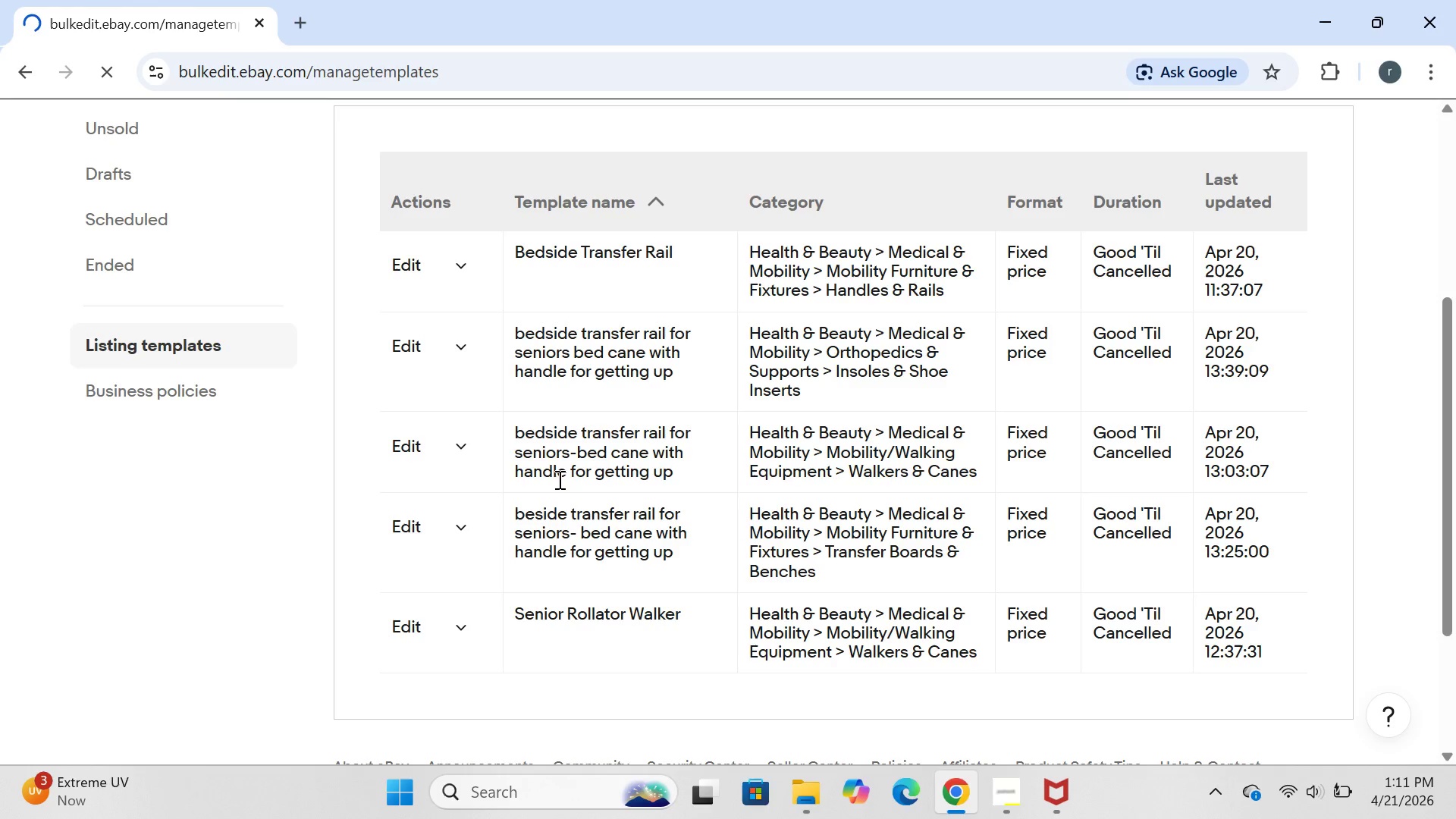 
left_click([395, 268])
 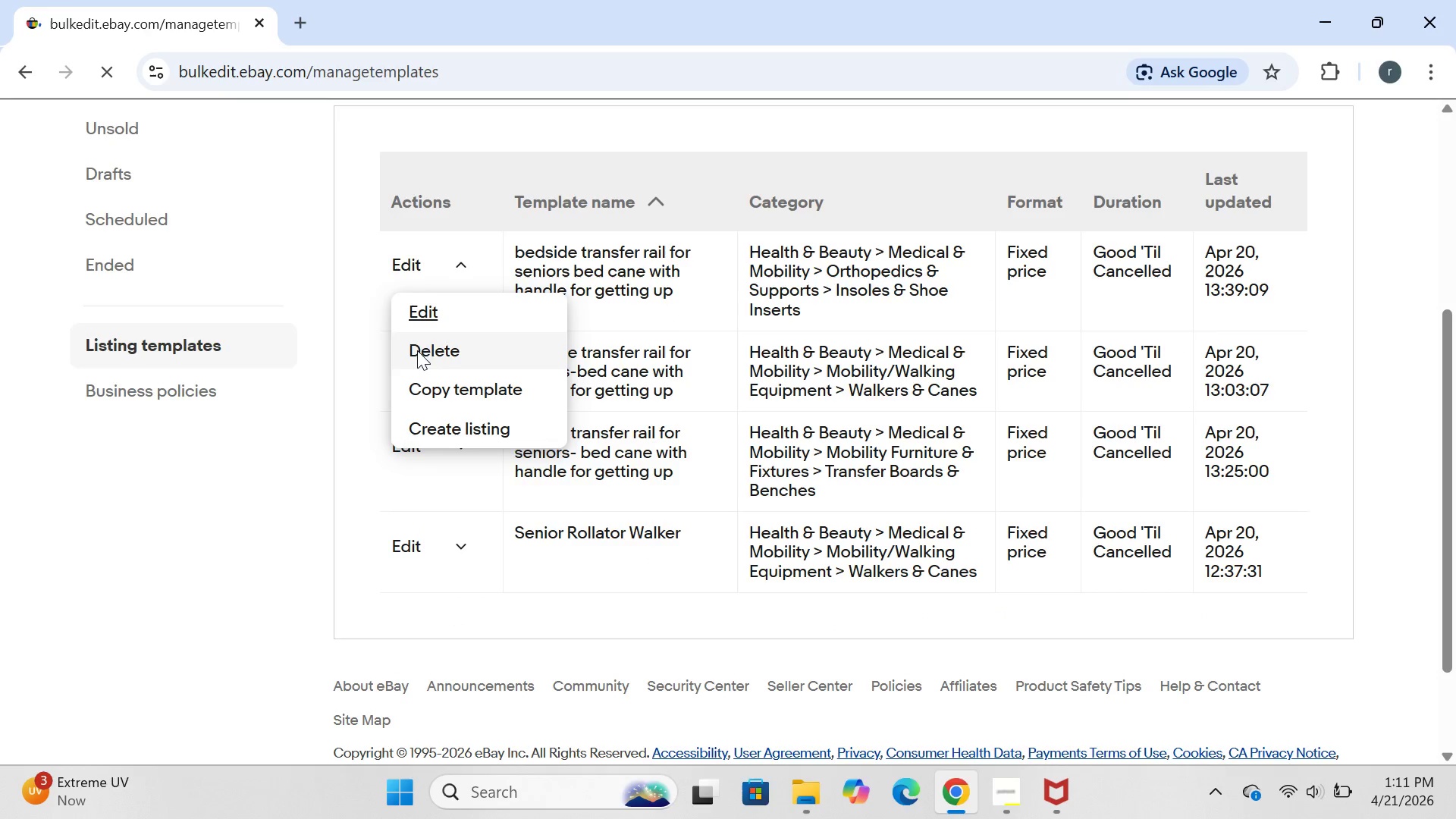 
left_click([422, 350])
 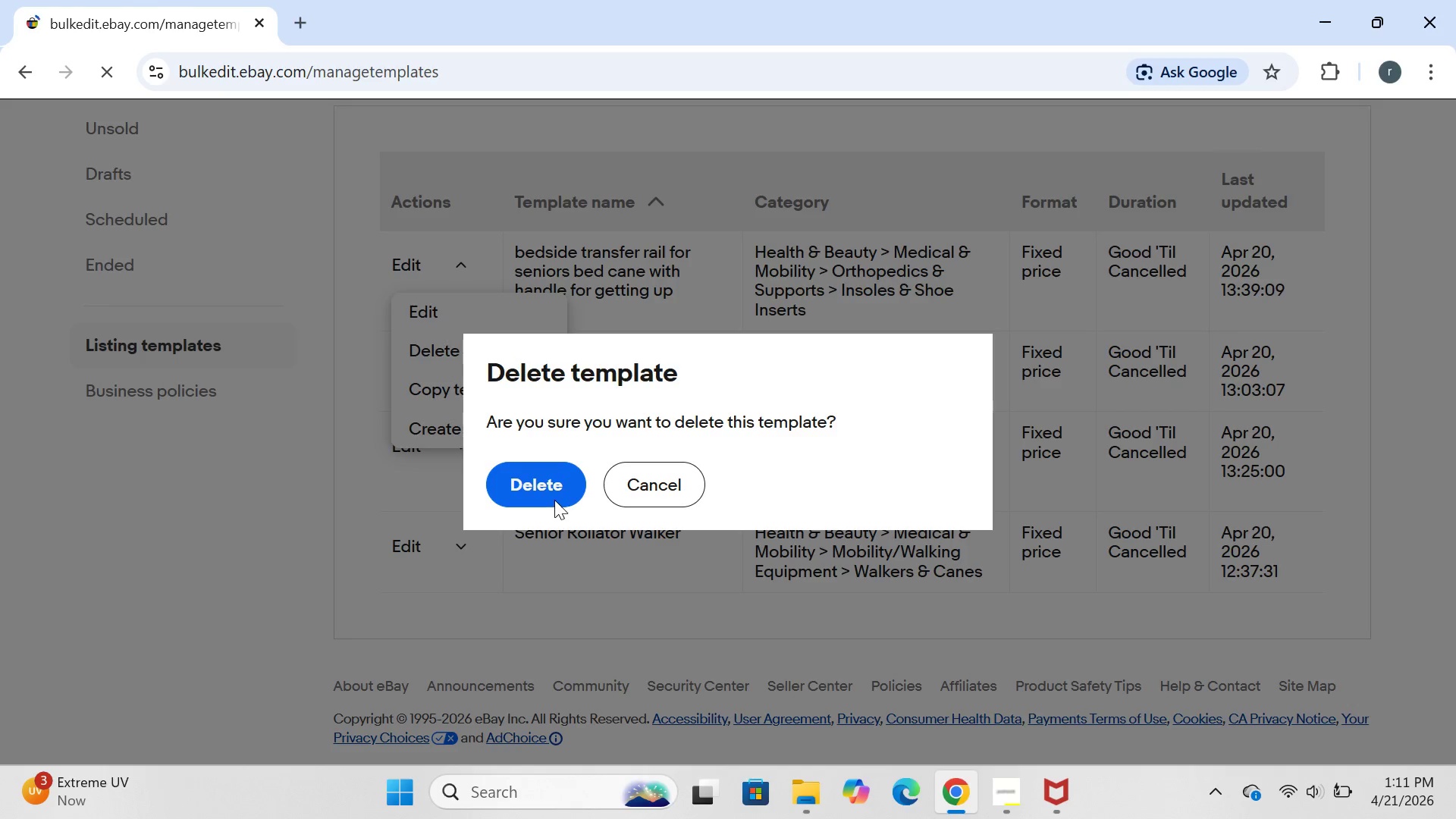 
left_click([548, 491])
 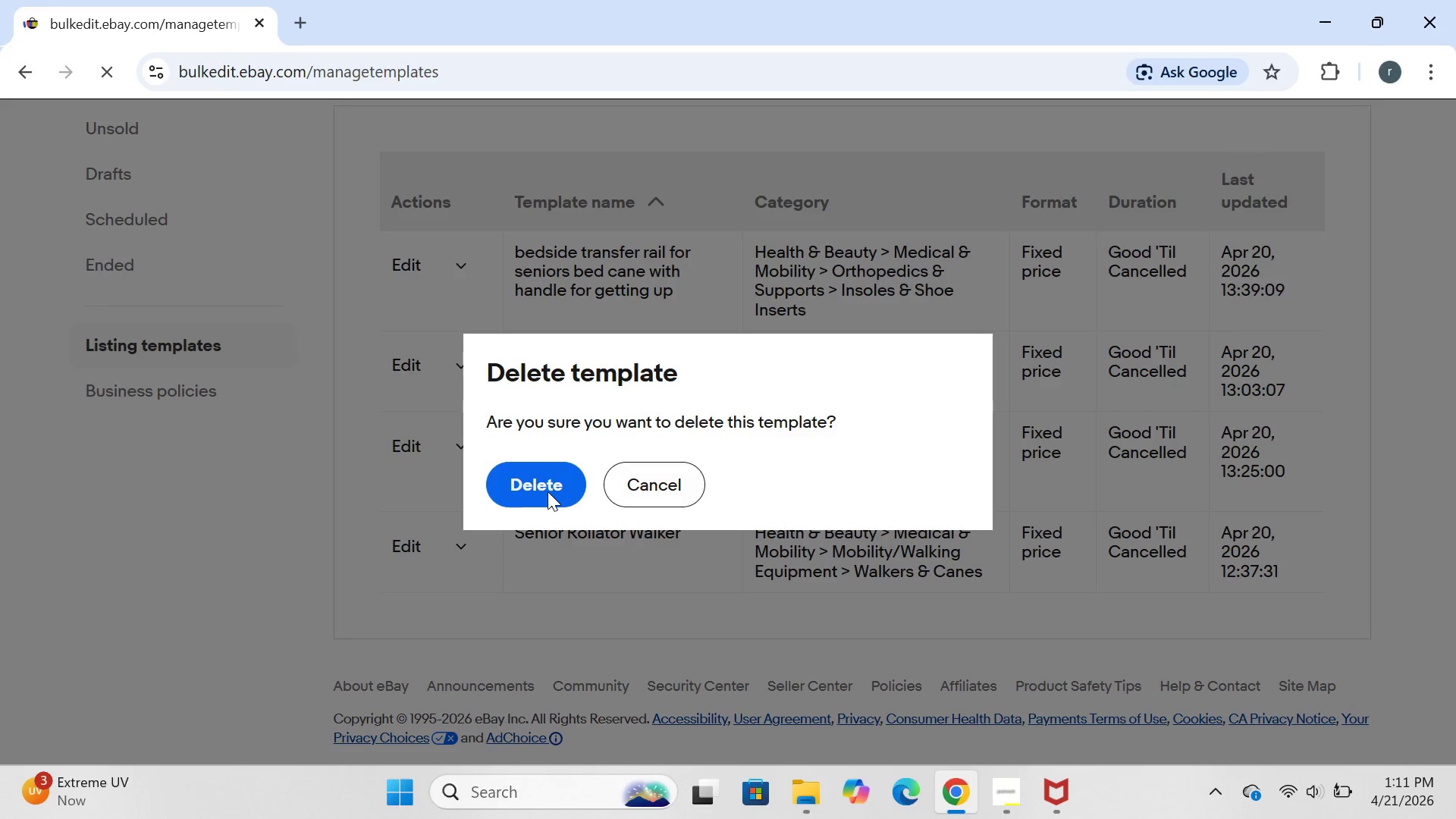 
left_click([548, 491])
 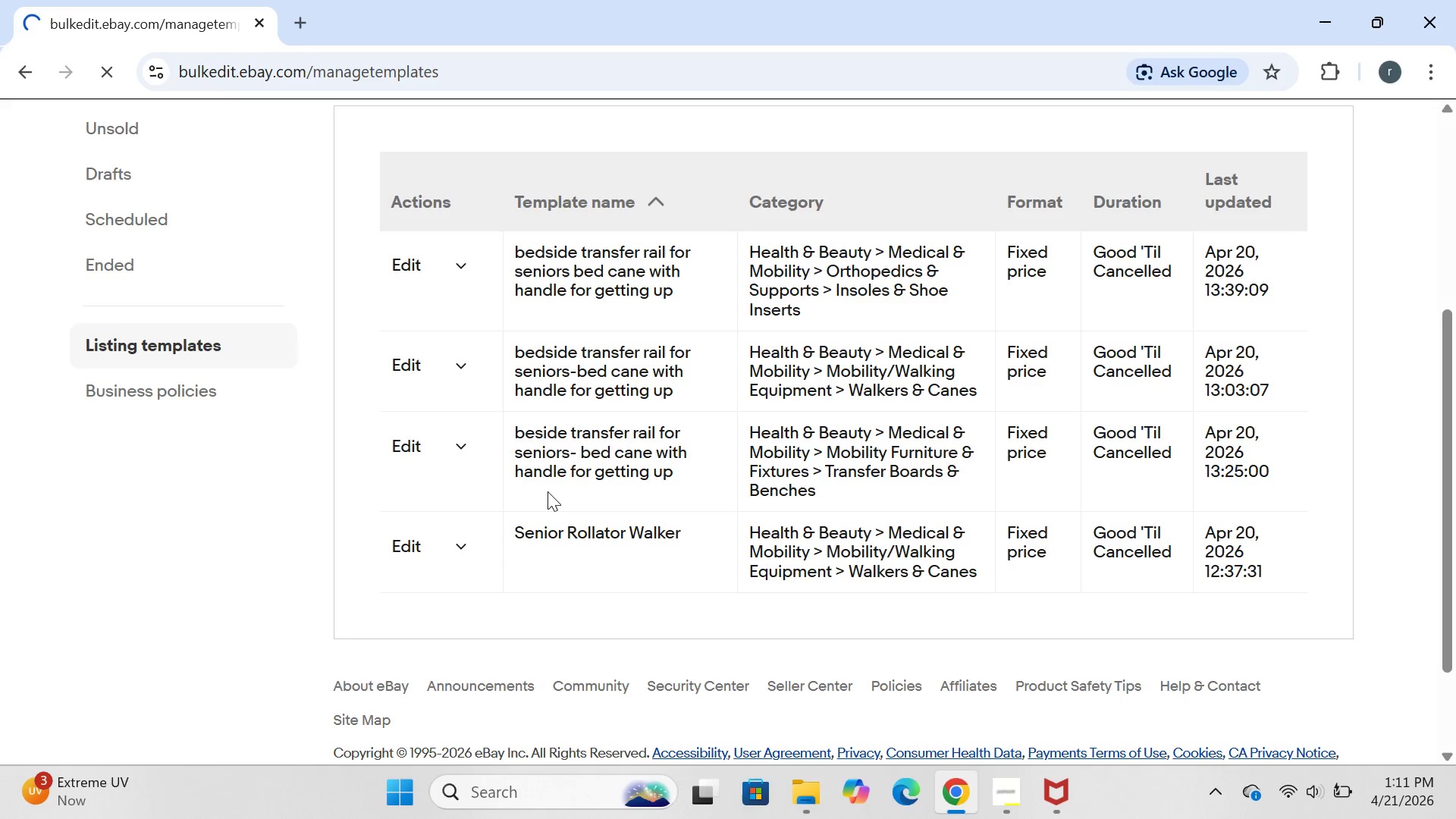 
wait(5.34)
 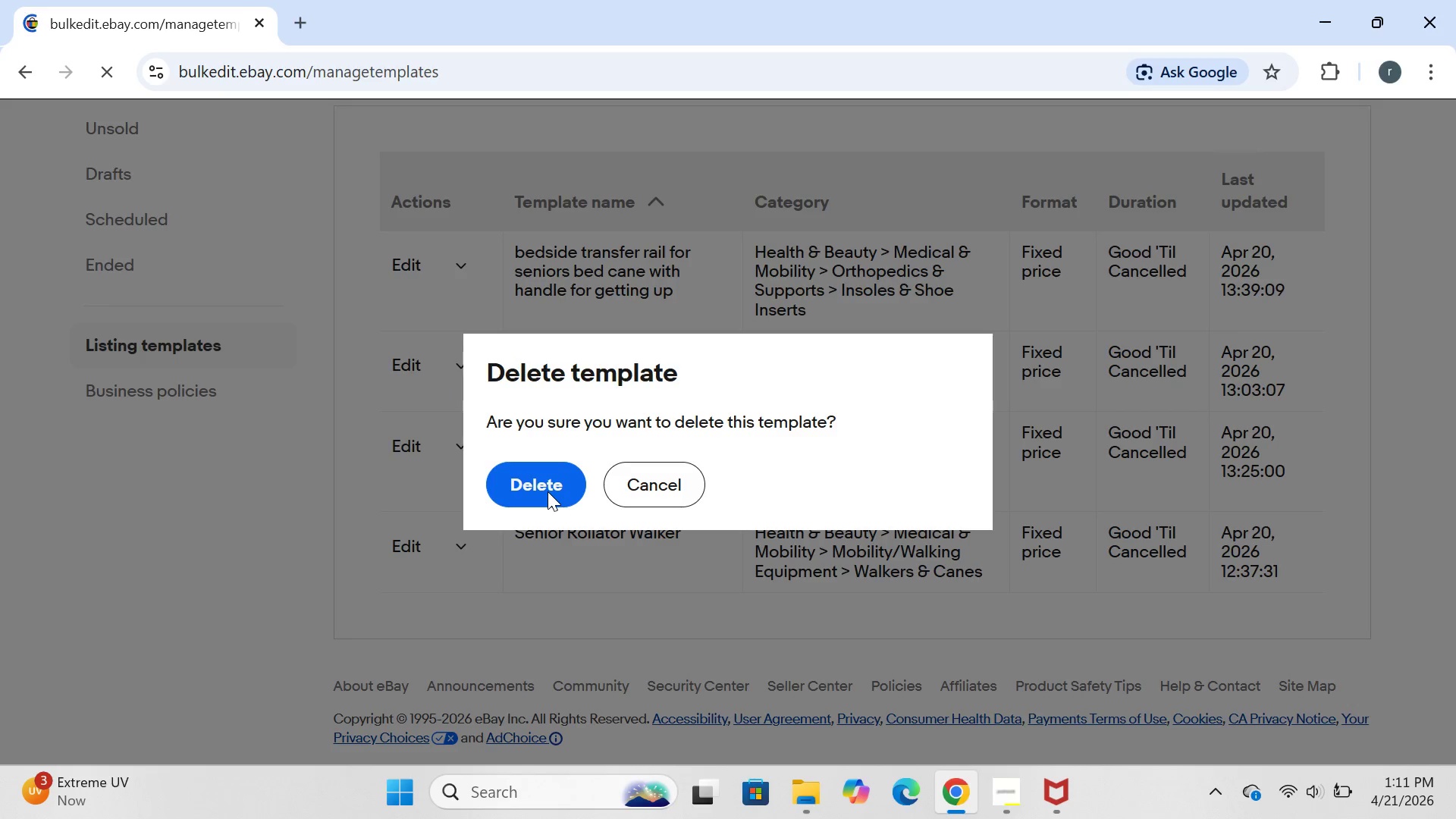 
left_click([406, 278])
 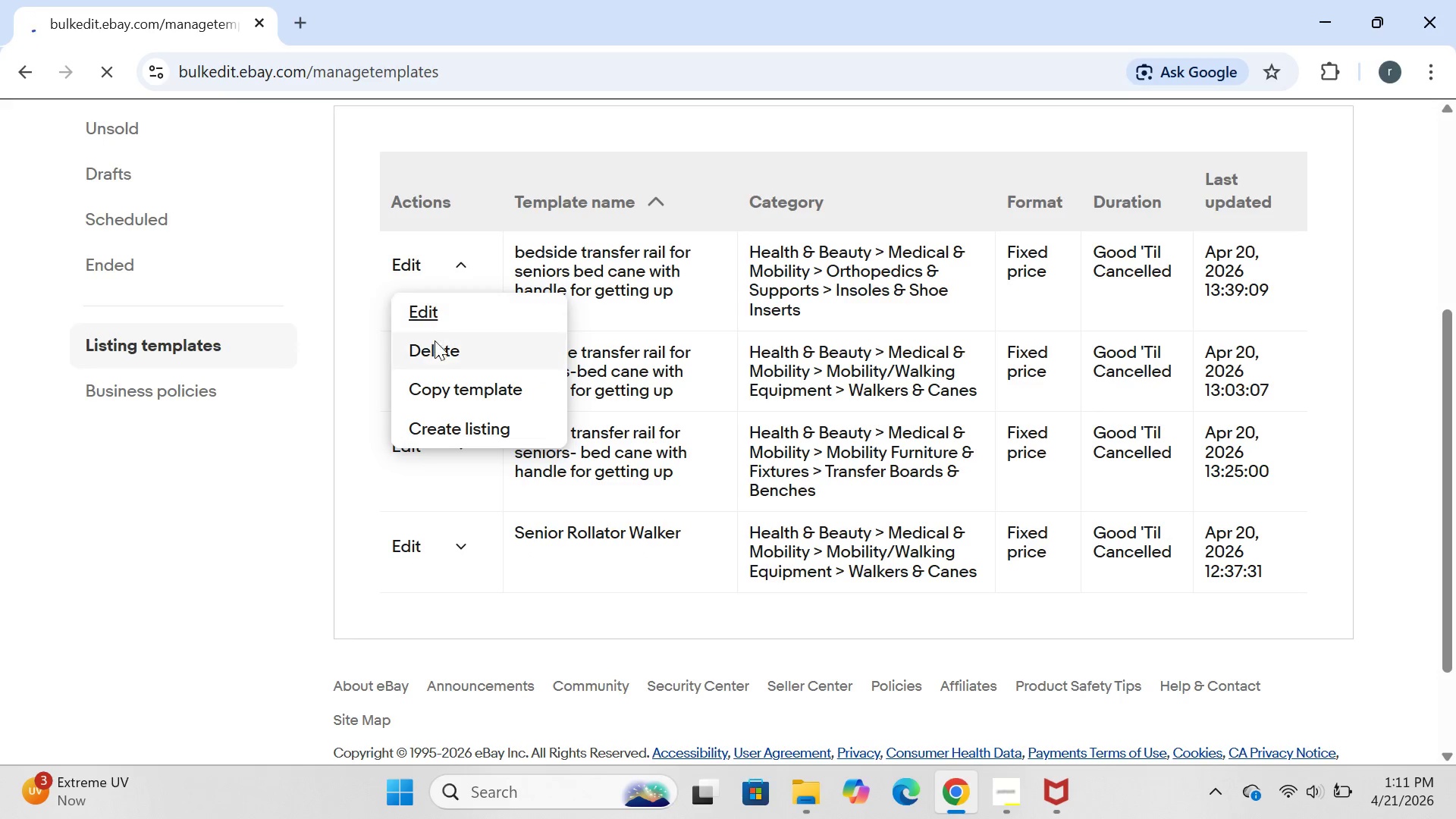 
left_click([438, 349])
 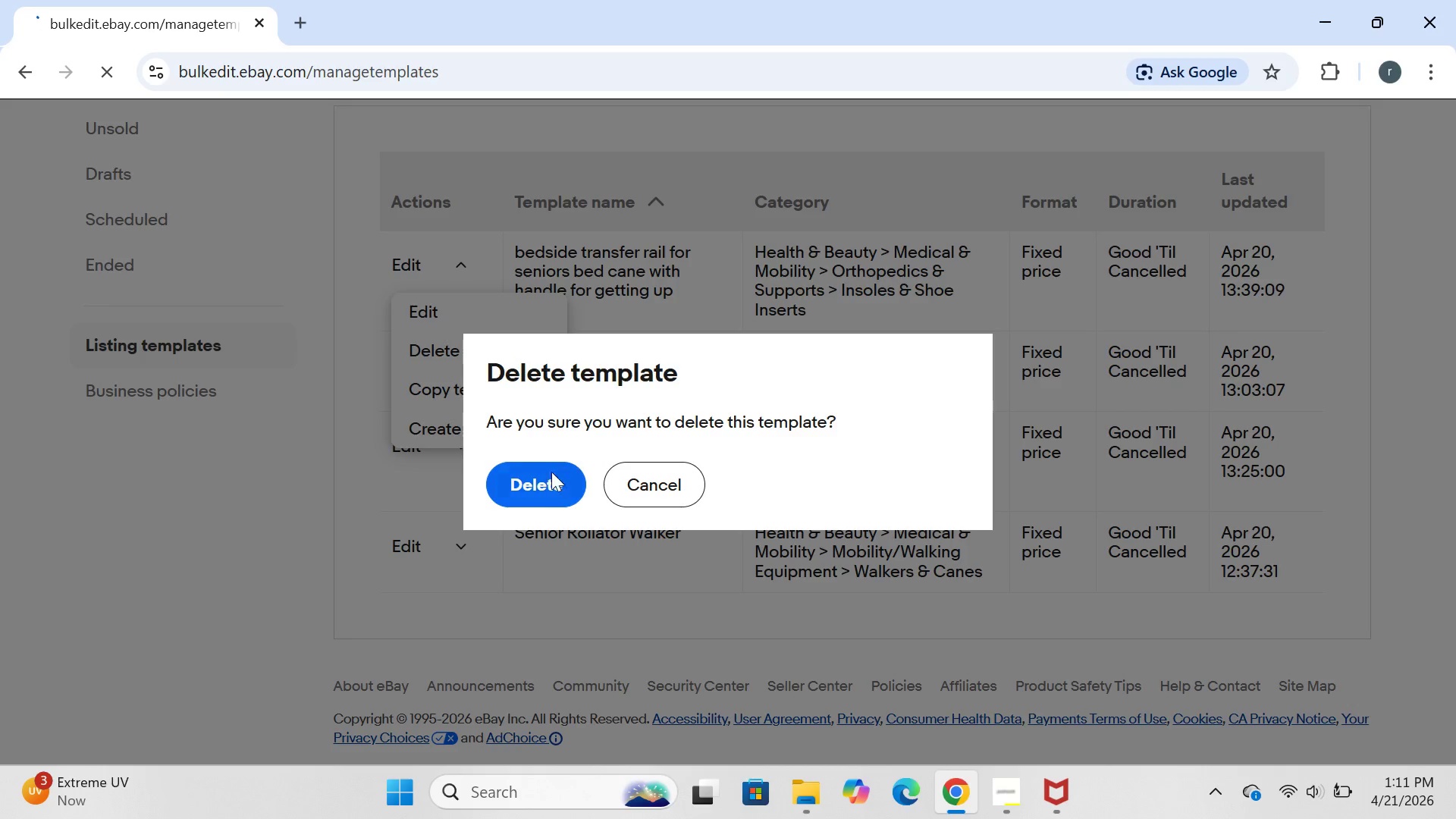 
left_click([543, 479])
 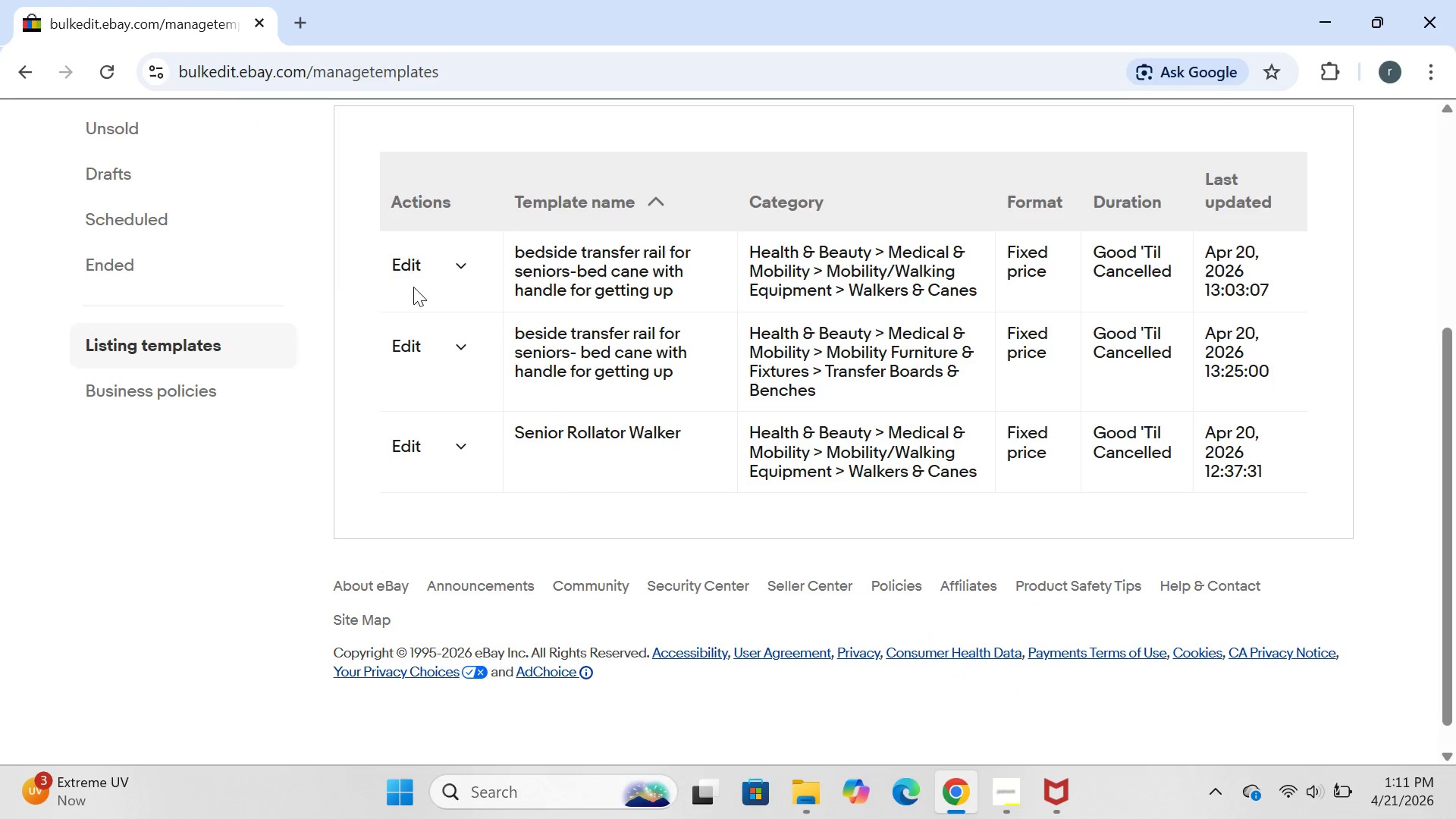 
left_click([407, 269])
 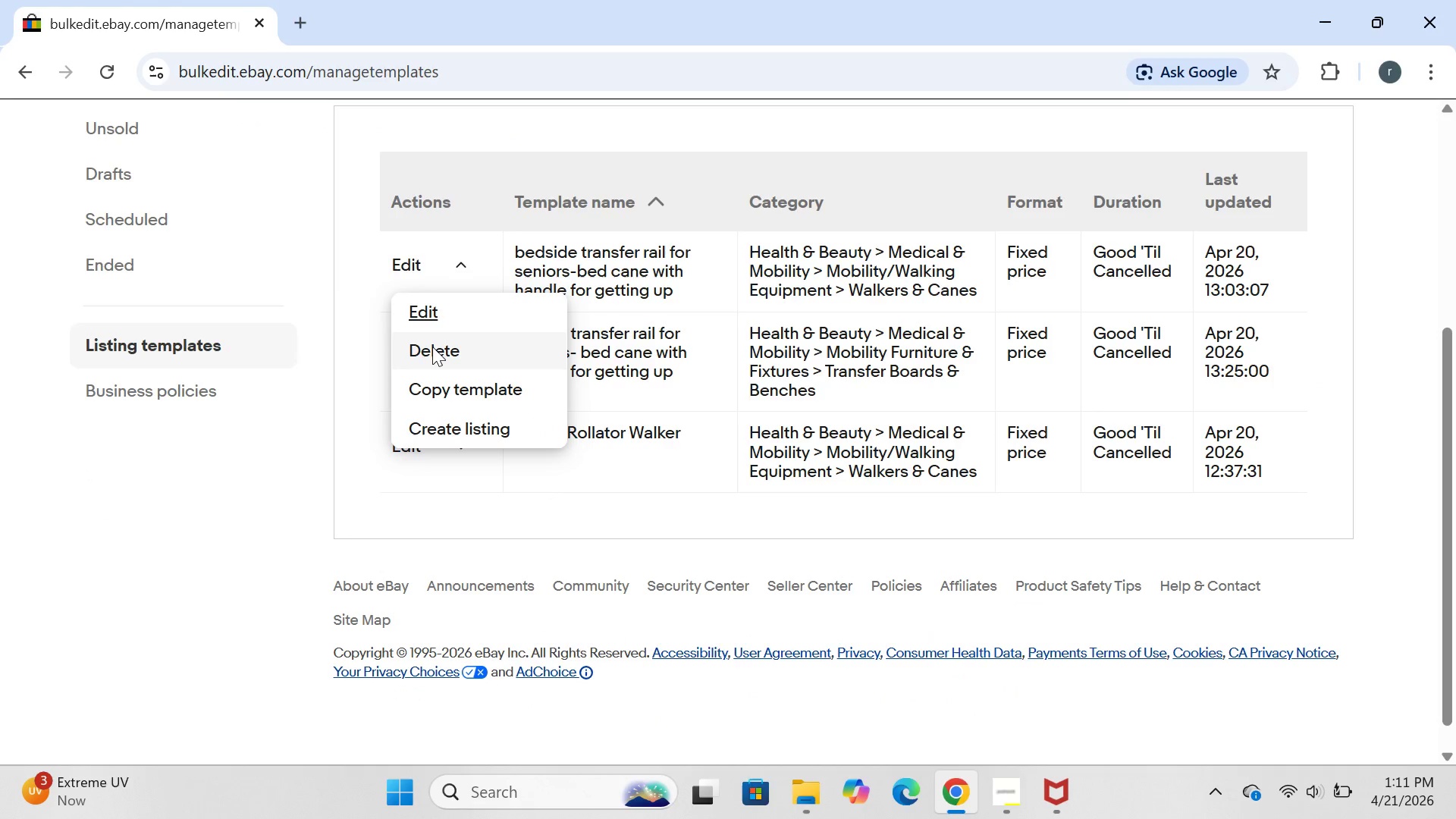 
left_click([432, 348])
 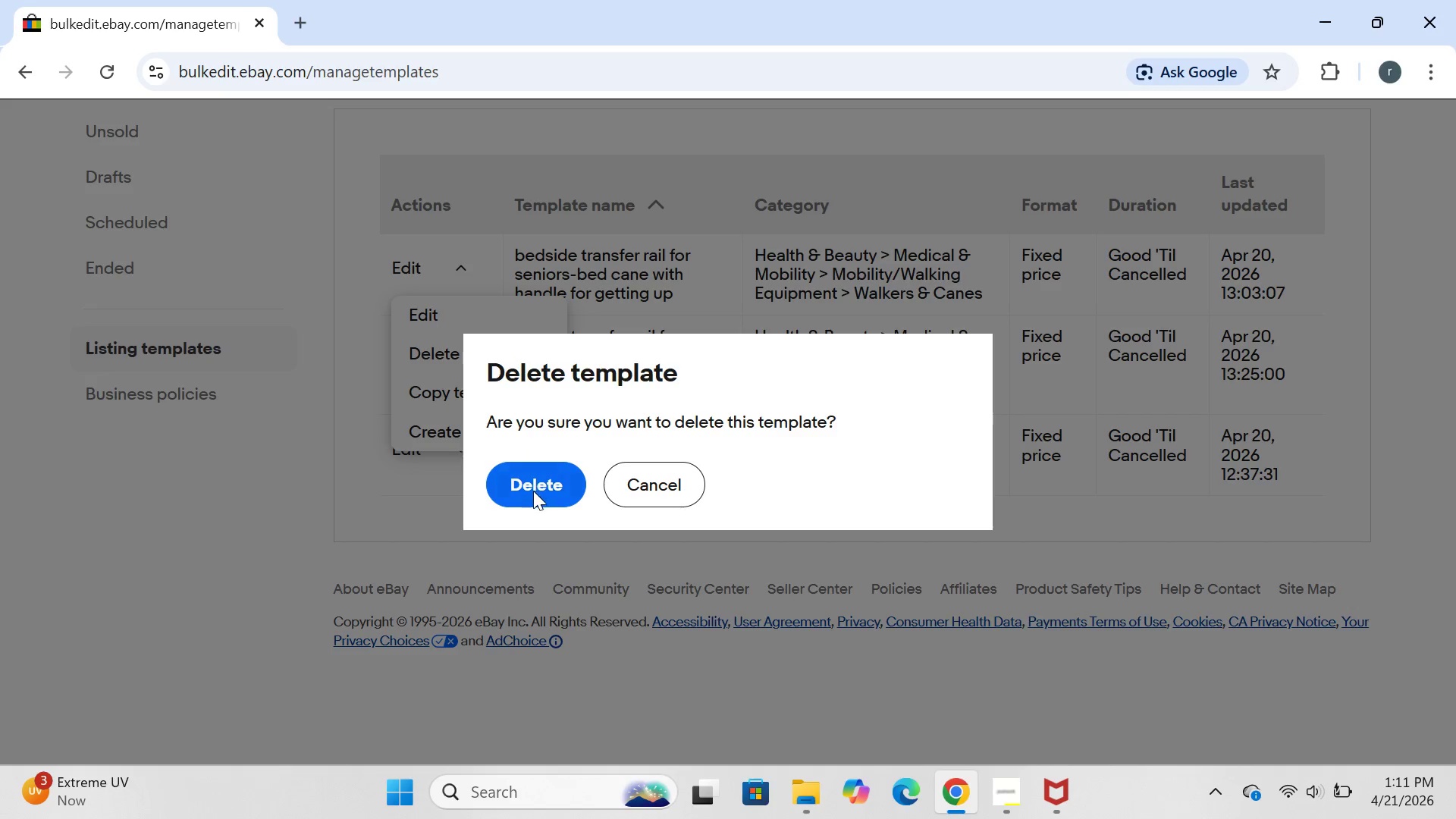 
left_click([532, 491])
 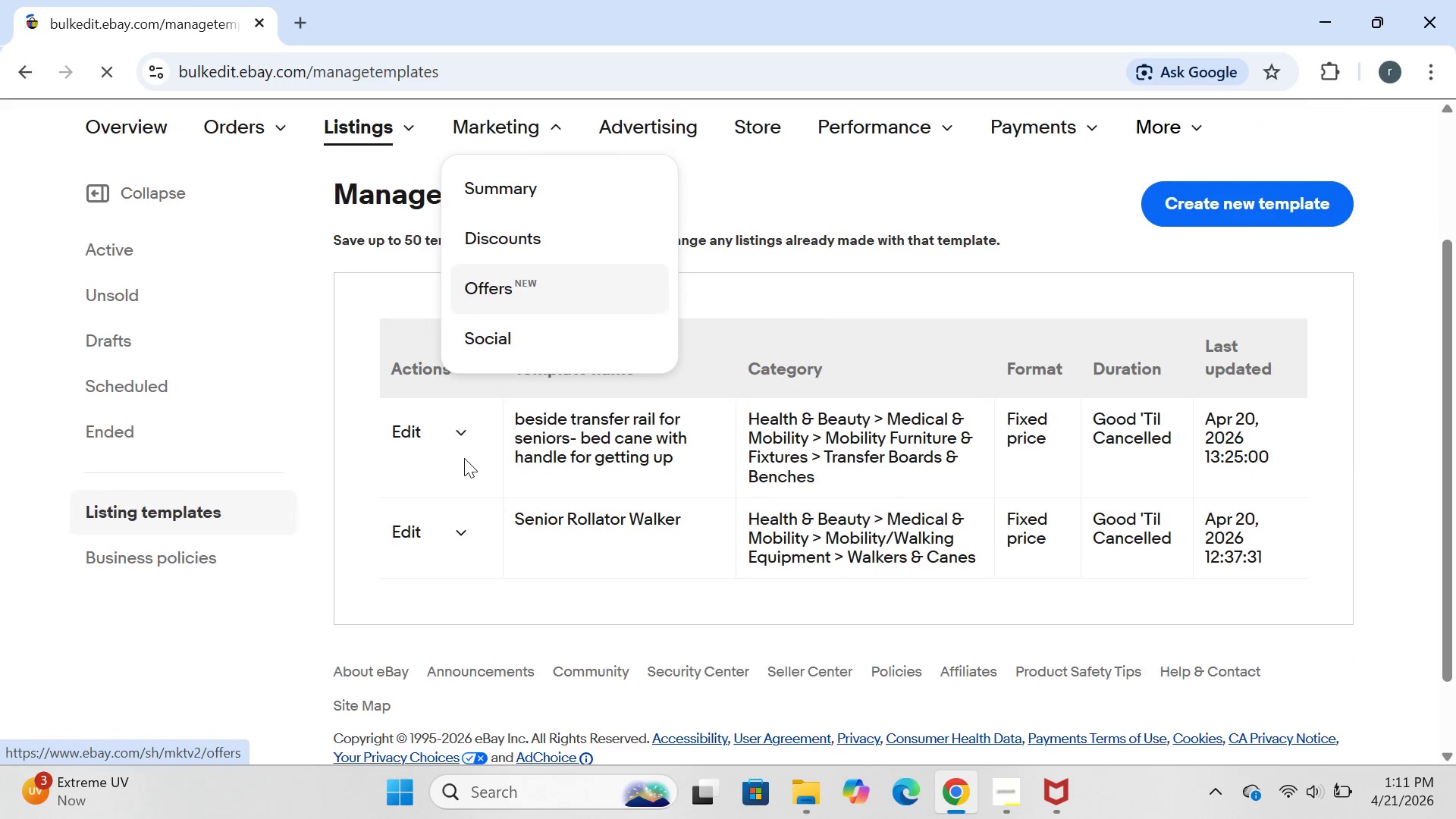 
left_click([400, 432])
 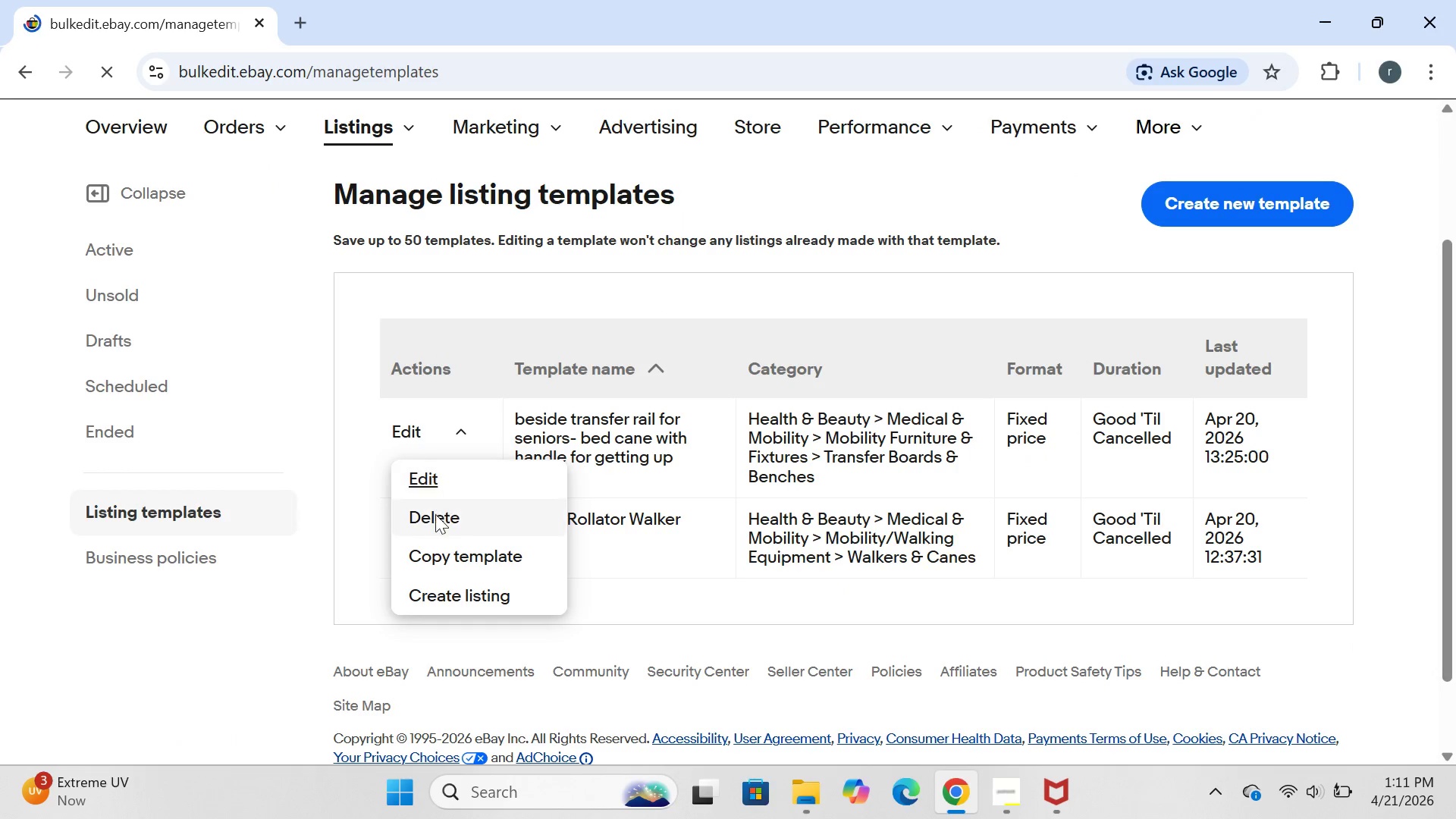 
left_click([423, 529])
 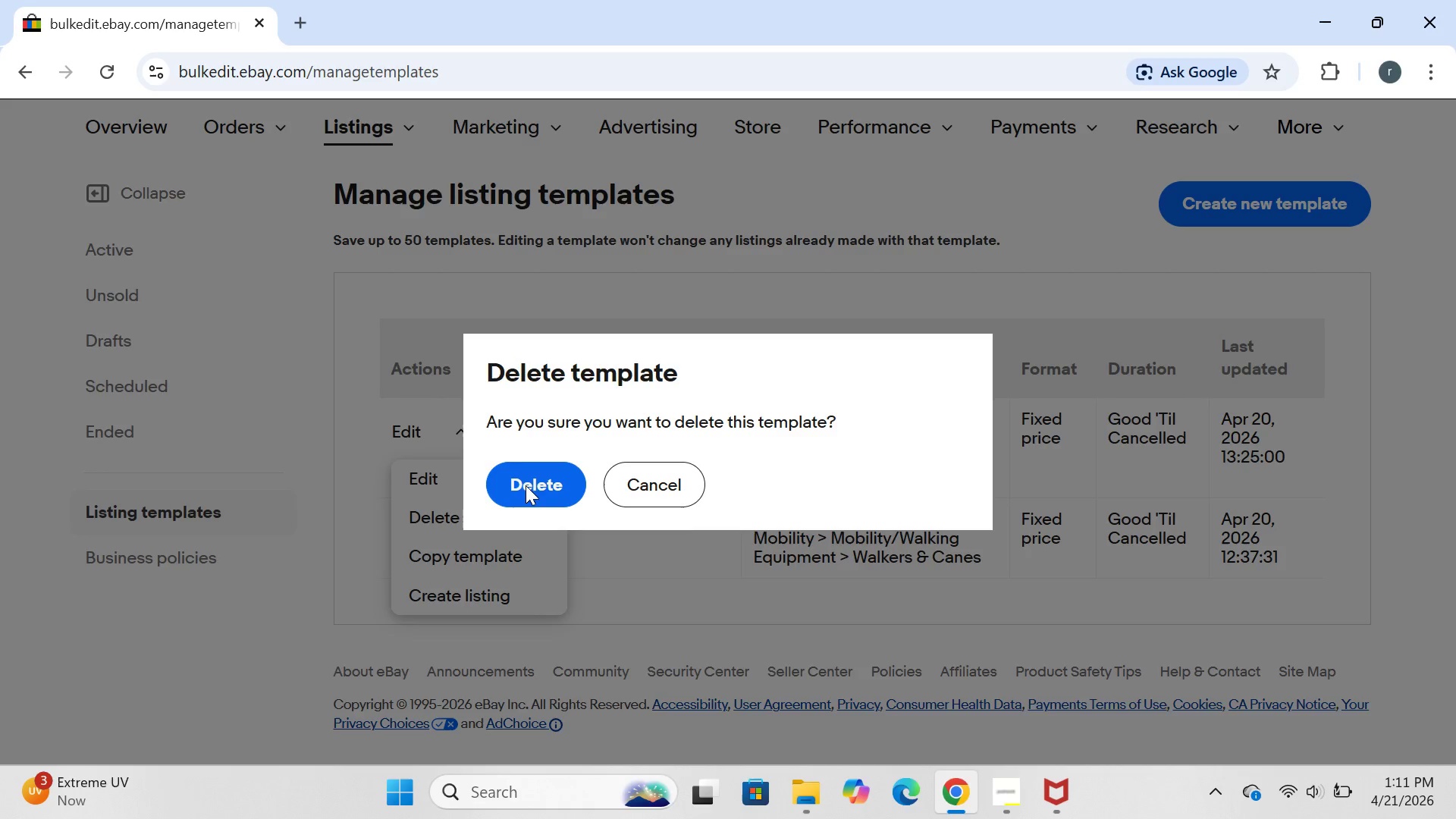 
left_click([532, 475])
 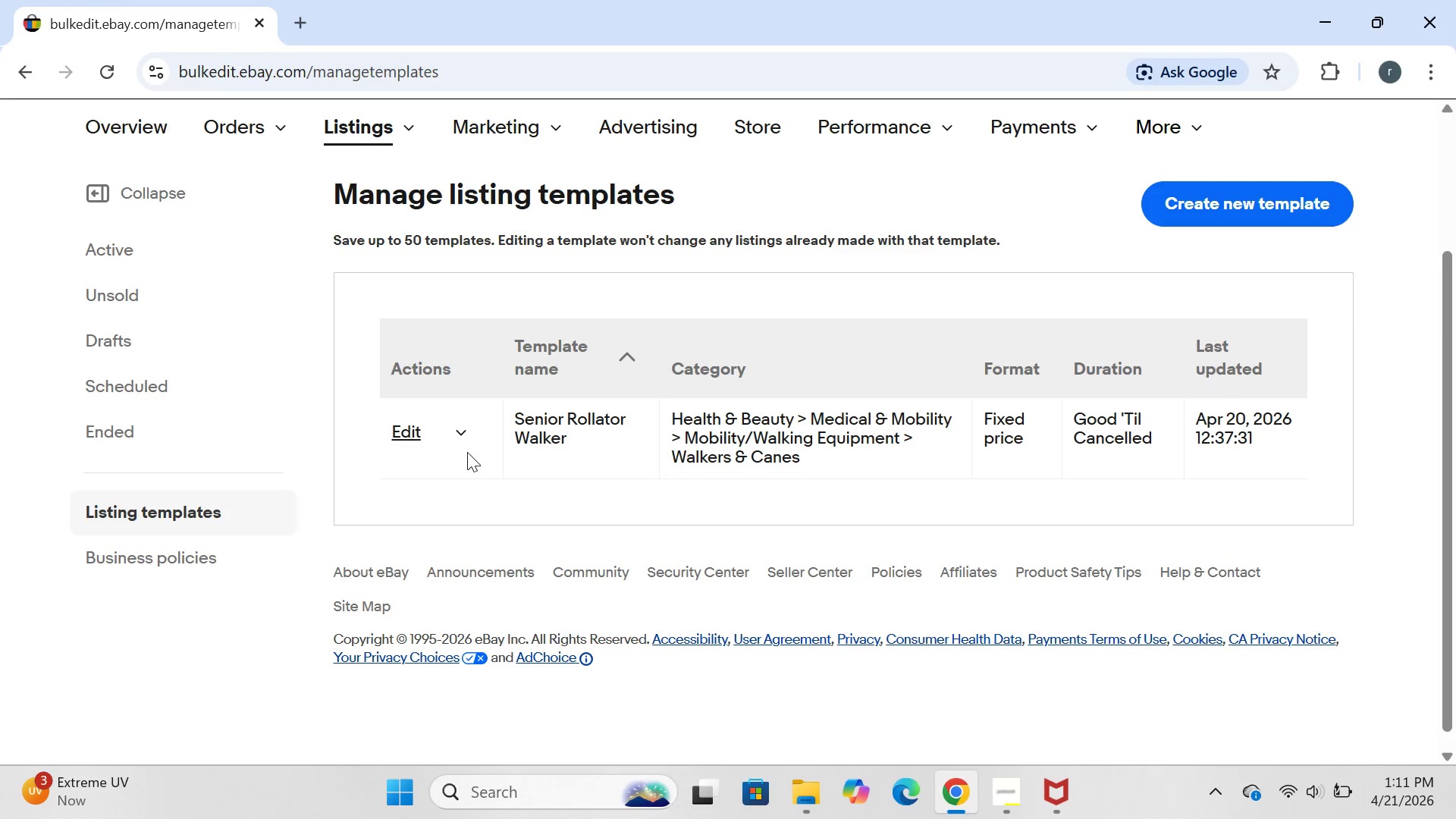 
left_click([415, 427])
 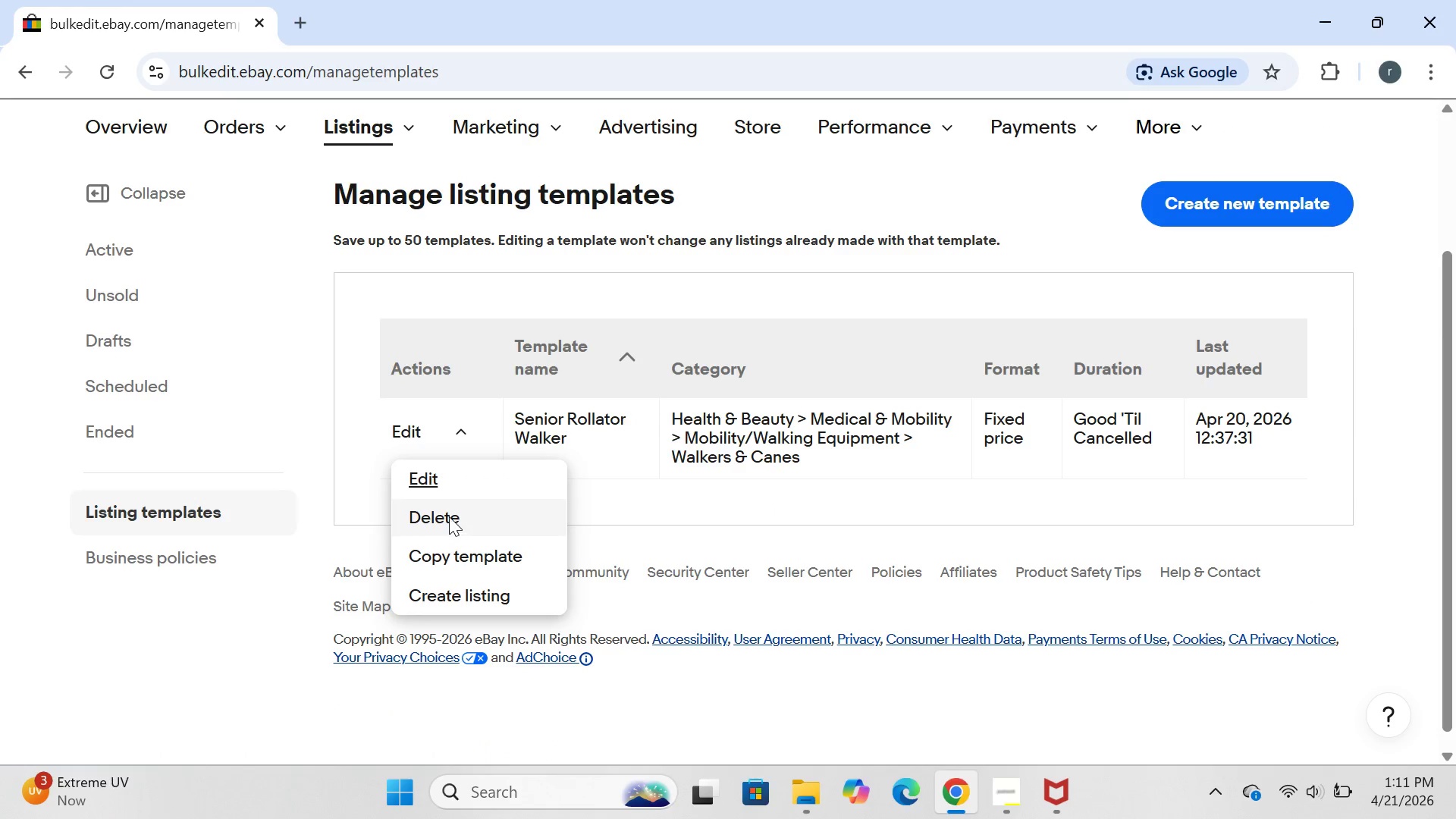 
left_click([447, 516])
 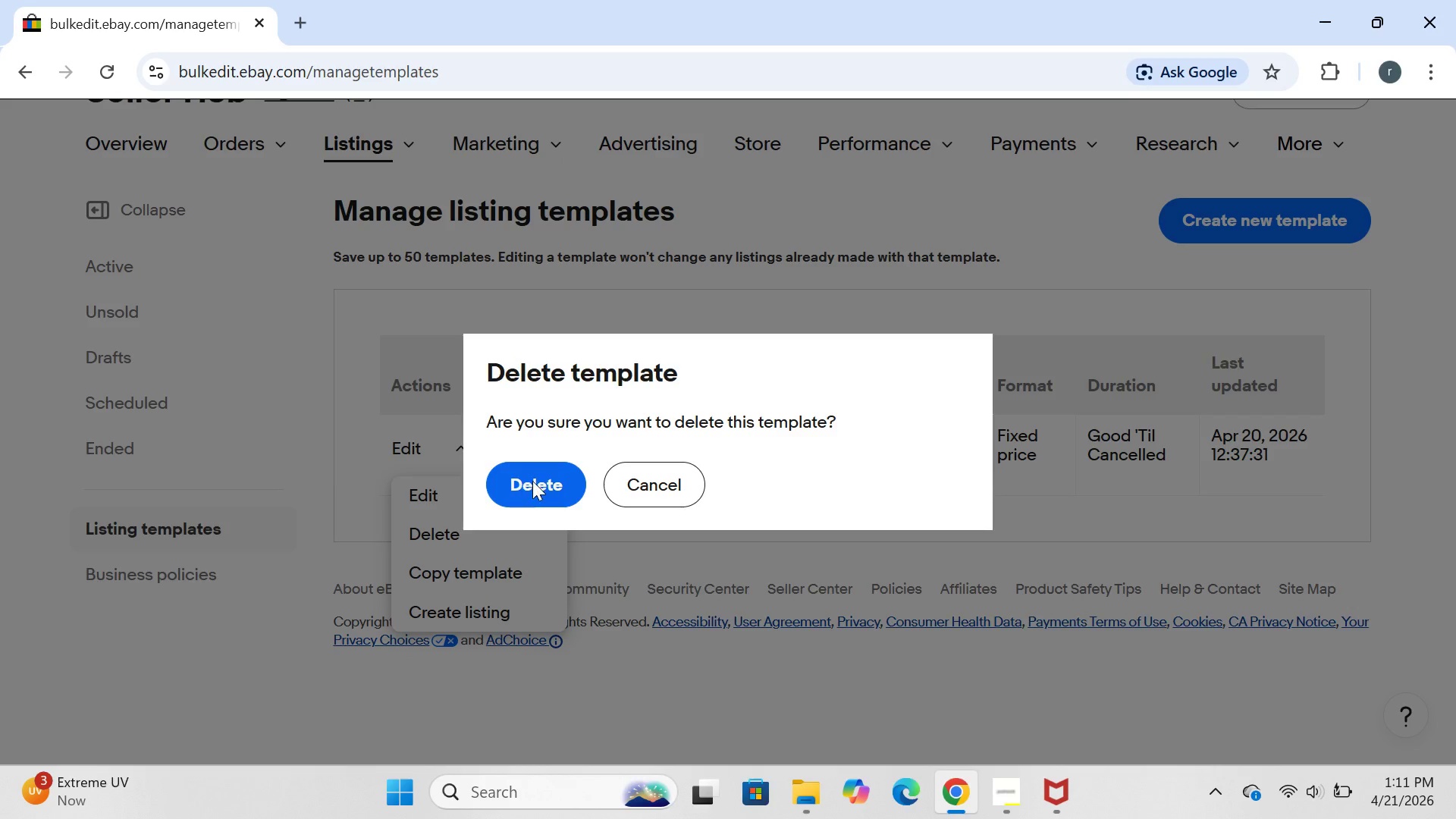 
left_click([550, 466])
 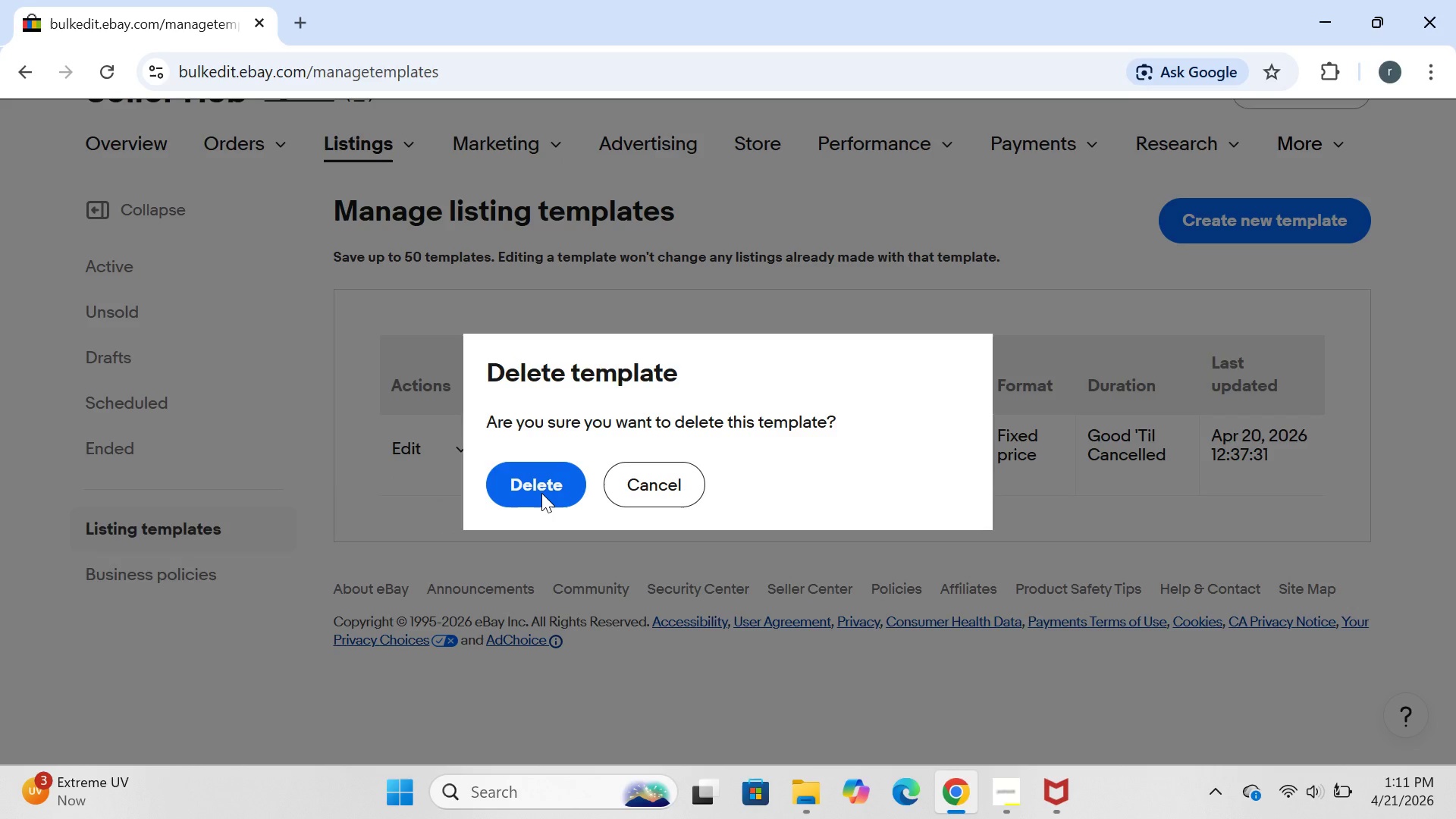 
left_click([541, 493])
 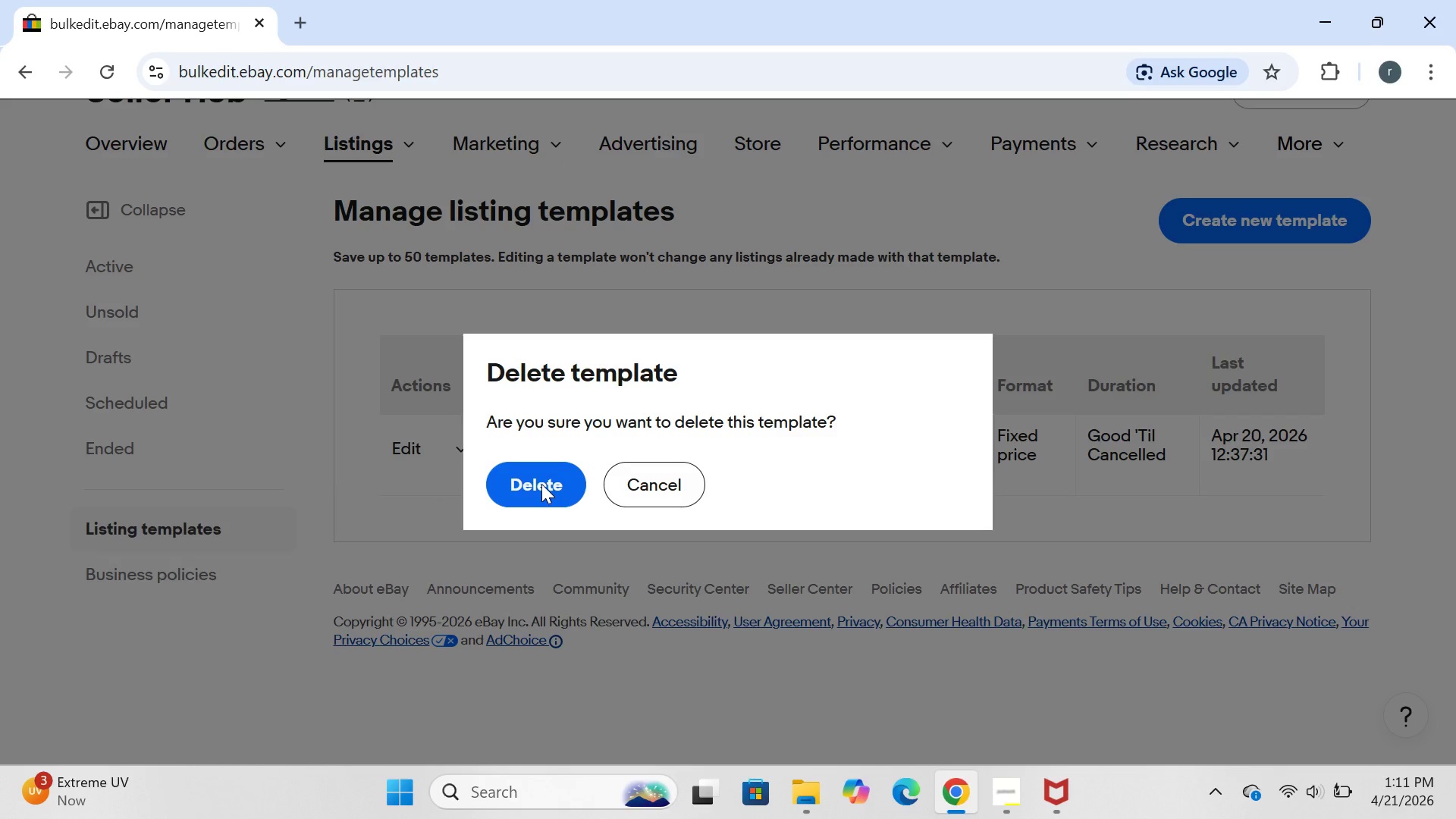 
left_click([541, 484])
 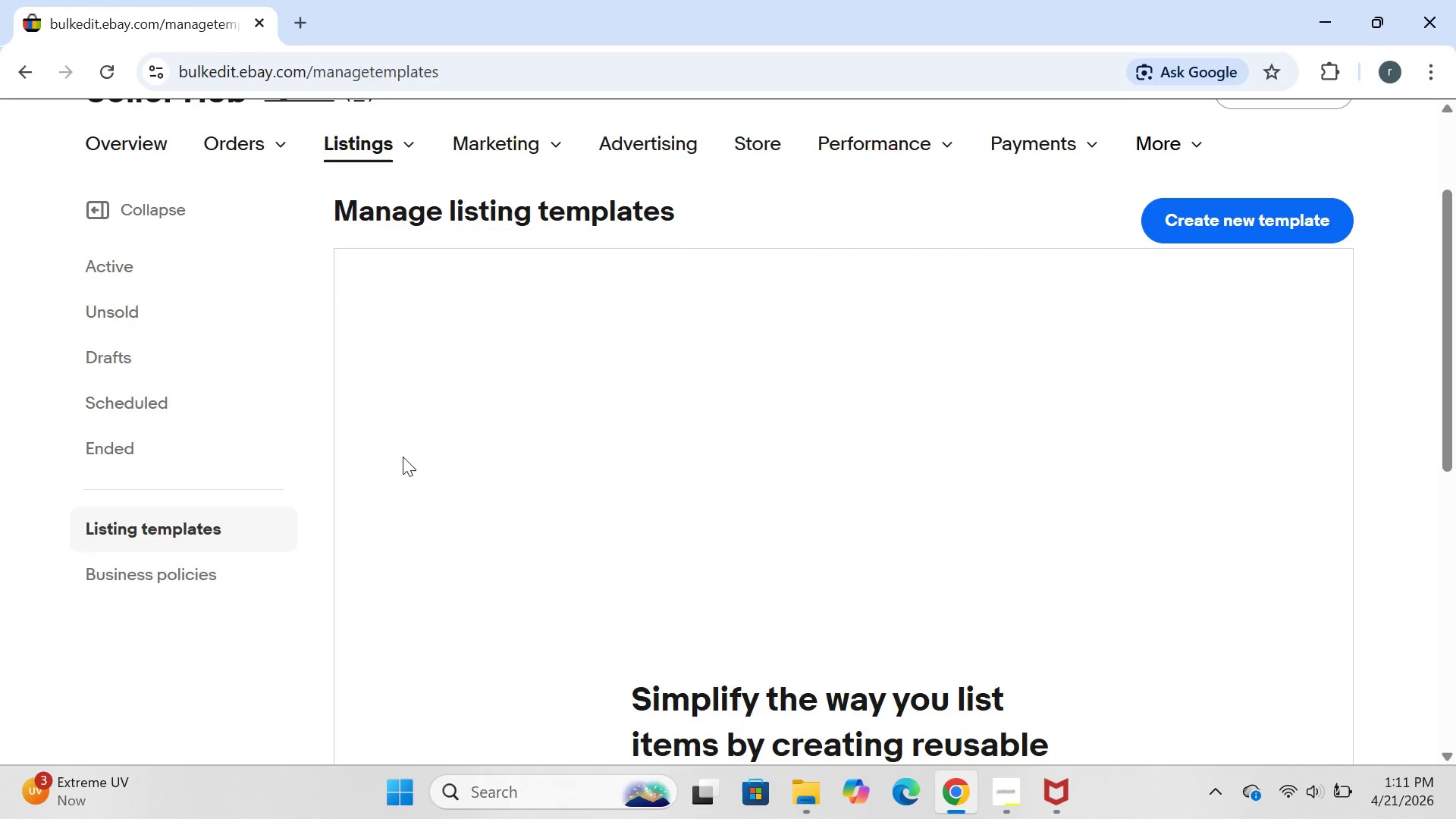 
wait(7.42)
 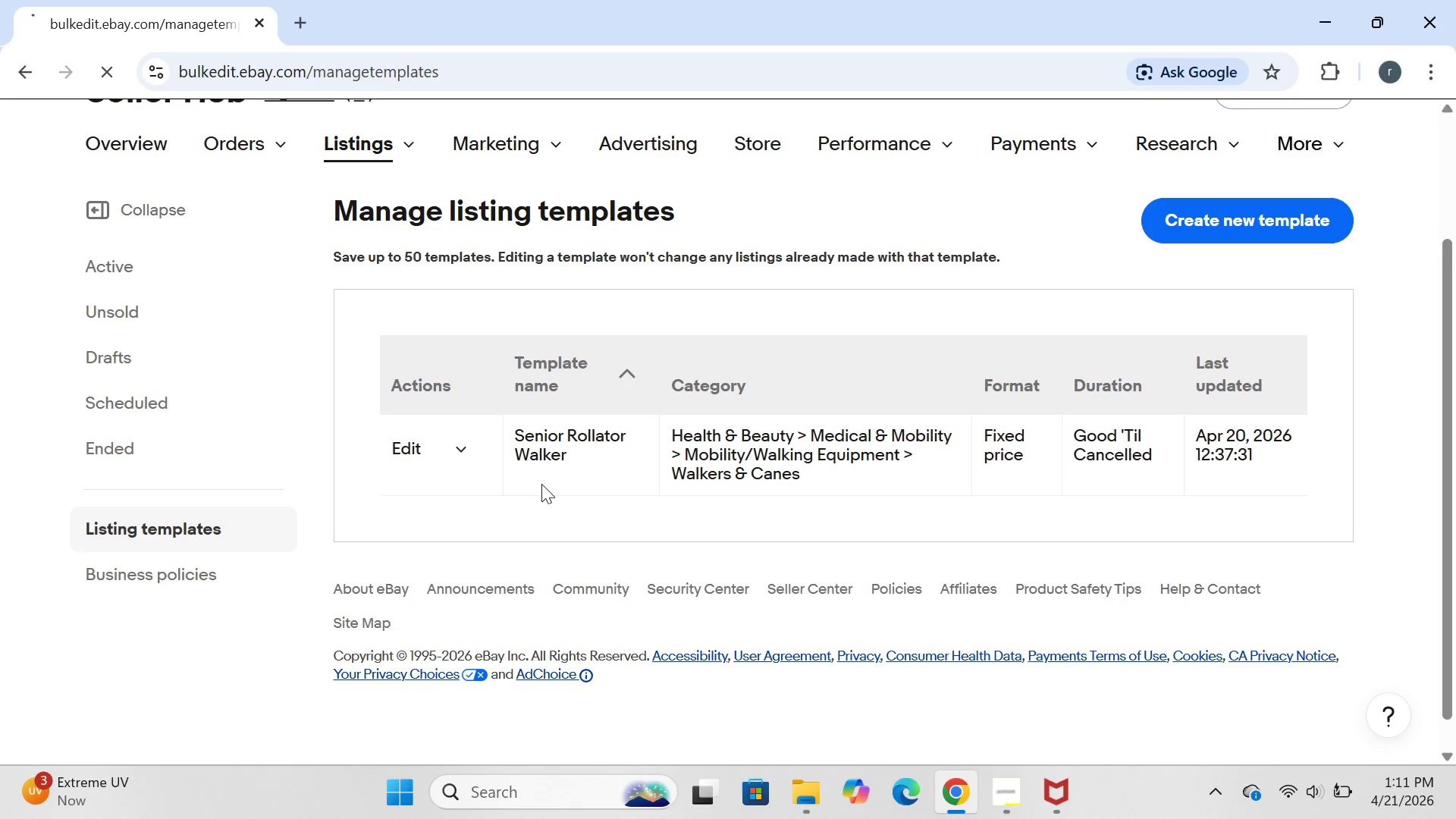 
left_click([824, 392])
 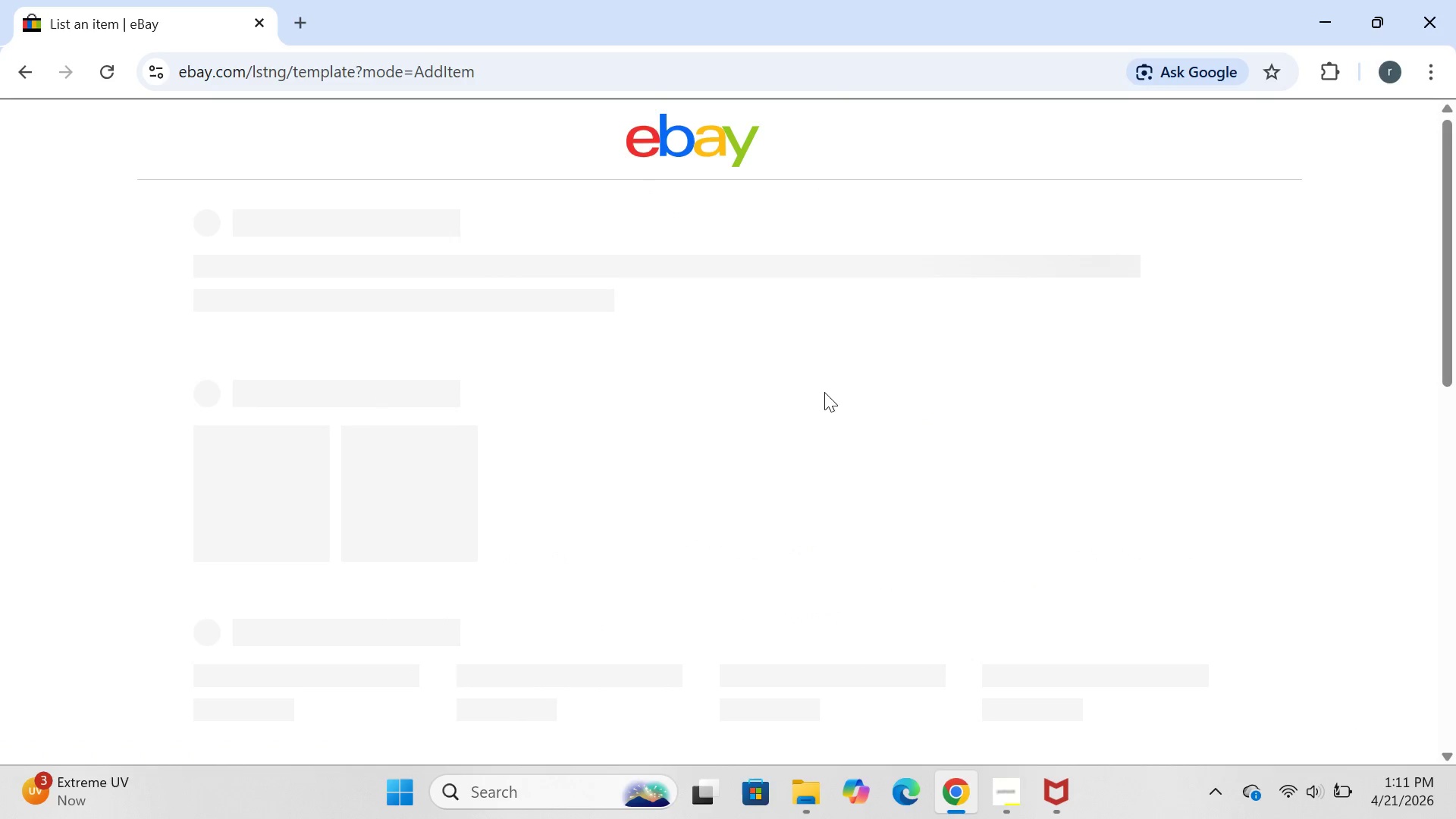 
wait(13.92)
 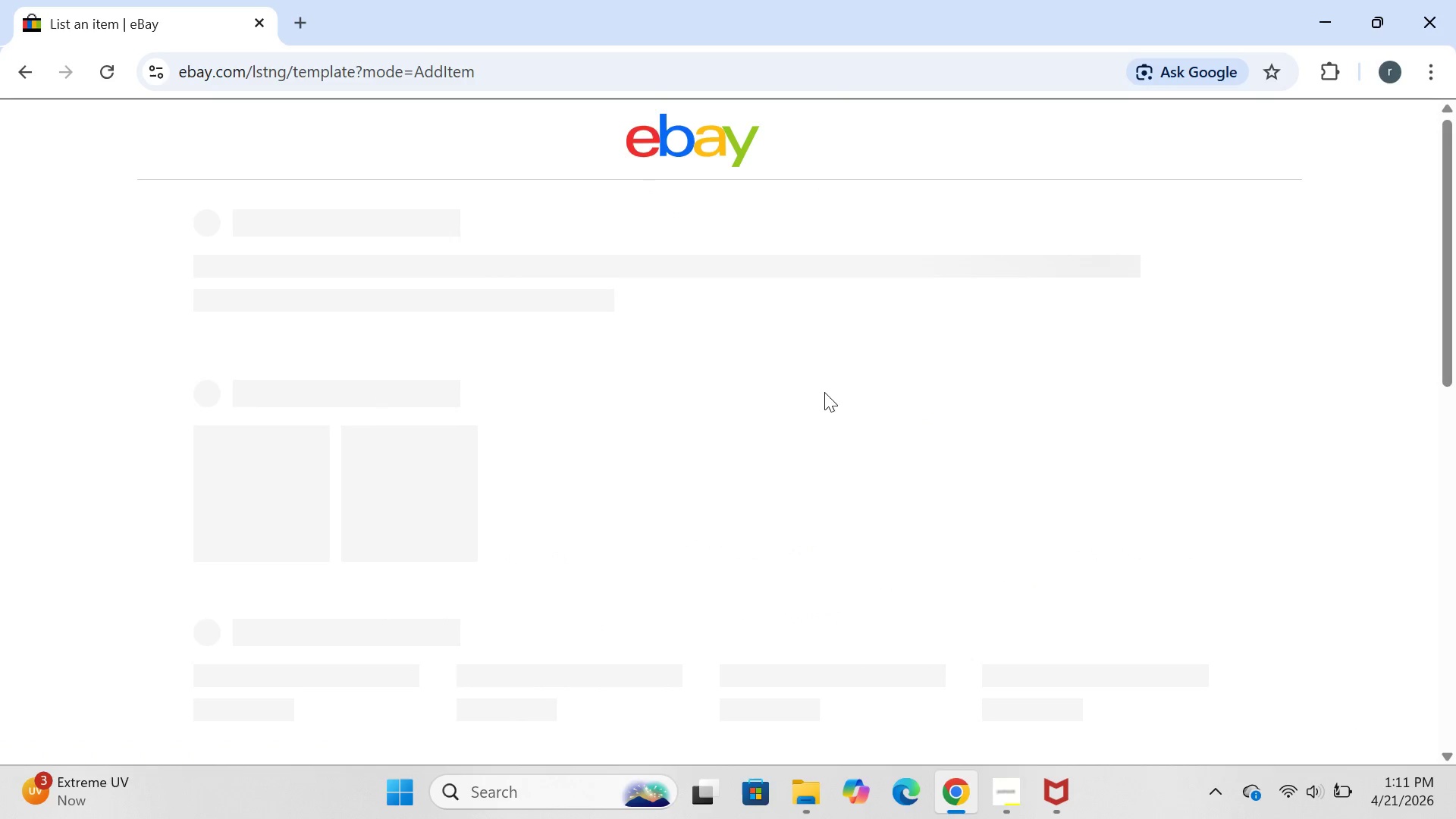 
left_click([500, 466])
 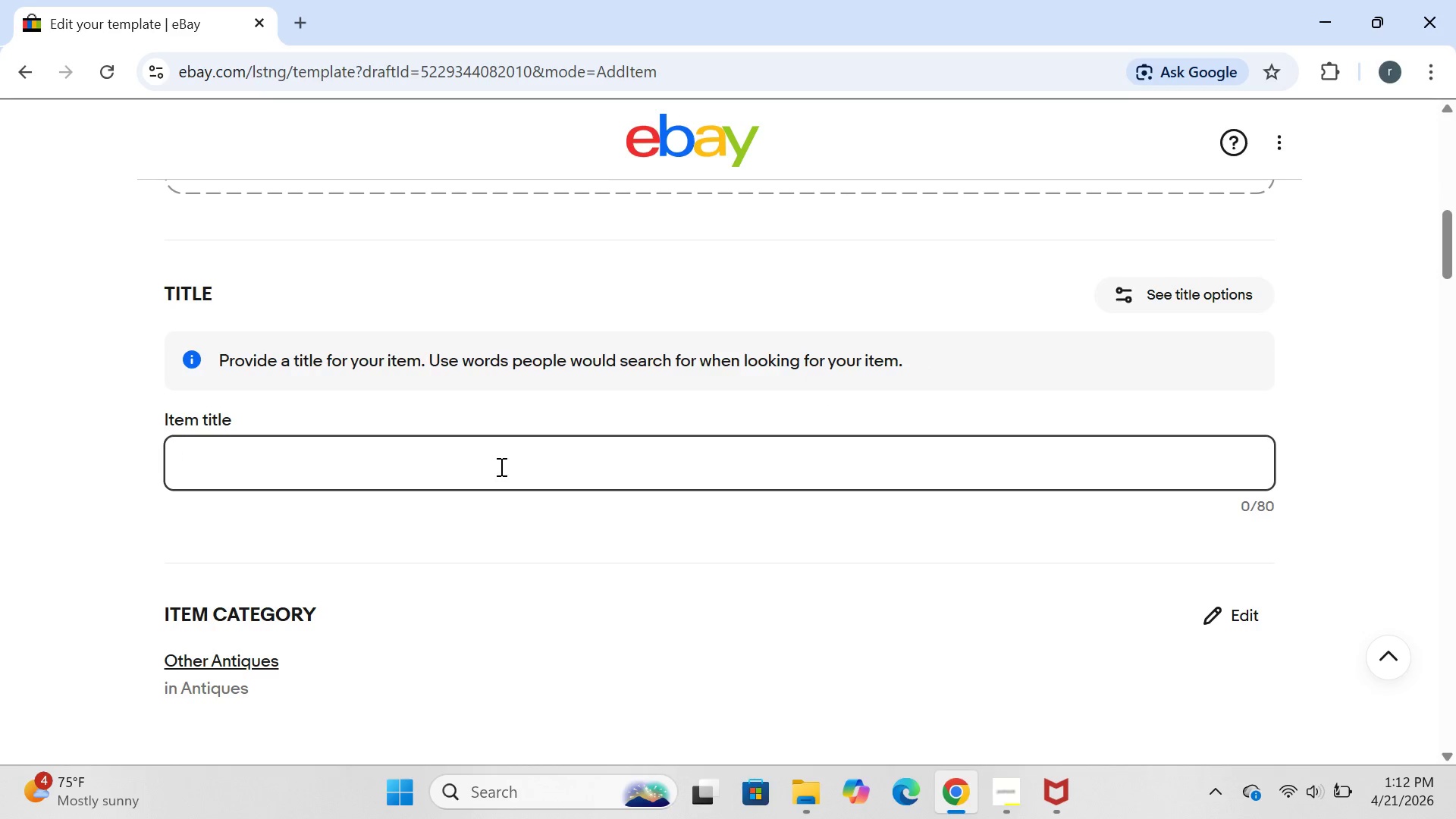 
type(1002)
key(Backspace)
key(Backspace)
key(Backspace)
key(Backspace)
type(1902 st)
key(Backspace)
key(Backspace)
type(Stres)
key(Backspace)
key(Backspace)
type(m lu)
key(Backspace)
type(aunch sunset )
 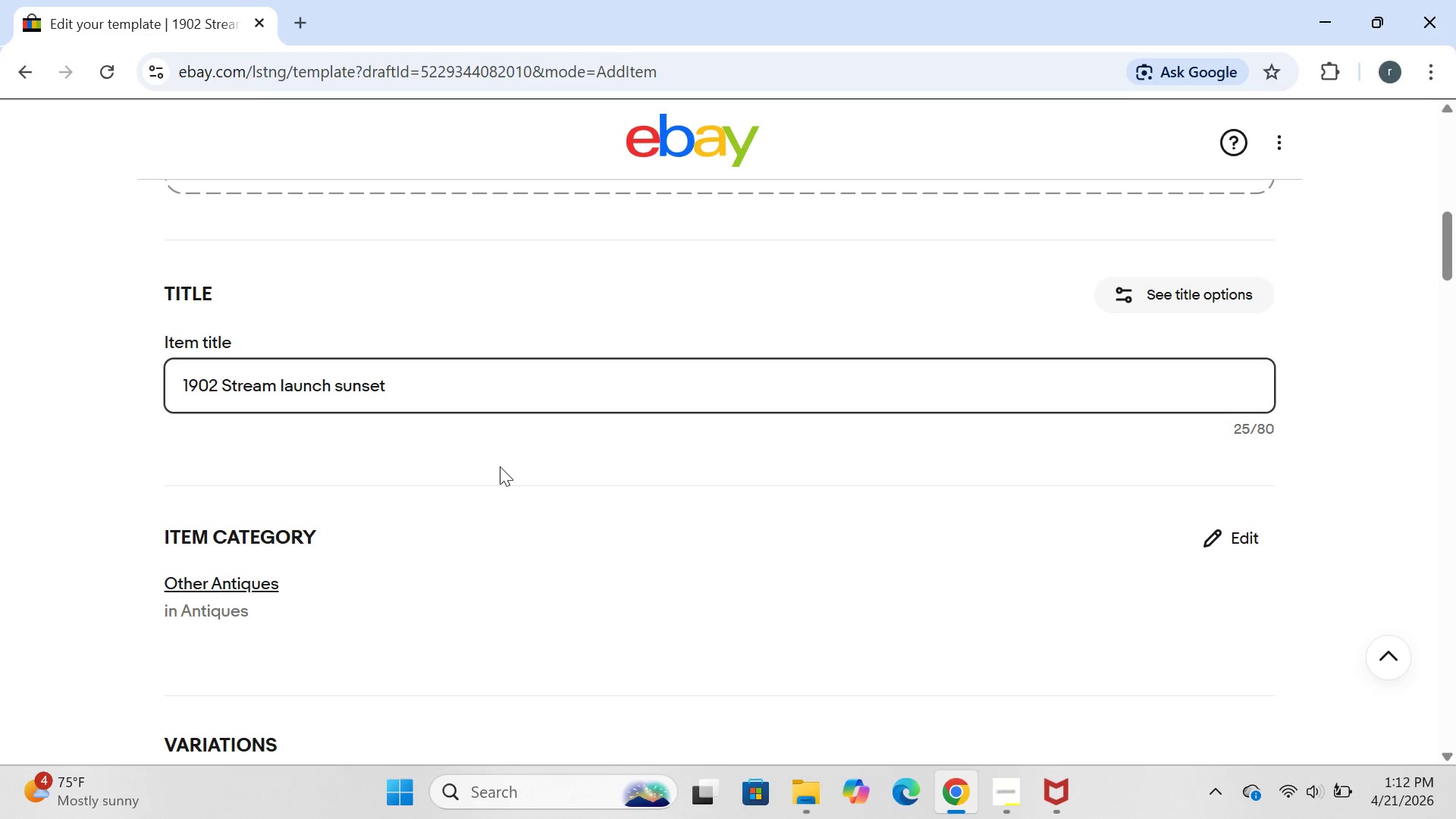 
type(ceusie )
key(Backspace)
key(Backspace)
key(Backspace)
key(Backspace)
key(Backspace)
key(Backspace)
type(rui)
 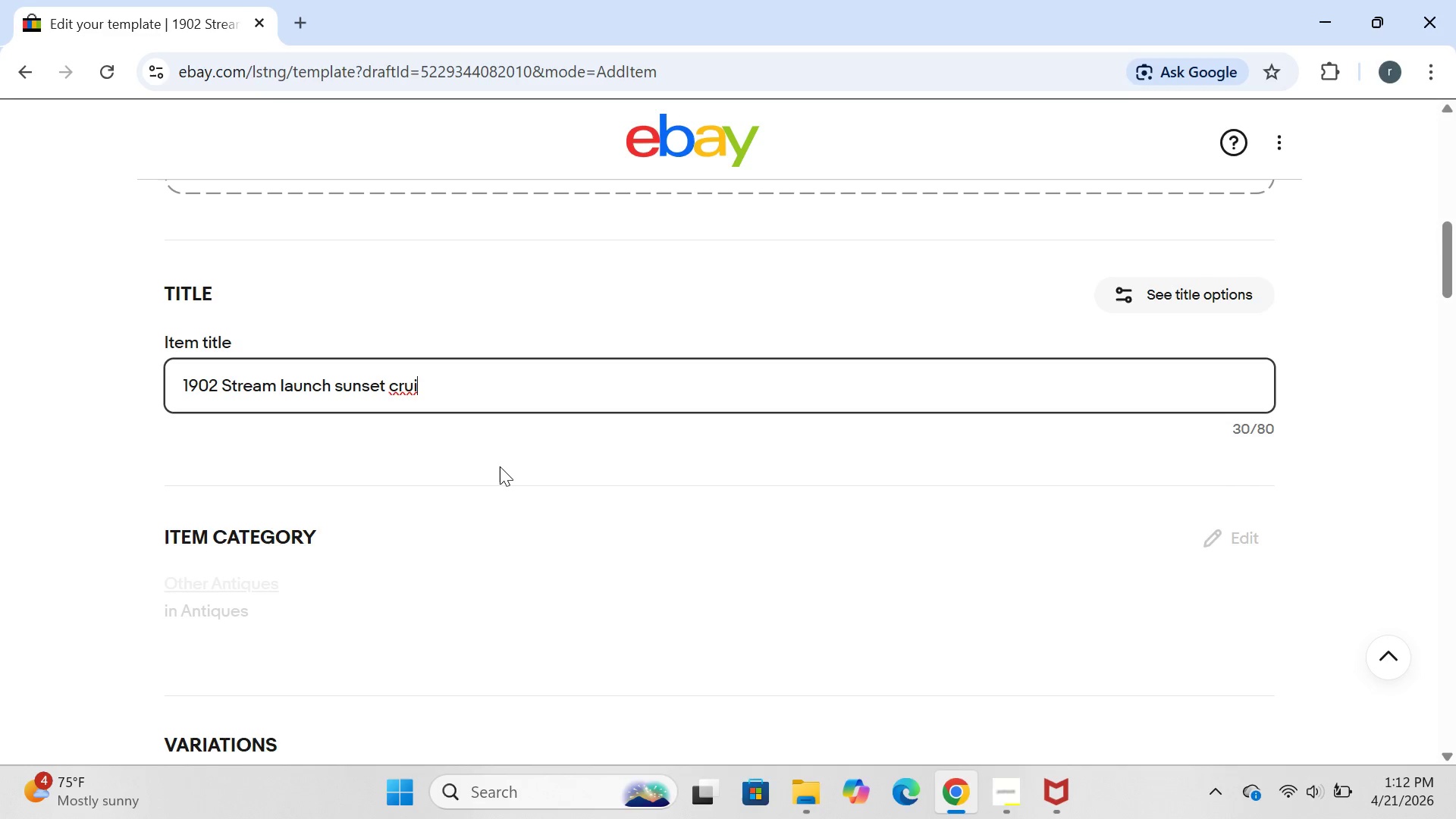 
wait(6.22)
 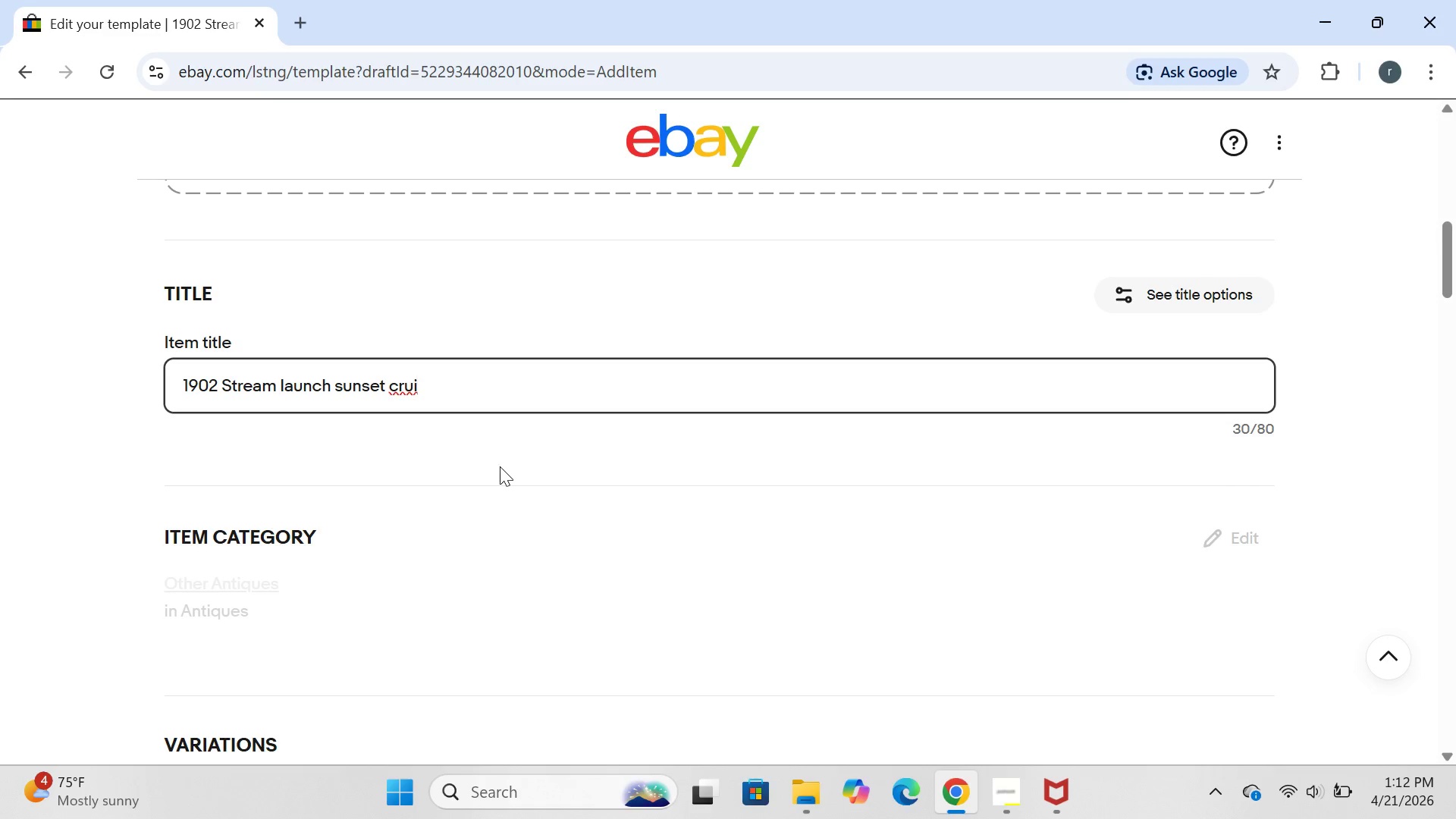 
type(se foe )
key(Backspace)
key(Backspace)
type(r two-private charter,)
 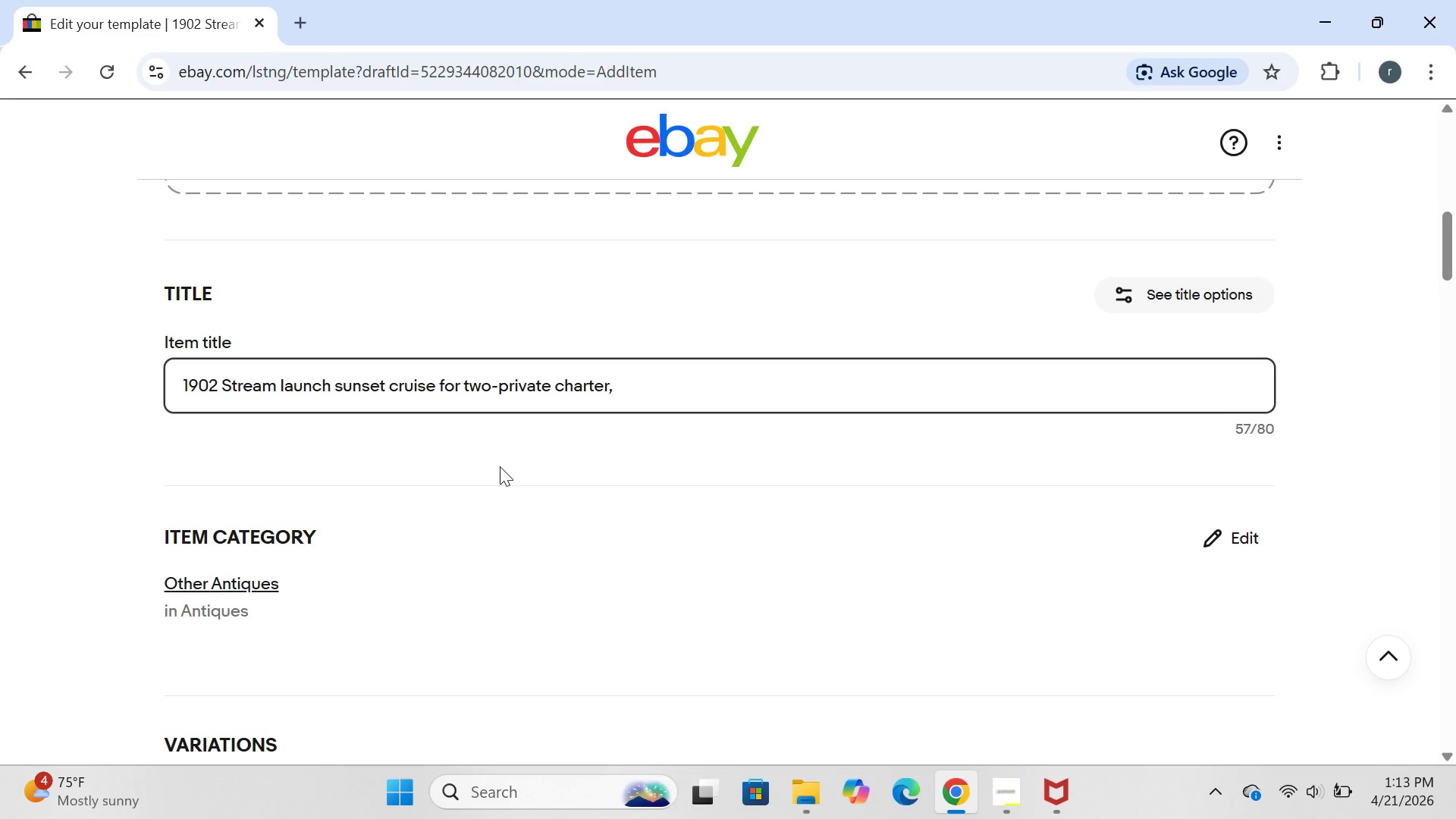 
wait(6.62)
 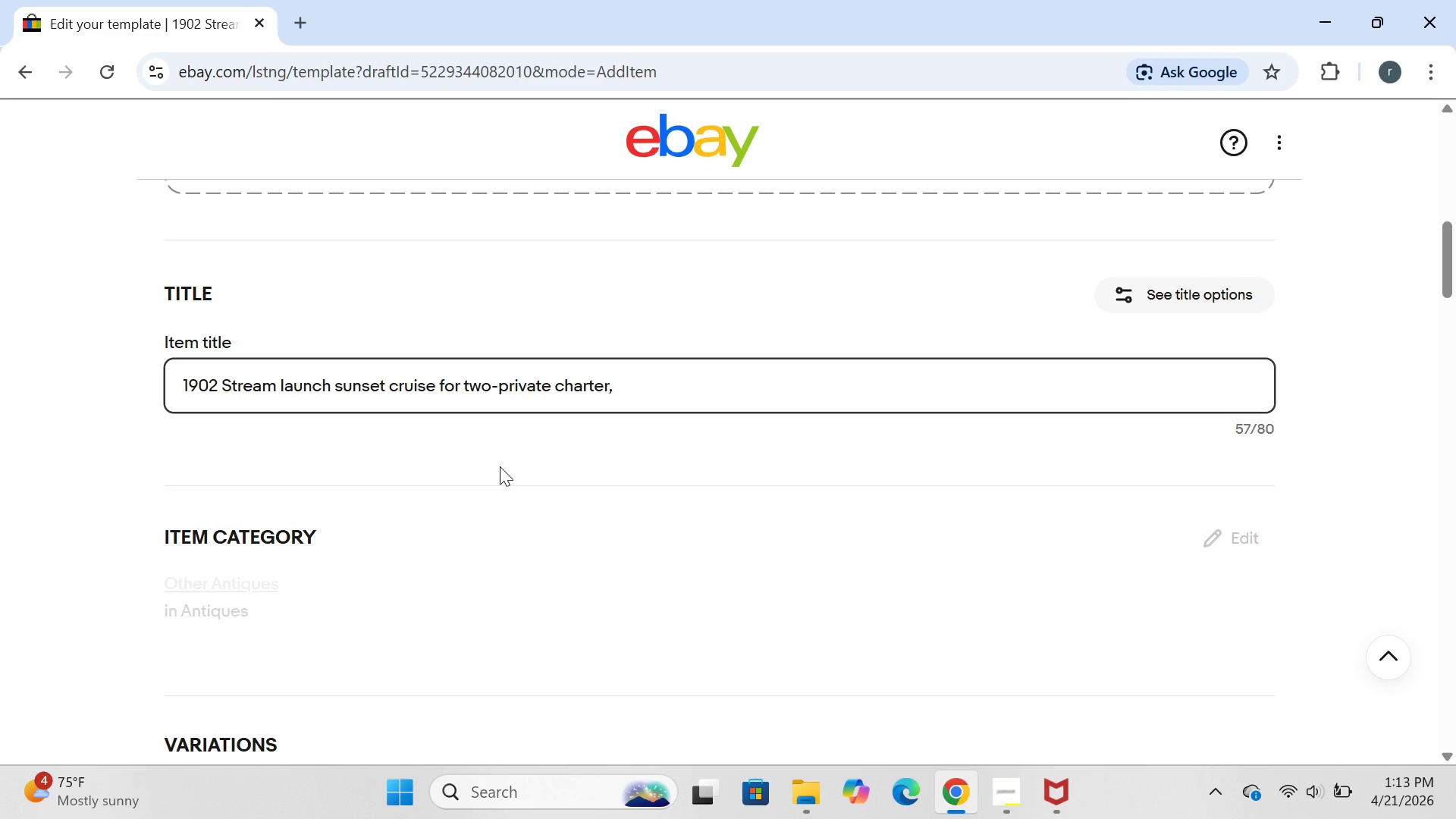 
type(digital )
 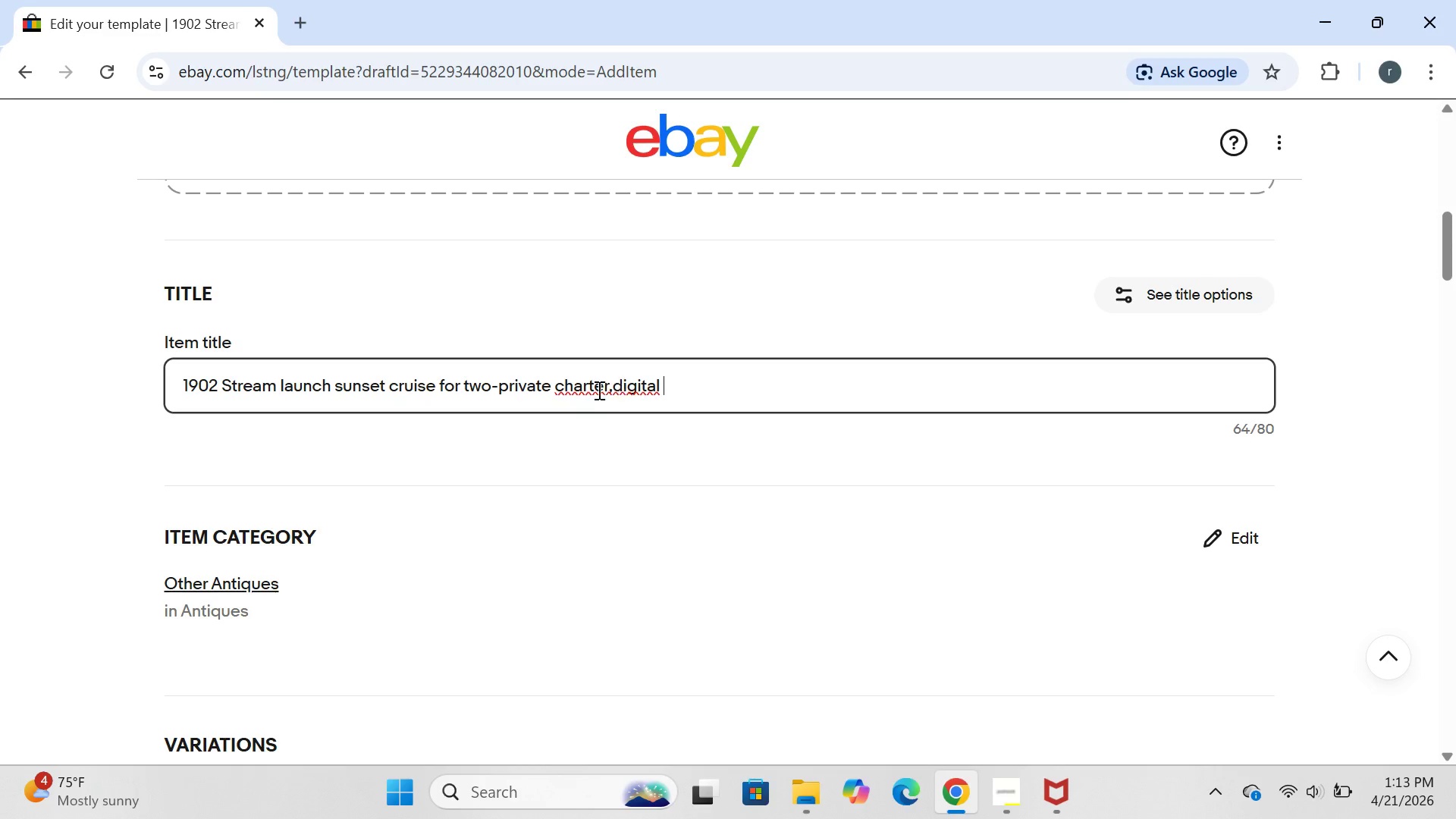 
left_click([607, 384])
 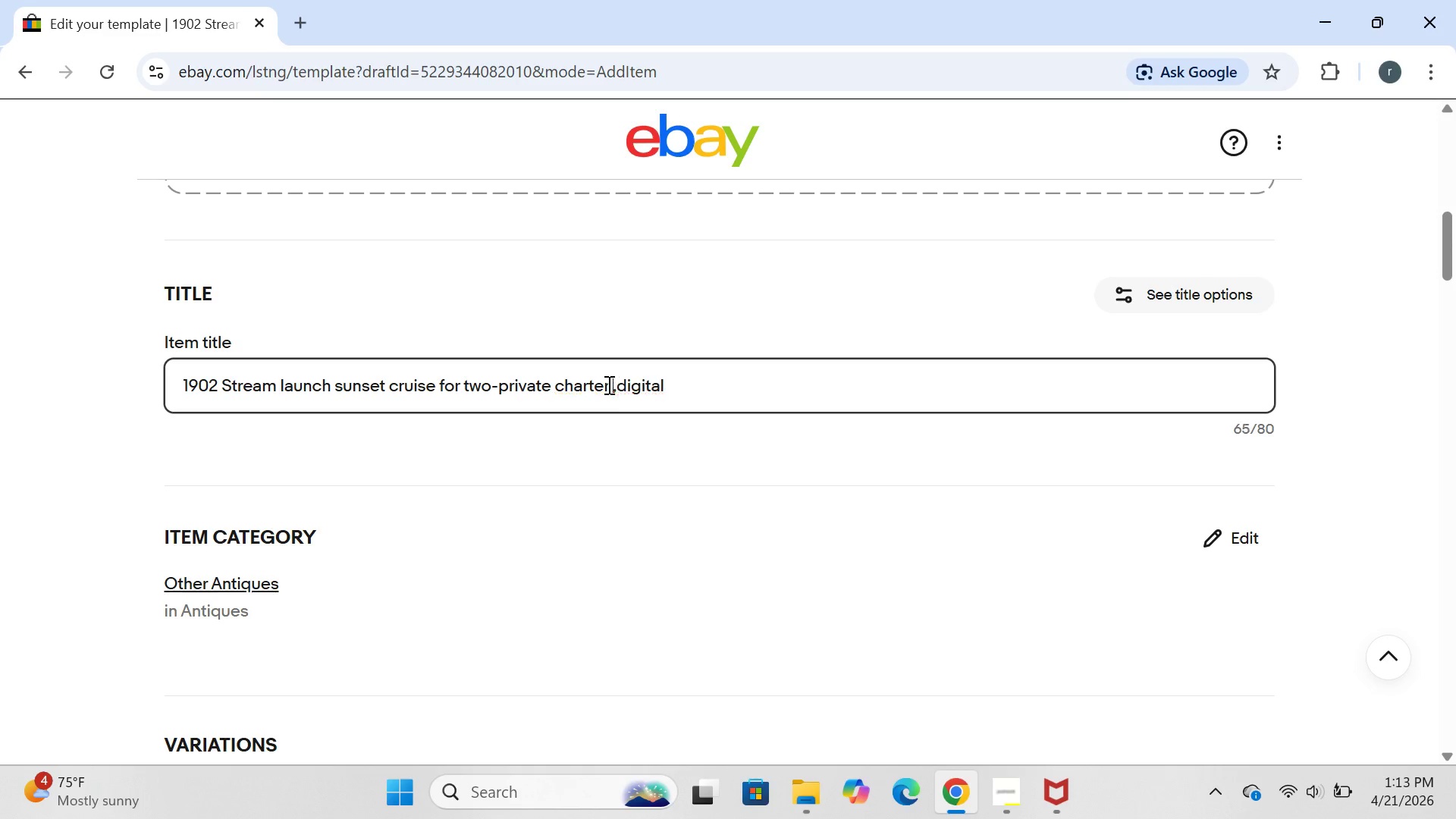 
key(Space)
 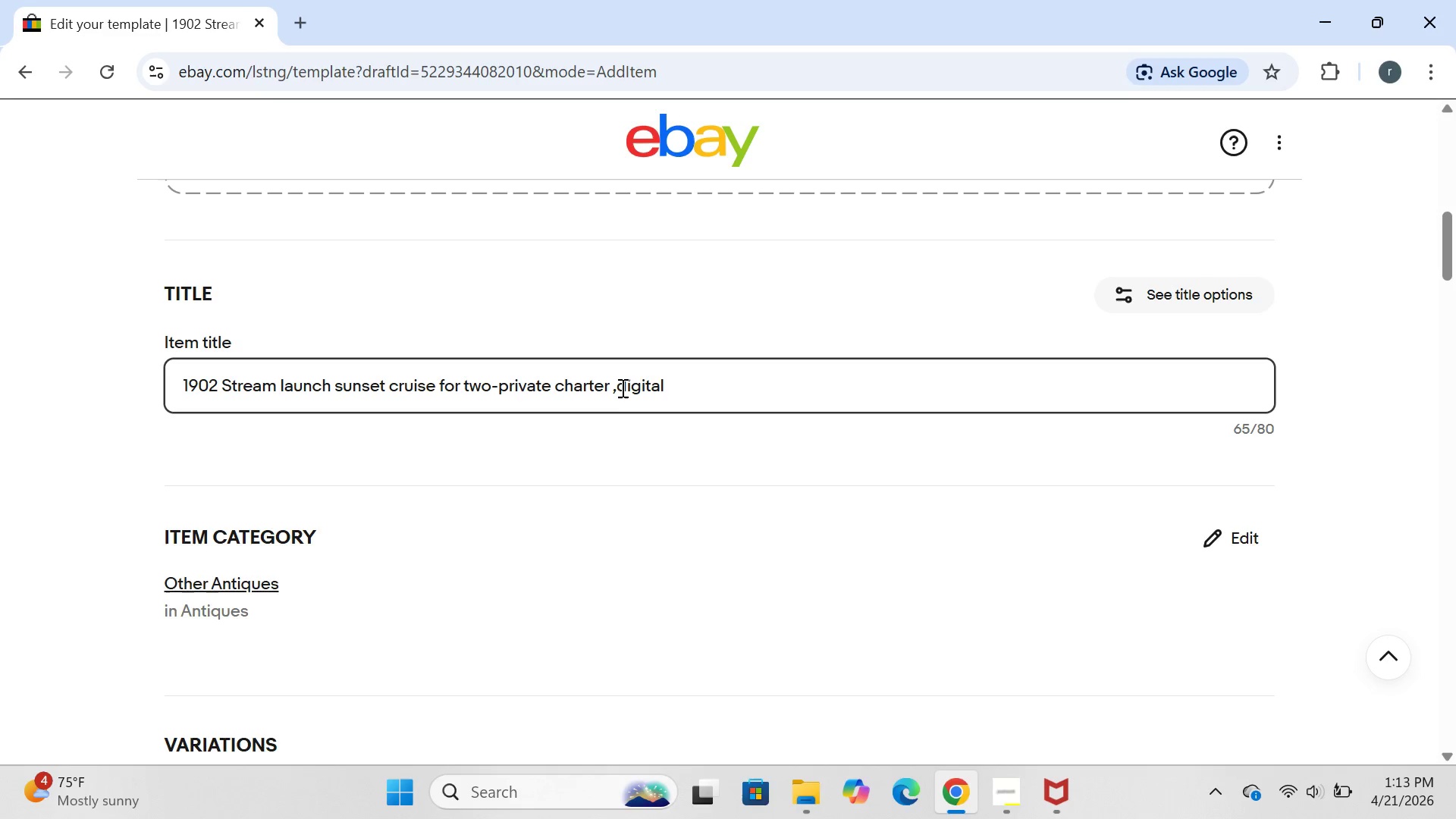 
left_click([623, 387])
 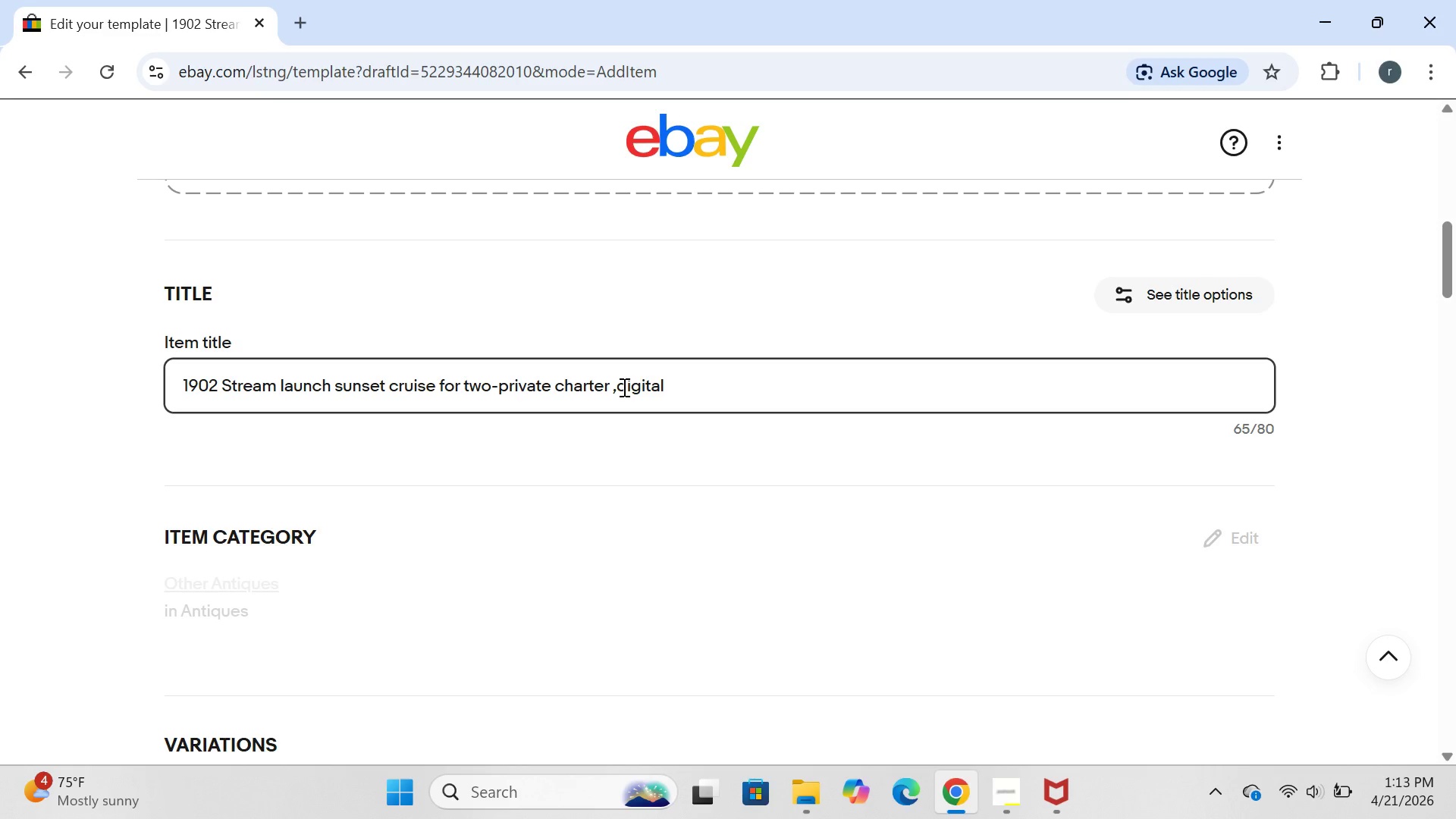 
key(Backspace)
 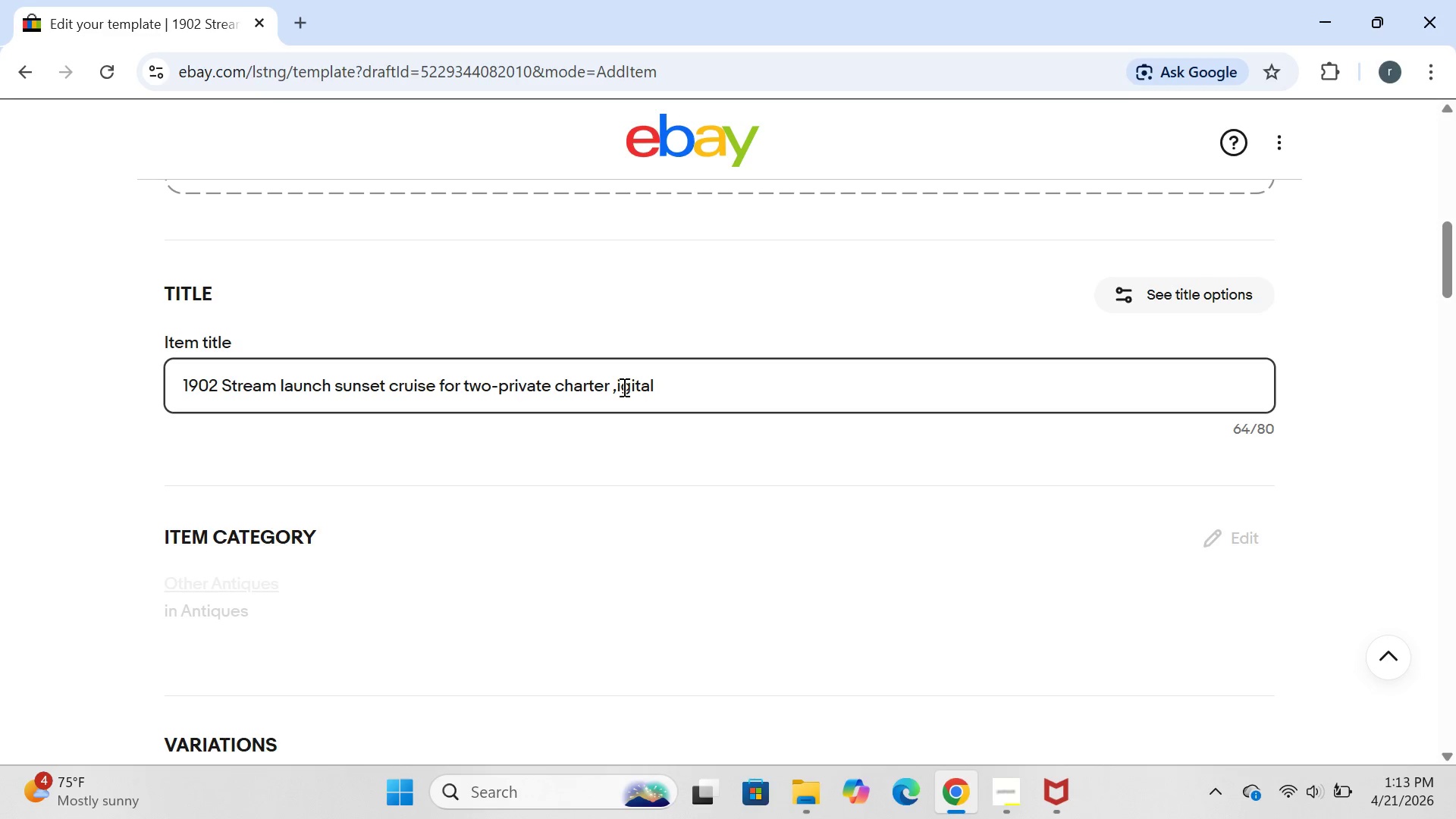 
key(CapsLock)
 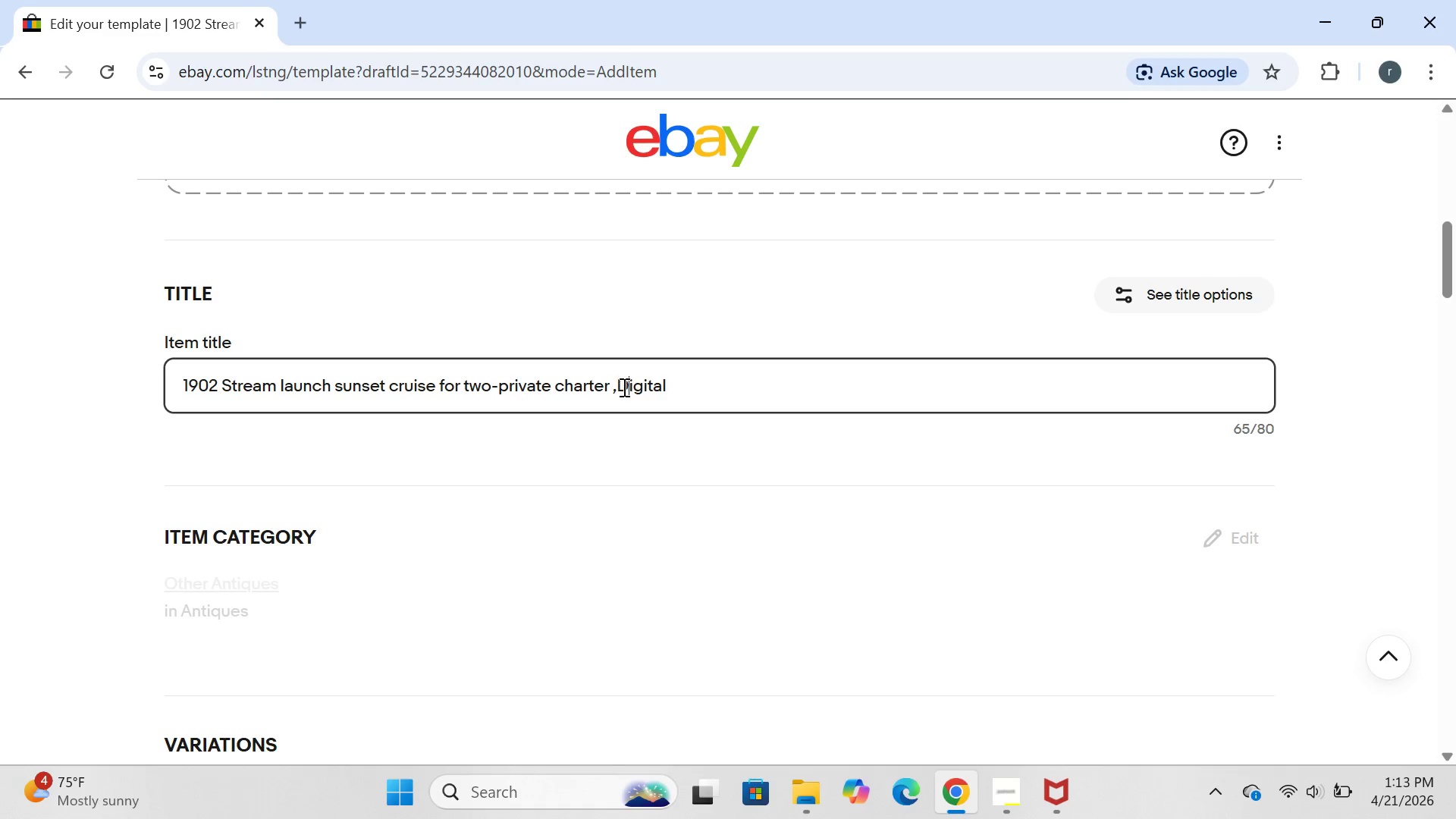 
key(D)
 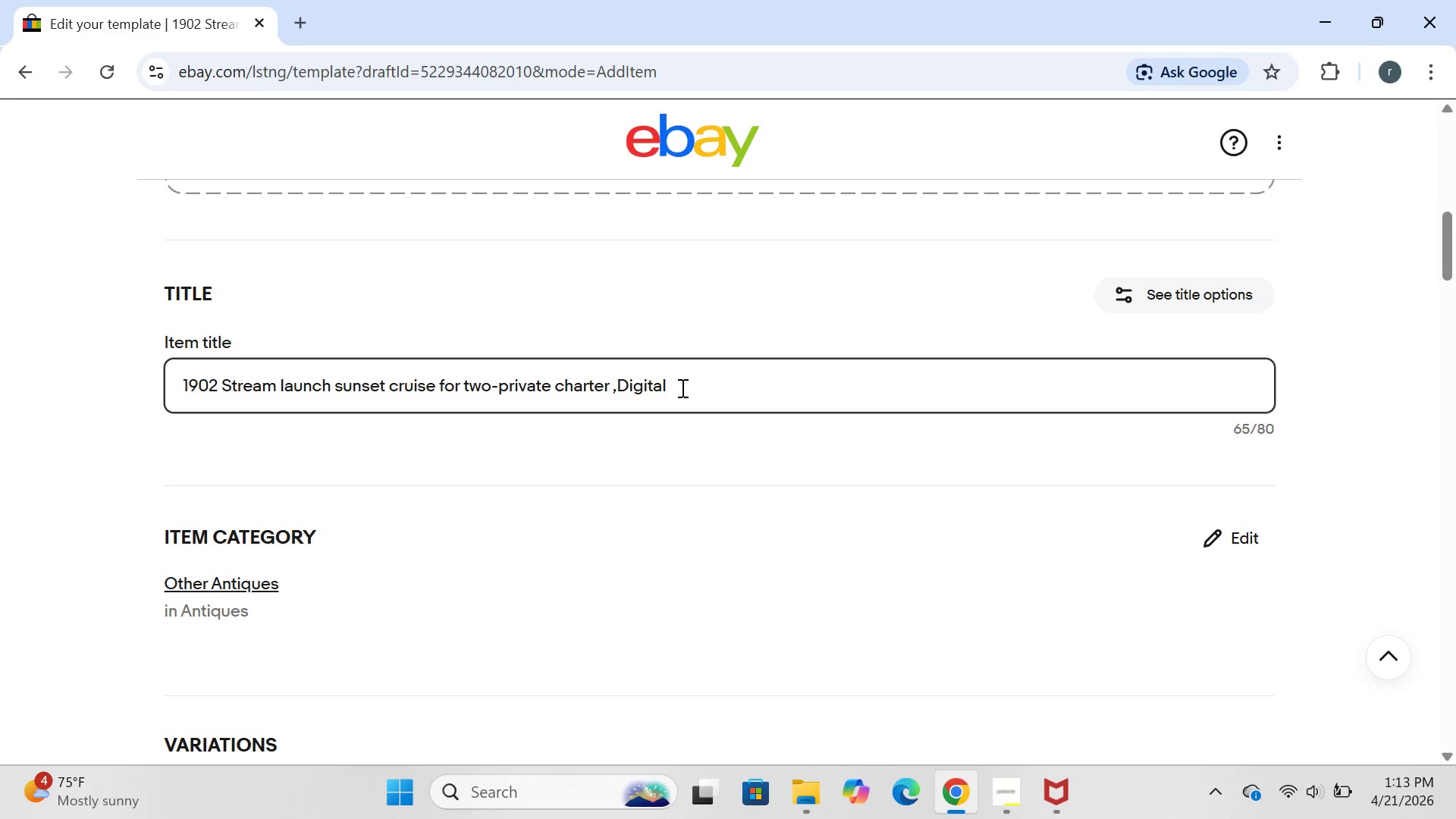 
left_click([662, 386])
 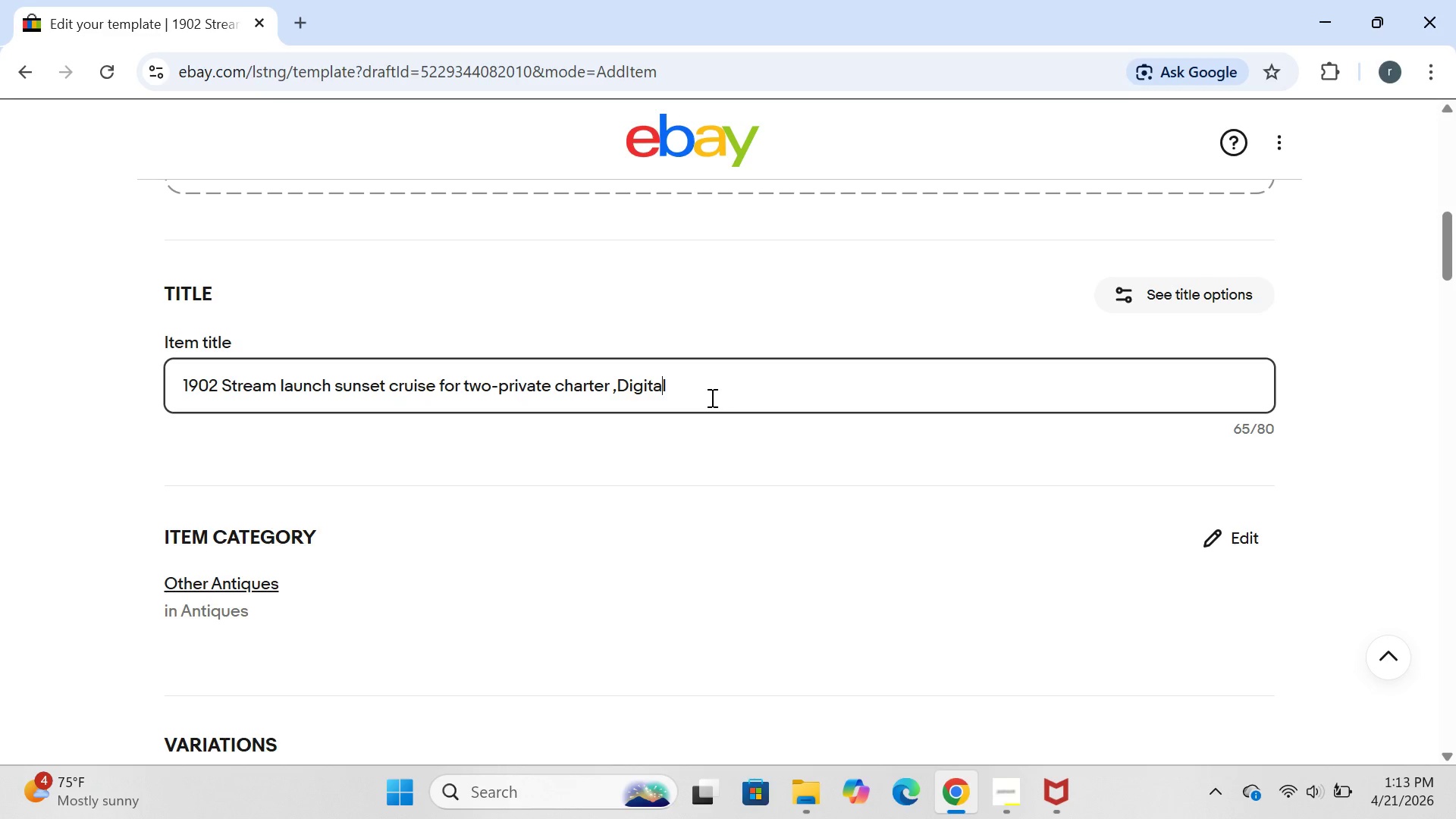 
left_click([693, 394])
 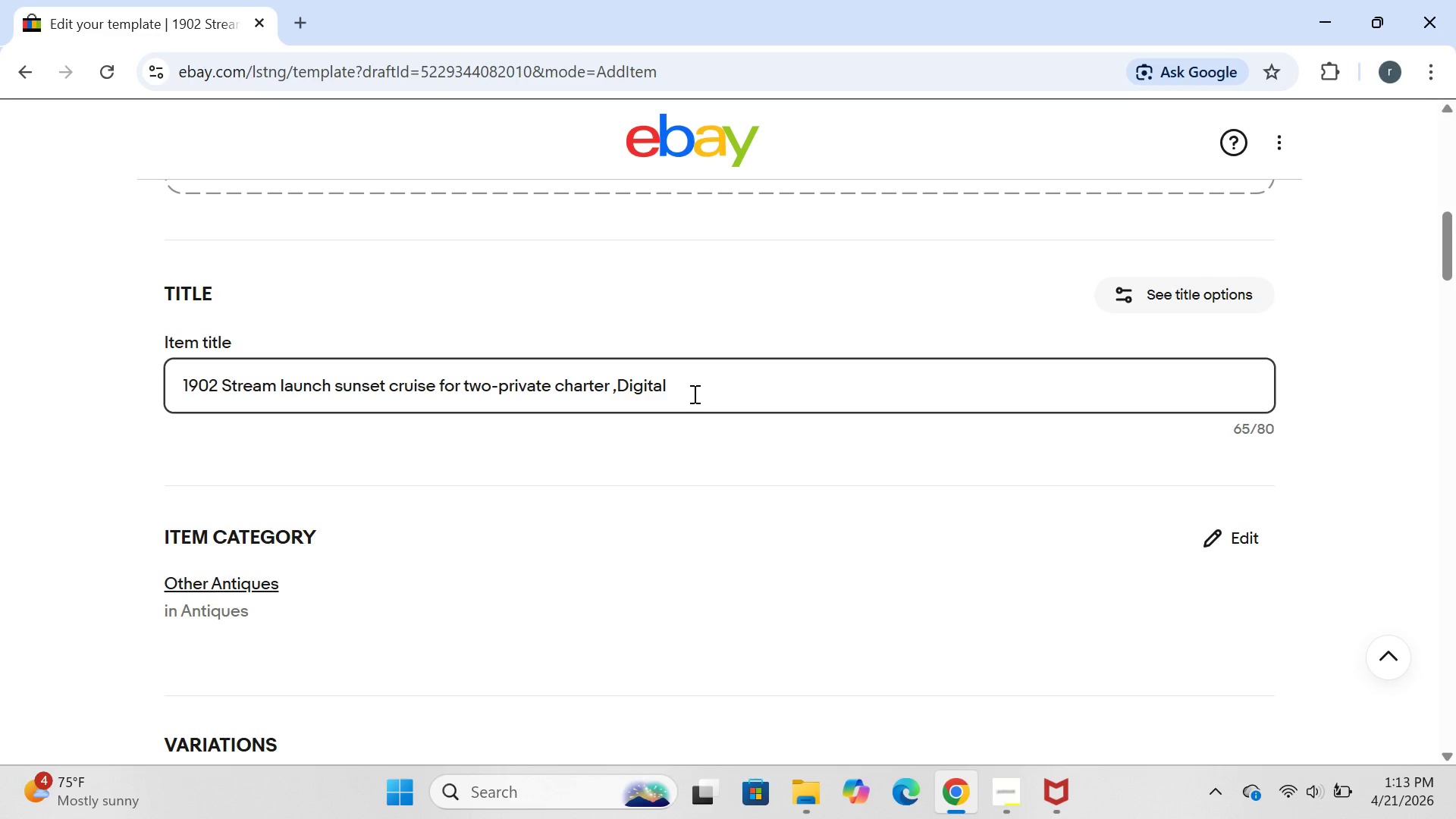 
key(CapsLock)
 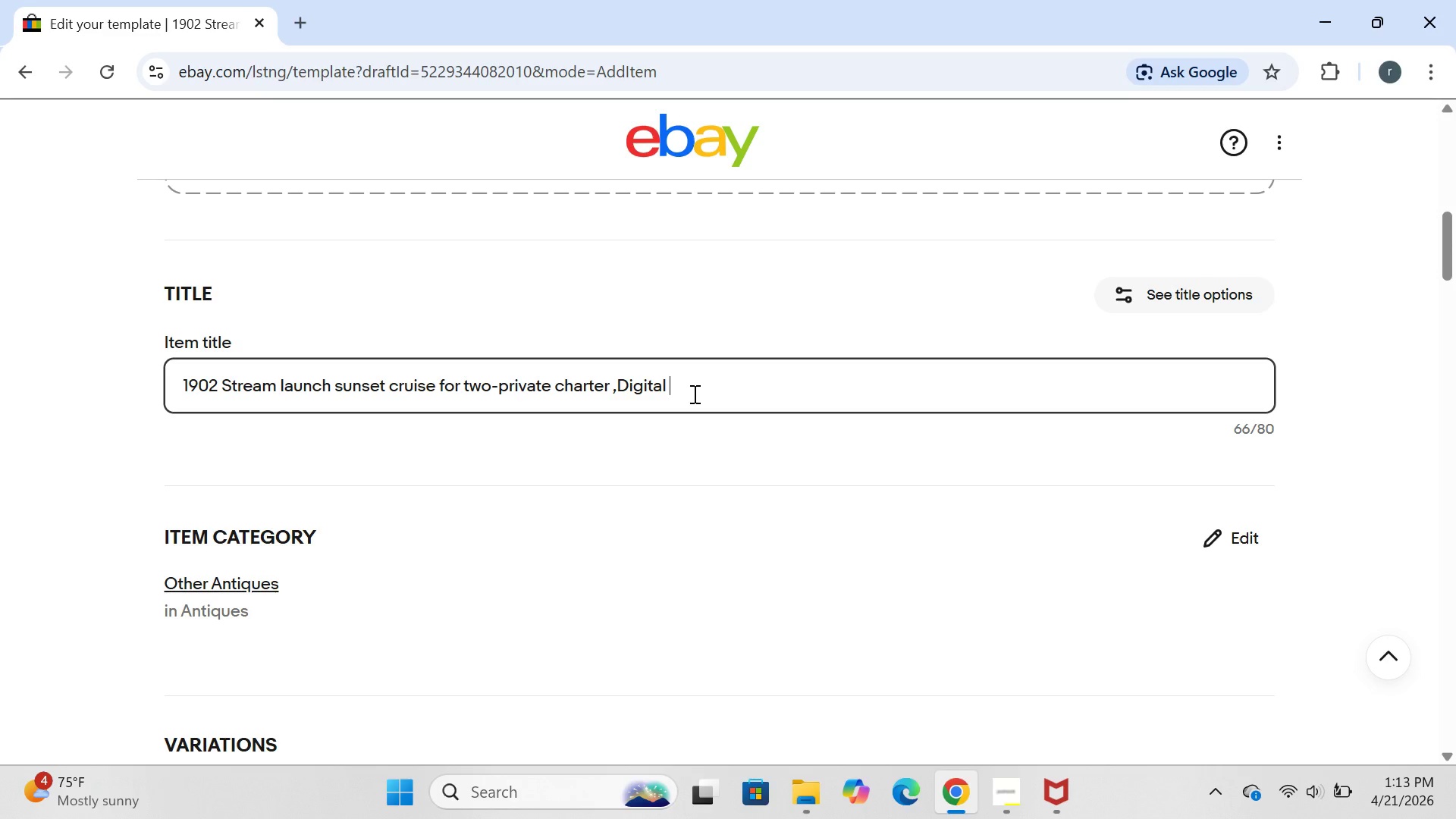 
type(vocher )
key(Backspace)
type(,no physical  )
 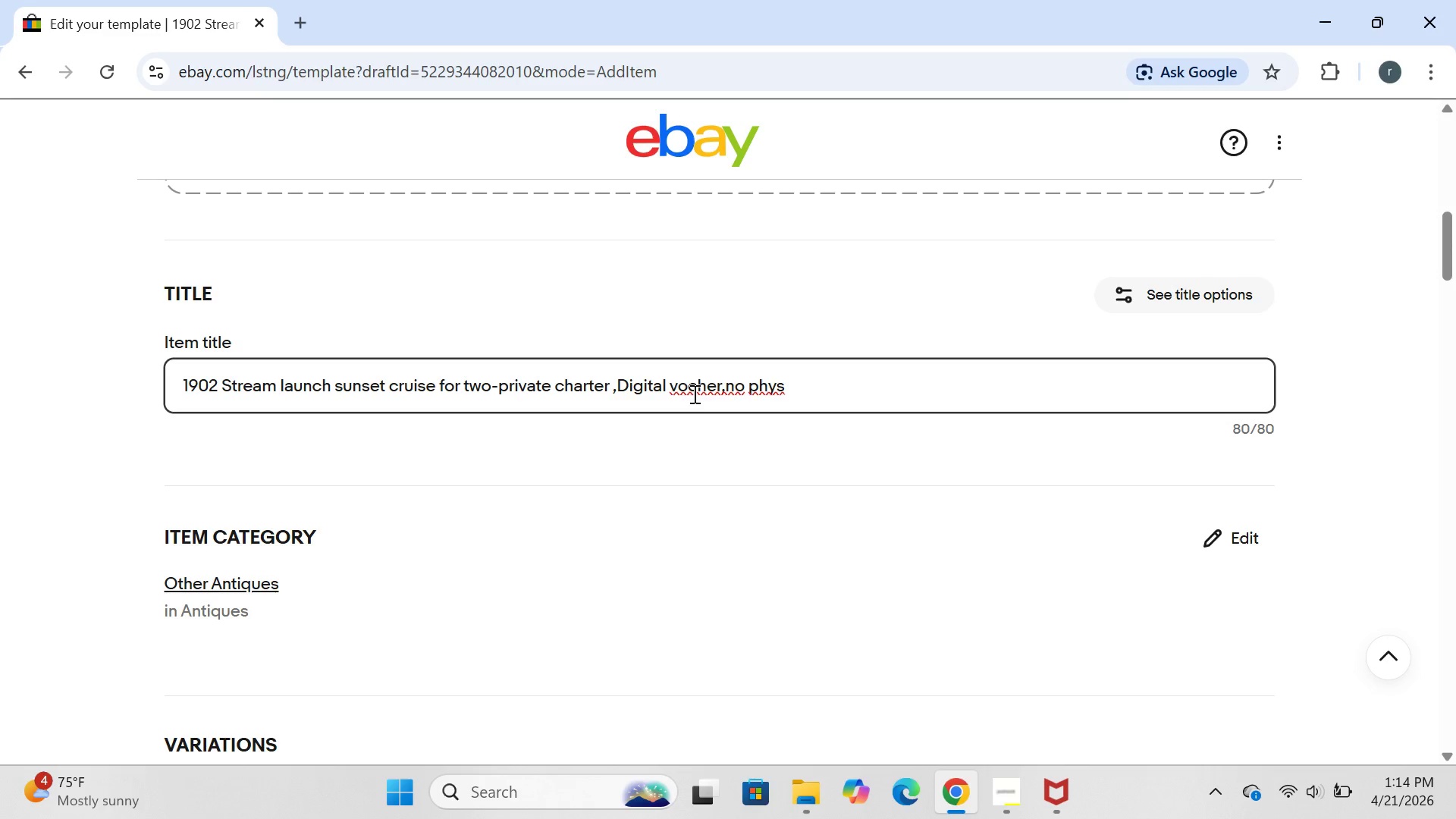 
wait(55.92)
 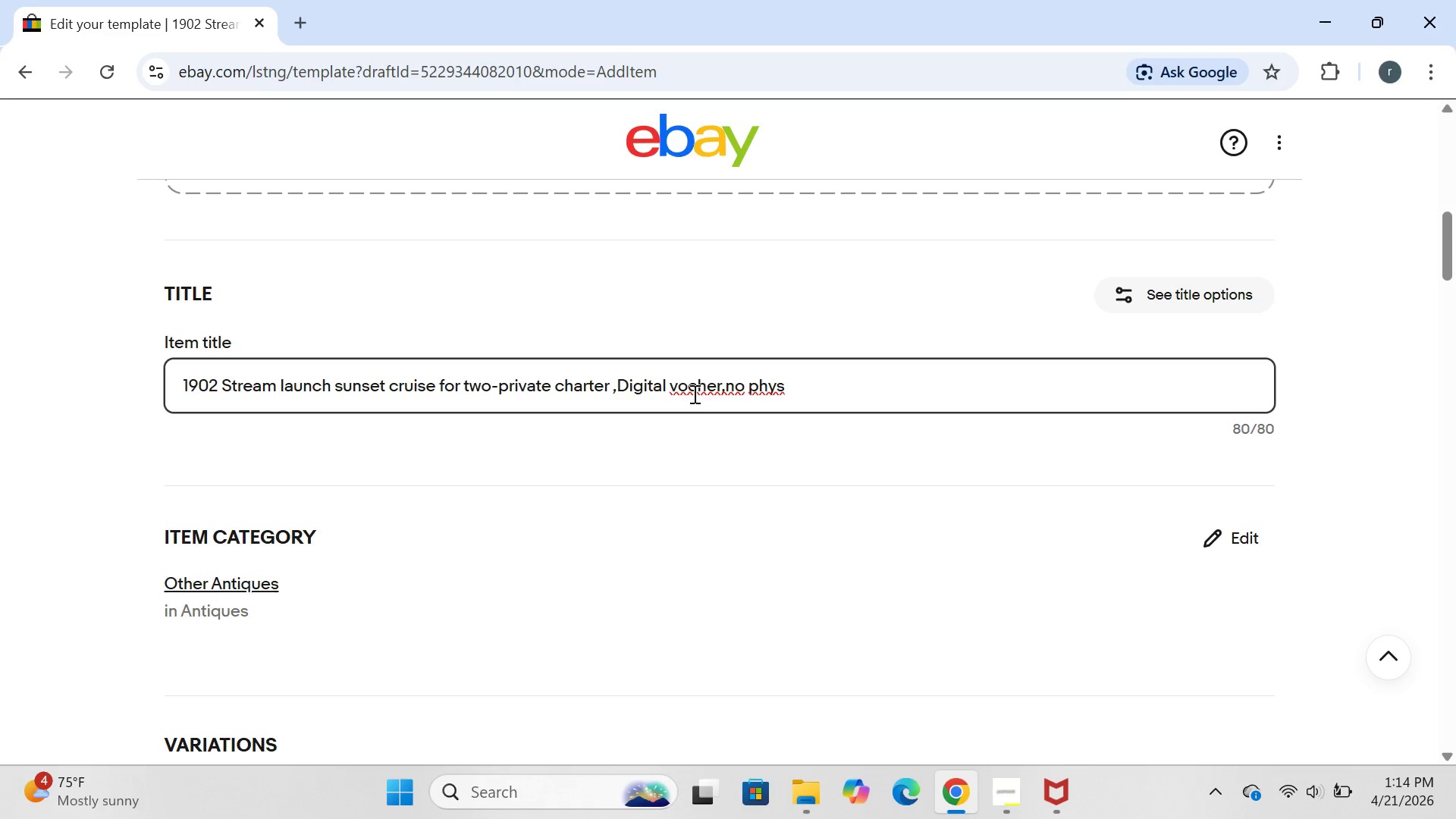 
left_click_drag(start_coordinate=[182, 386], to_coordinate=[1087, 418])
 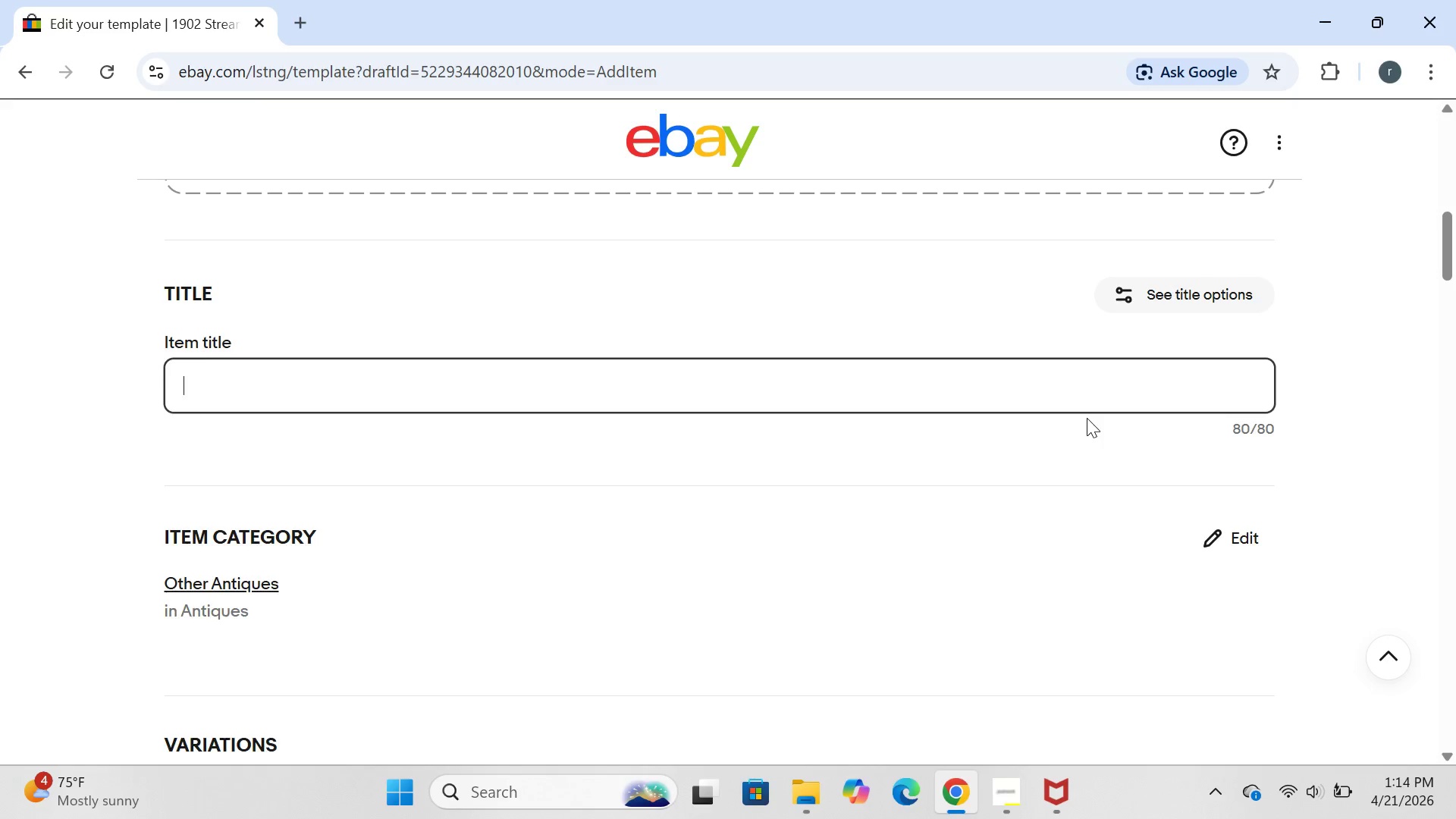 
key(Backspace)
 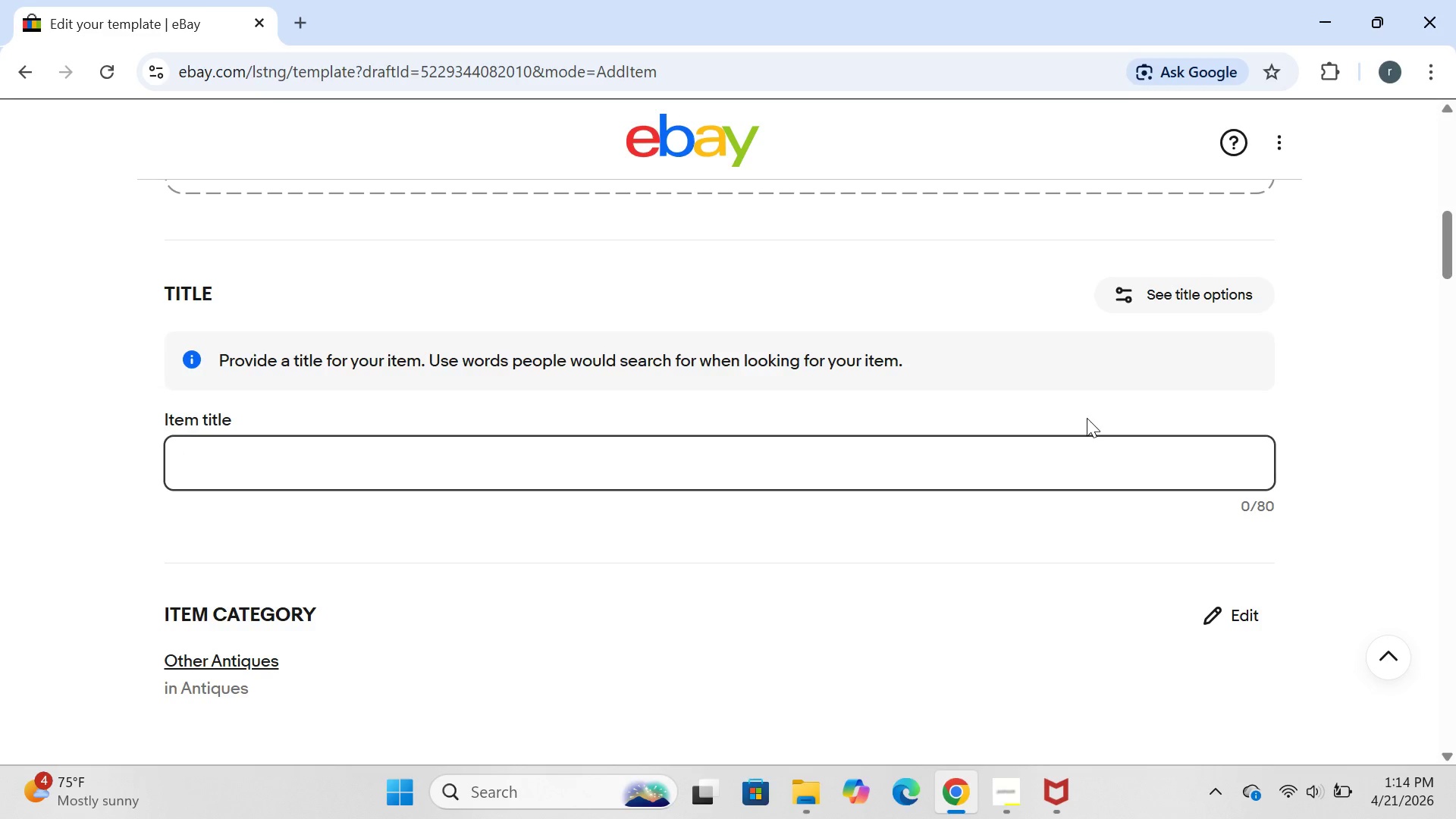 
wait(5.44)
 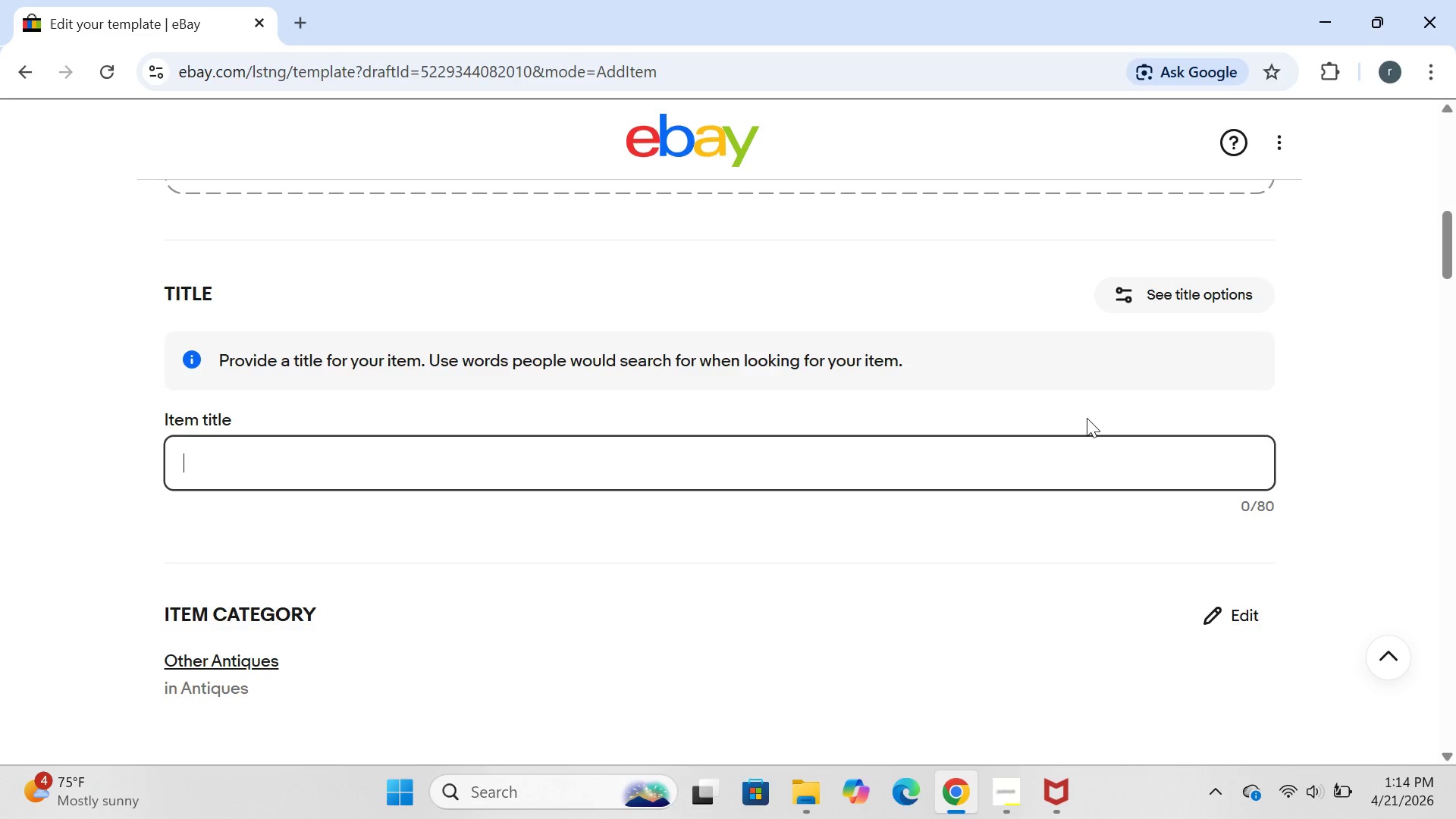 
type(1902 ST)
key(Backspace)
type(team Launch sunset )
 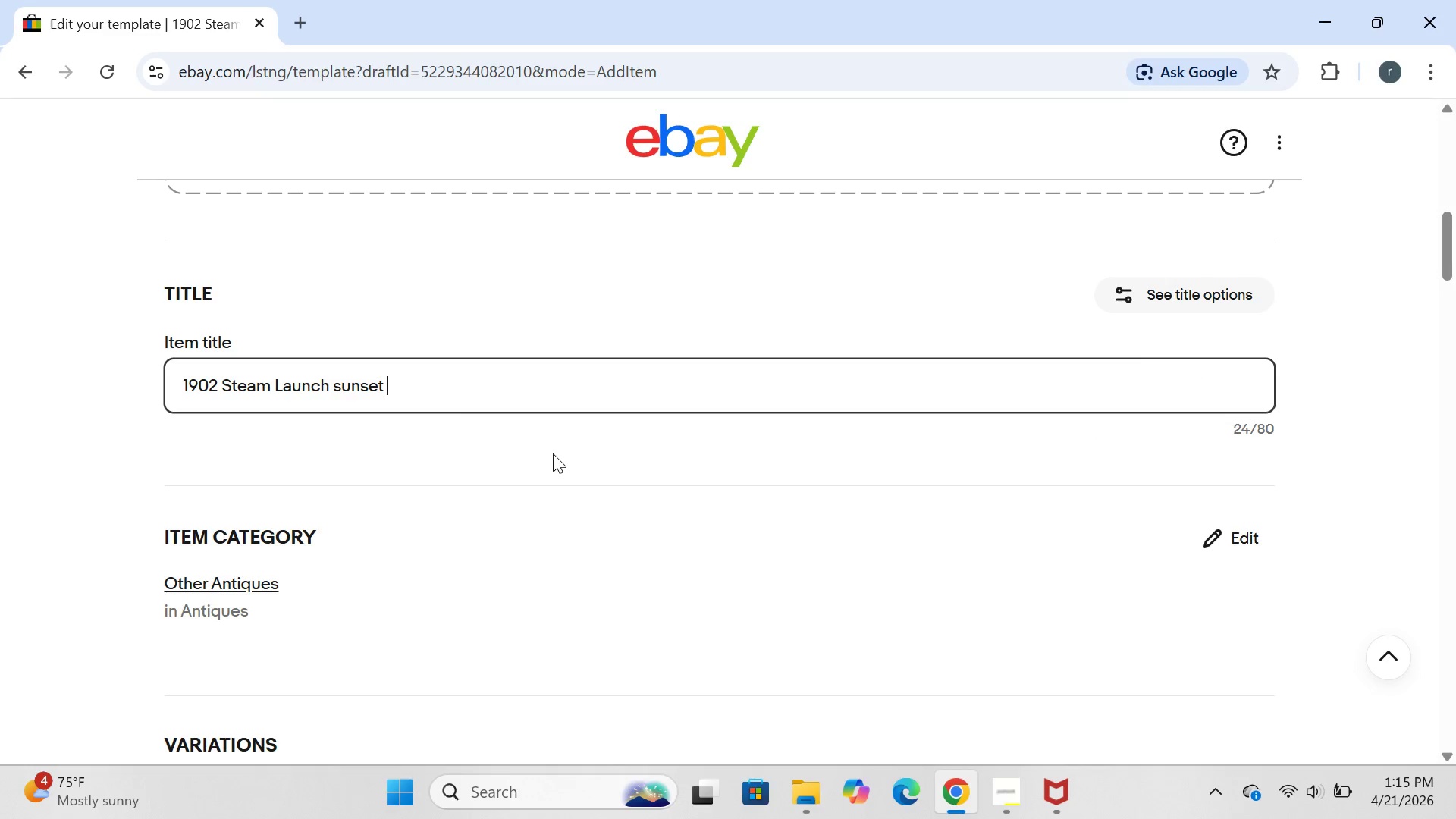 
left_click([340, 388])
 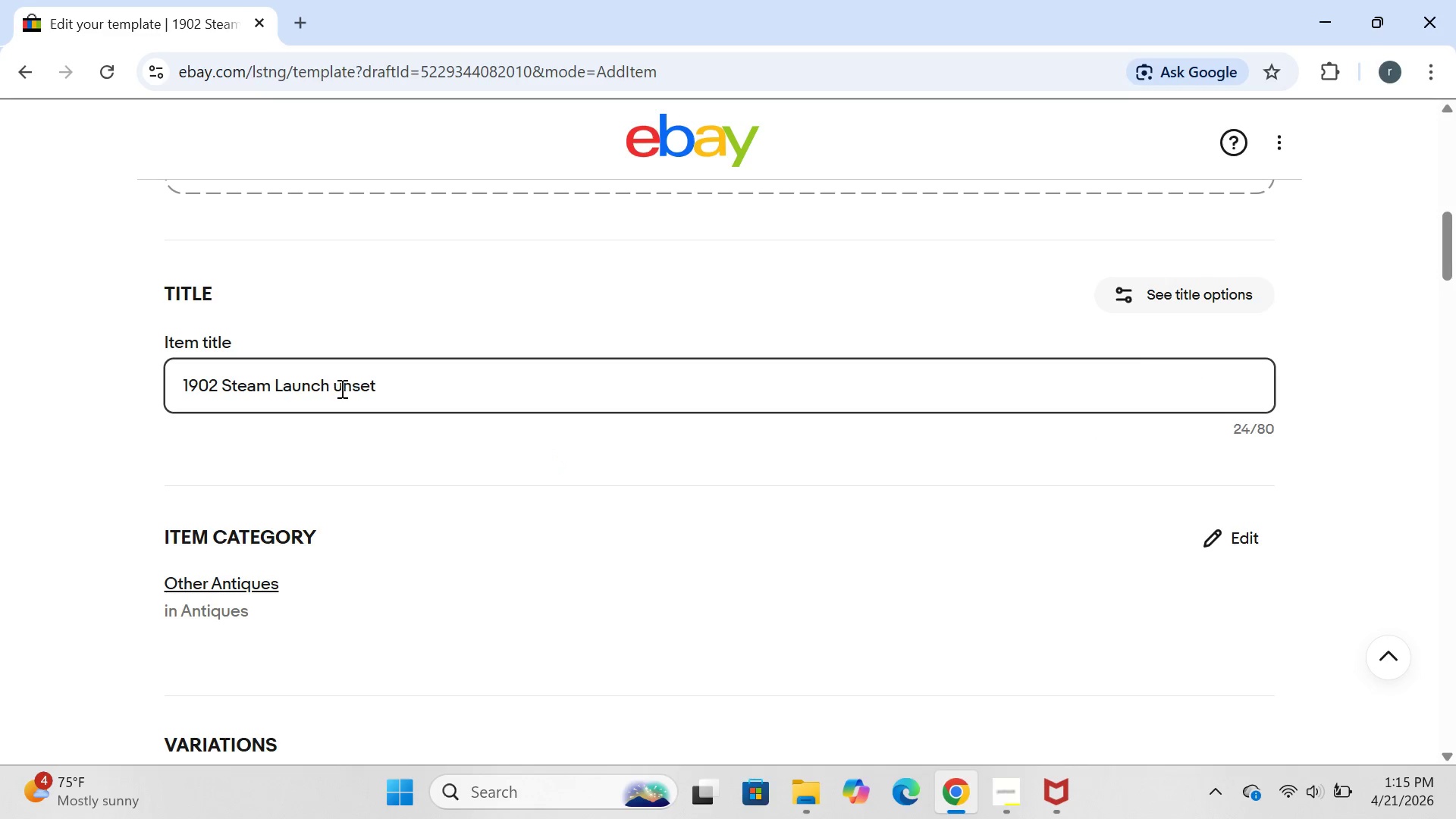 
key(Backspace)
 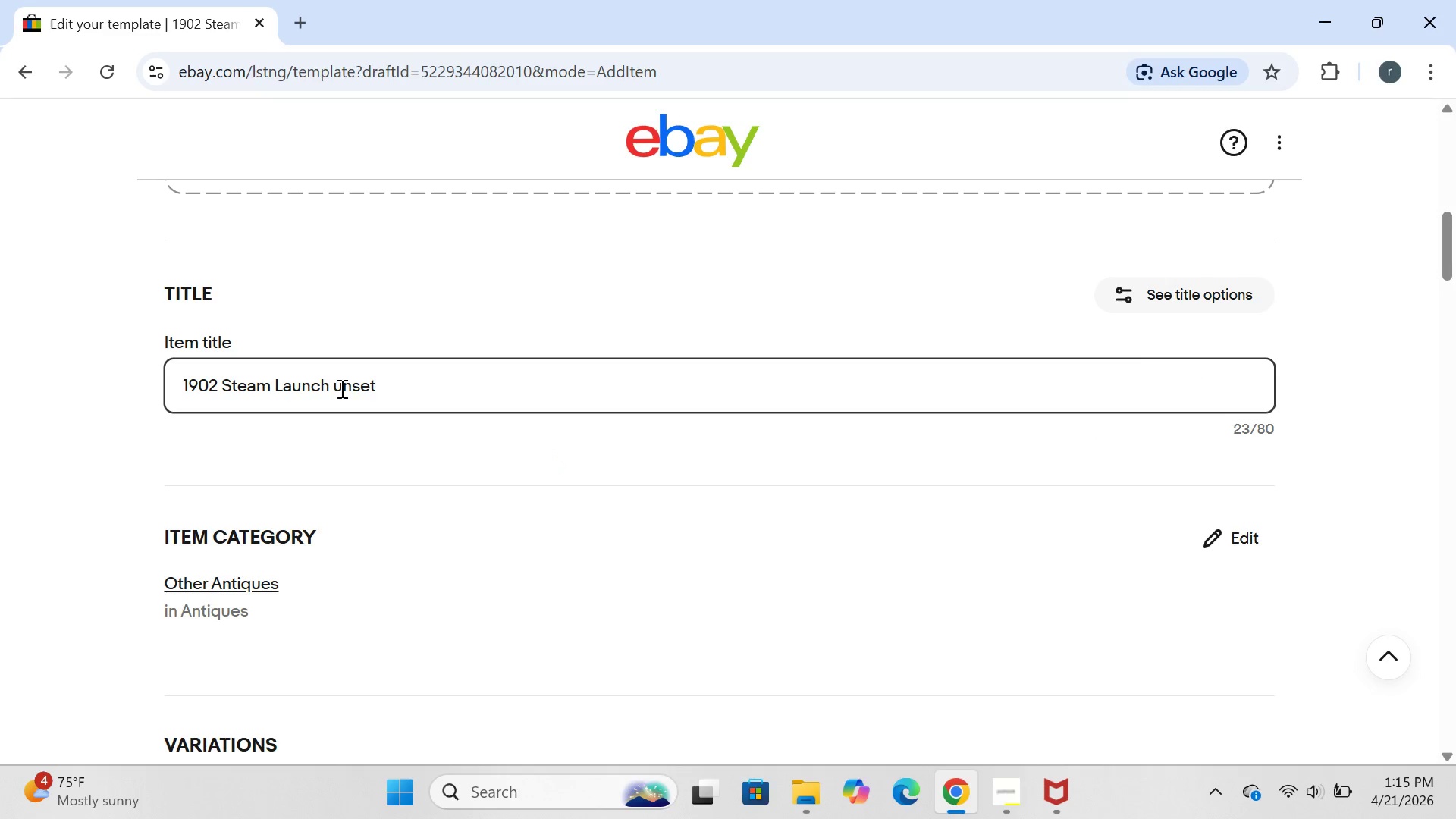 
key(CapsLock)
 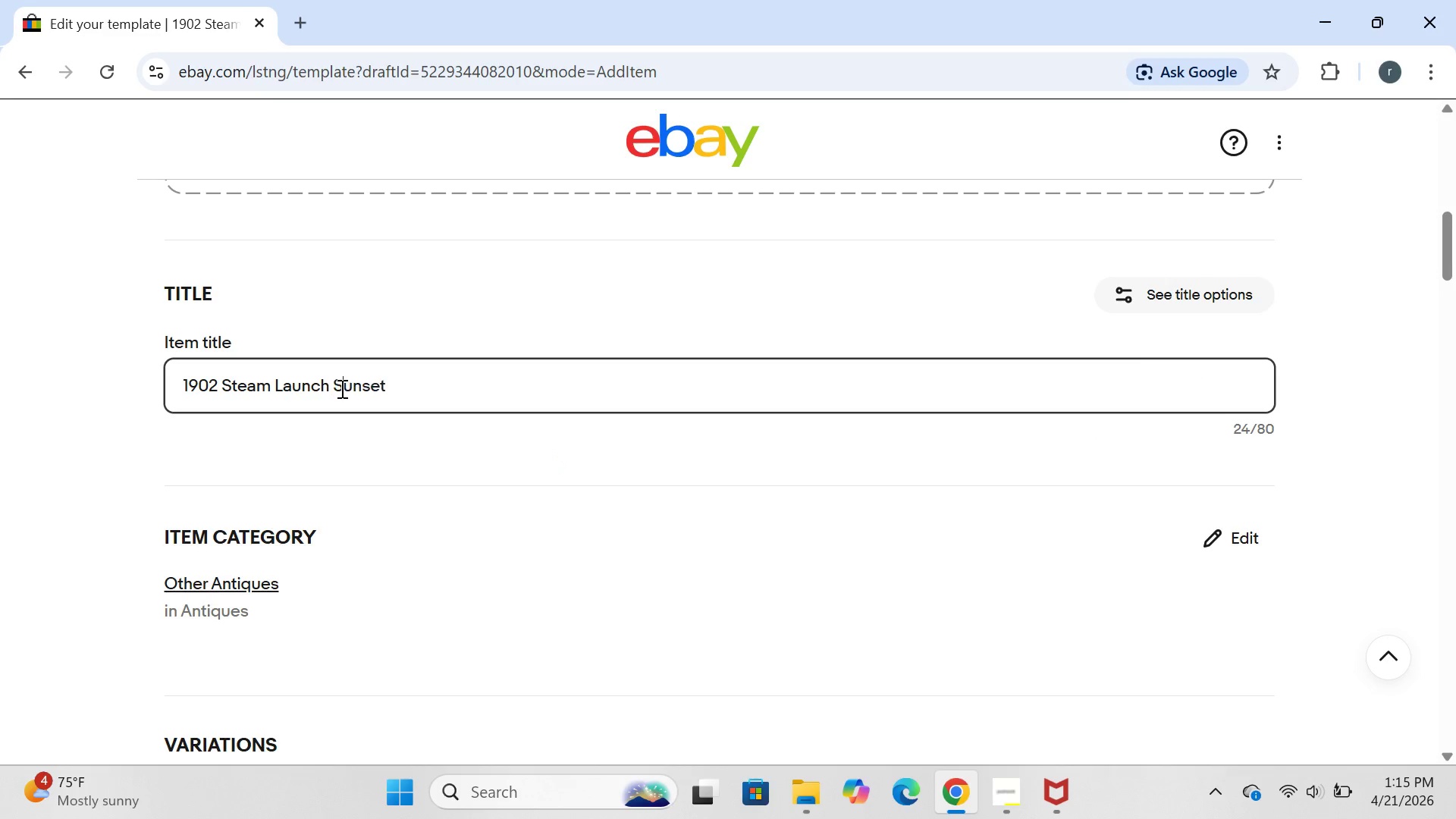 
key(S)
 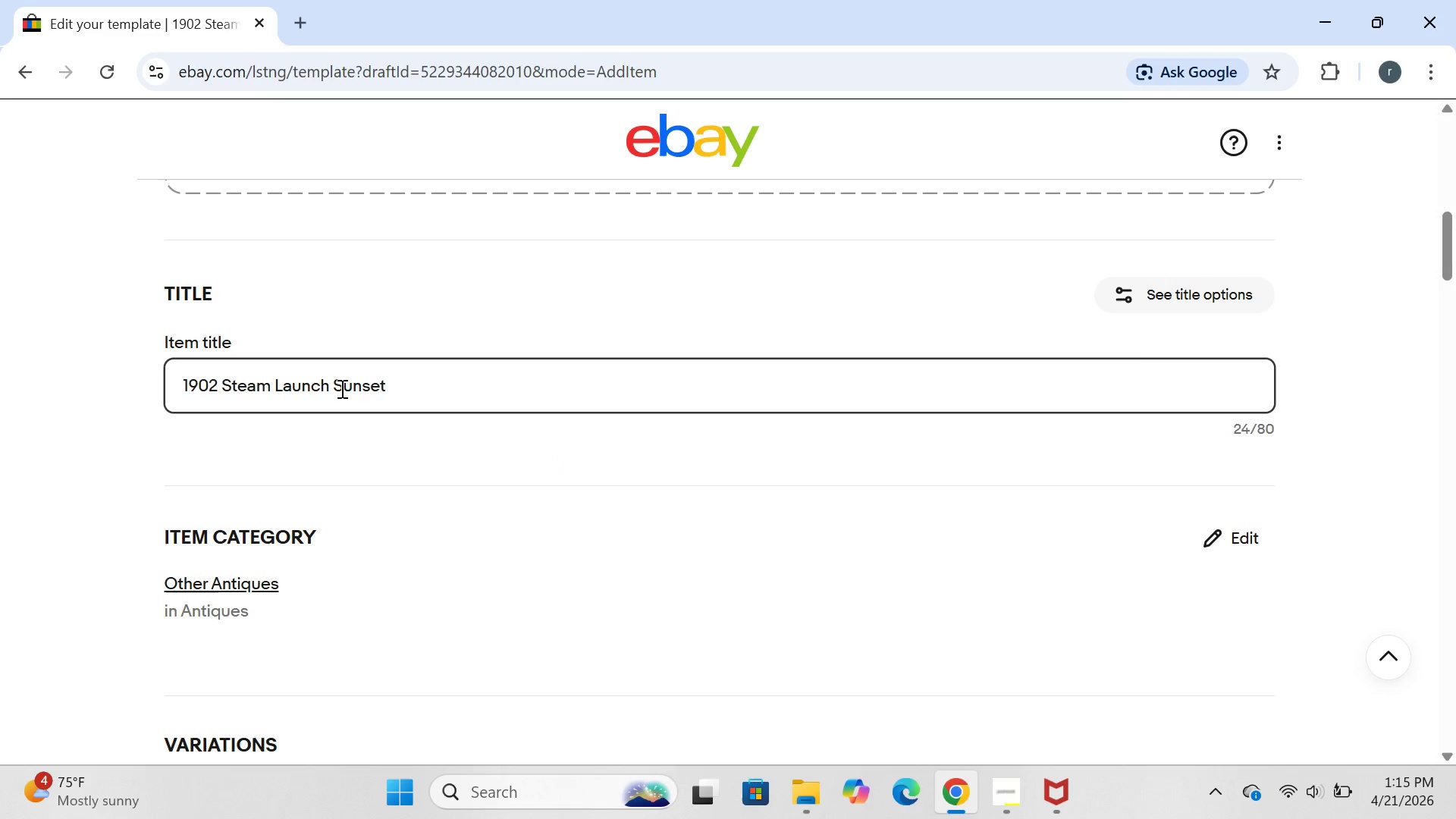 
key(CapsLock)
 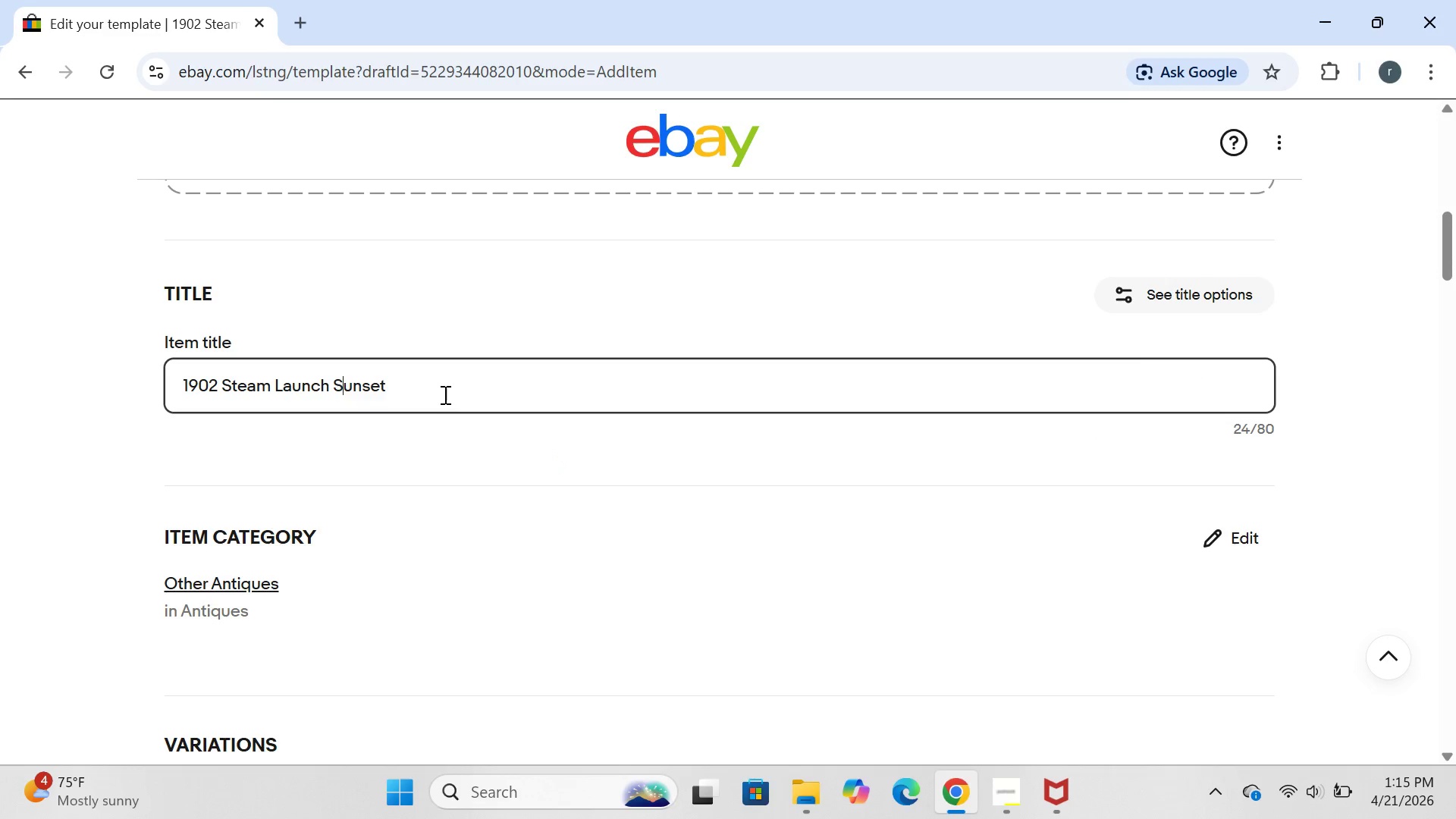 
left_click([435, 394])
 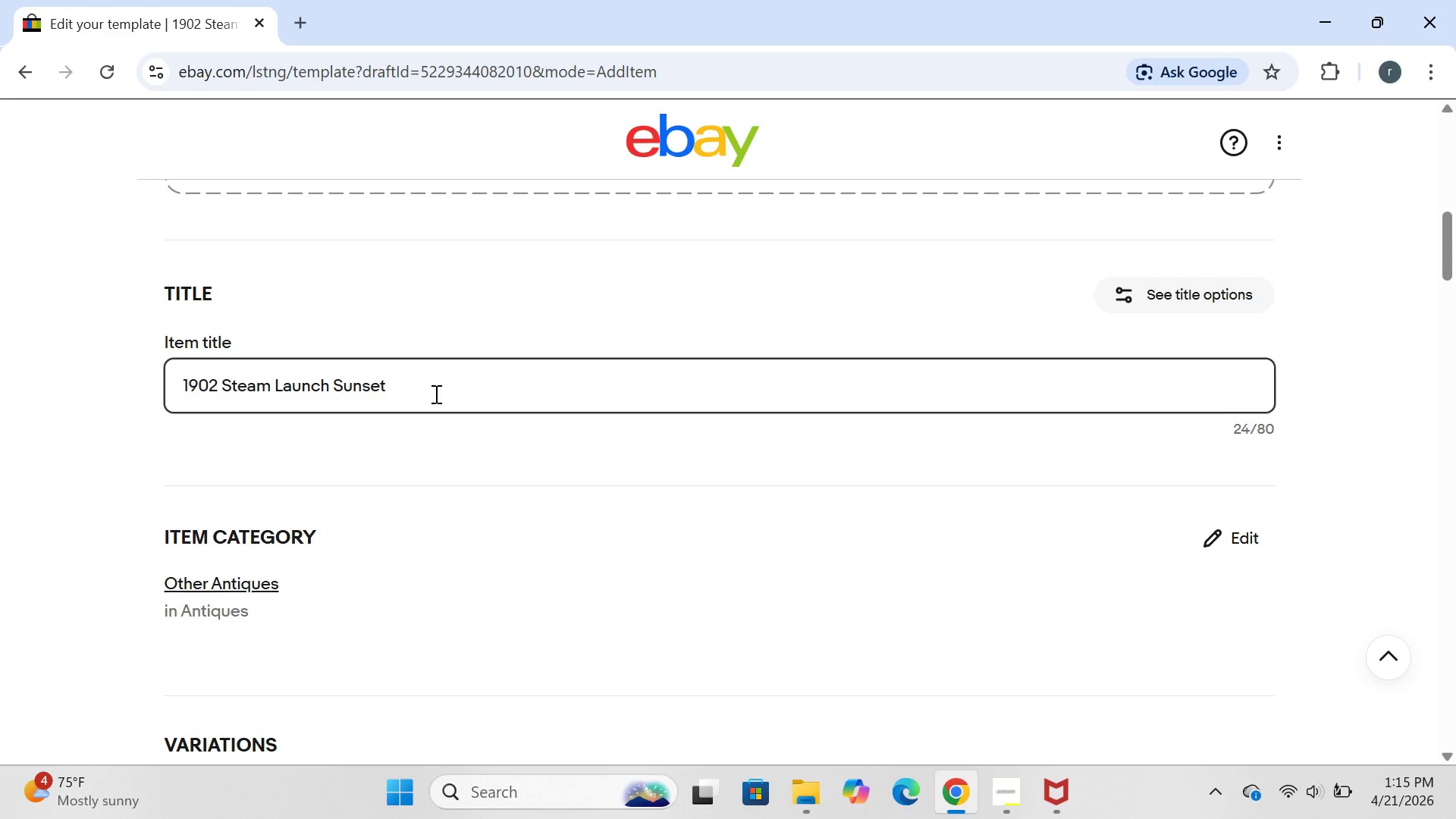 
type( cruisw )
key(Backspace)
key(Backspace)
type(e)
 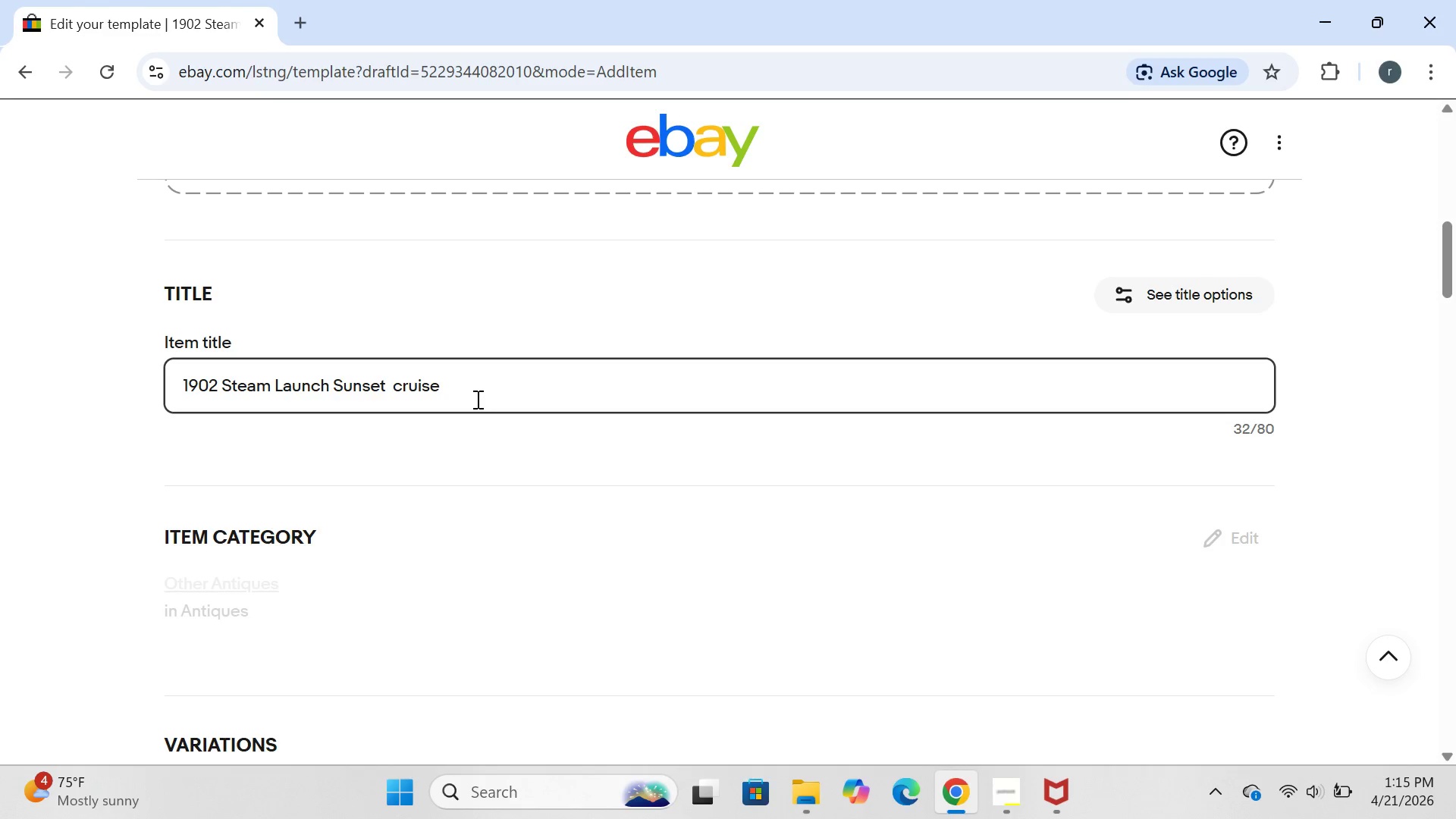 
type( for two )
key(Backspace)
type(=)
key(Backspace)
type(- digital vocher)
 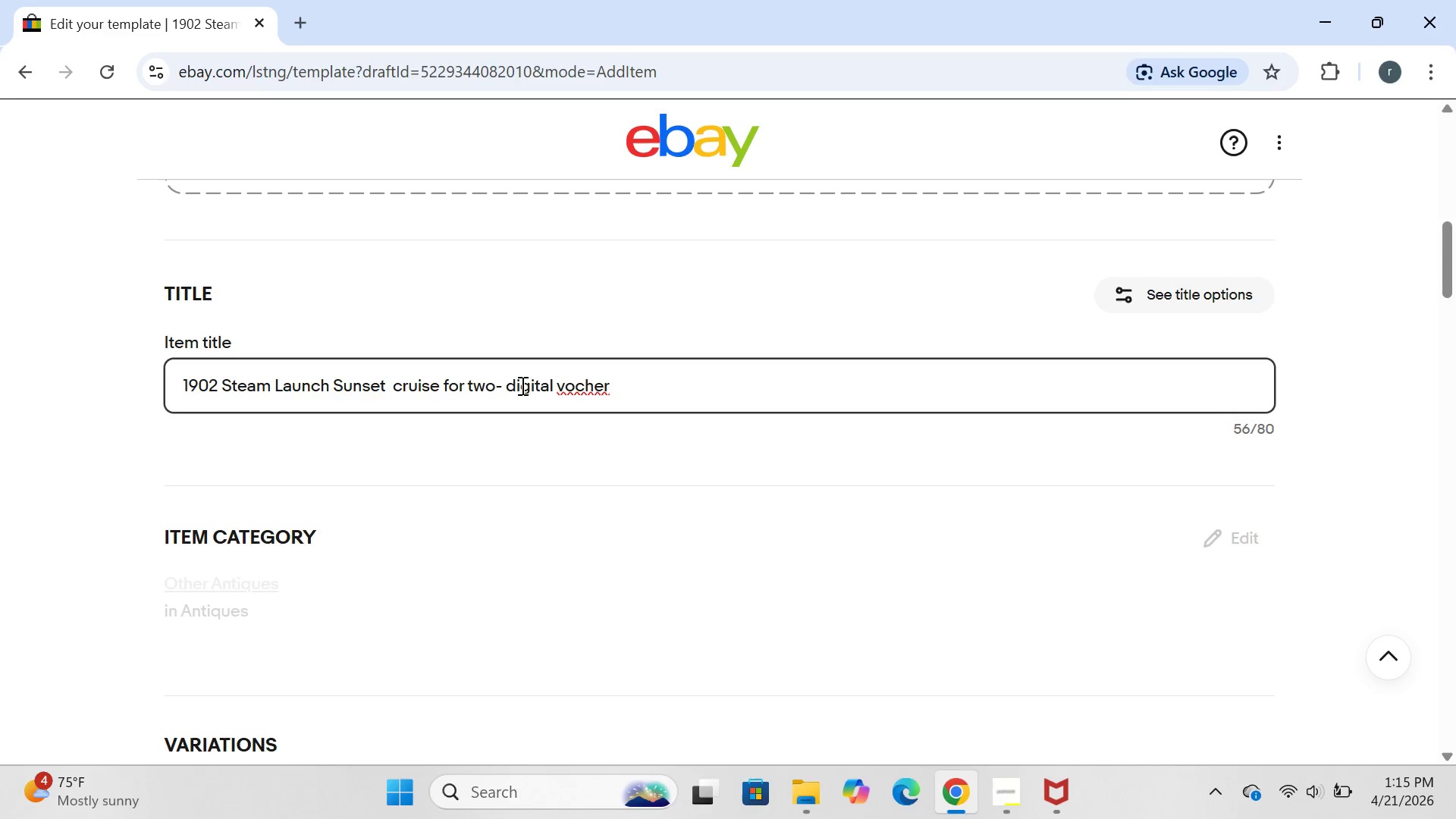 
left_click([514, 388])
 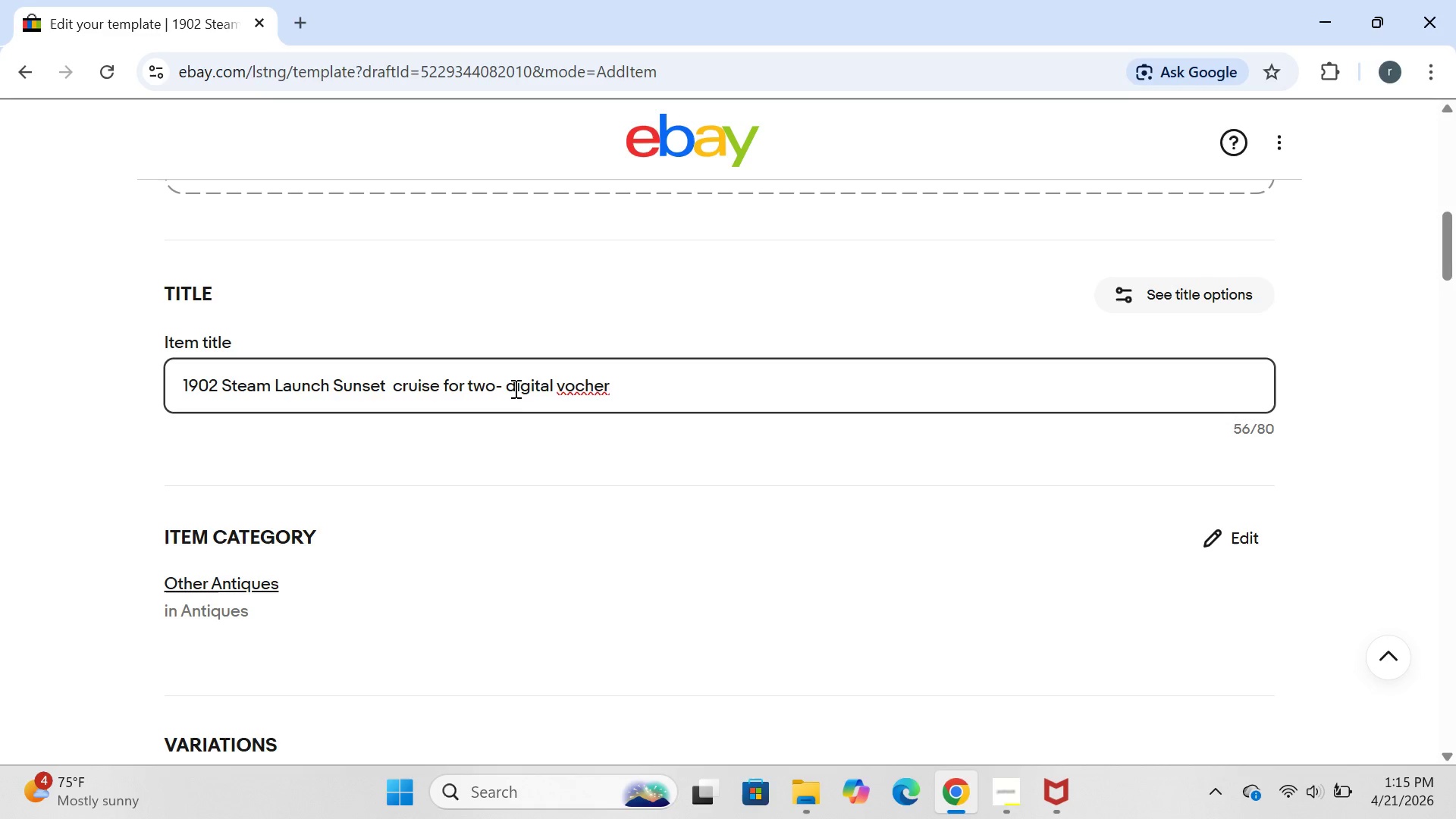 
key(Backspace)
 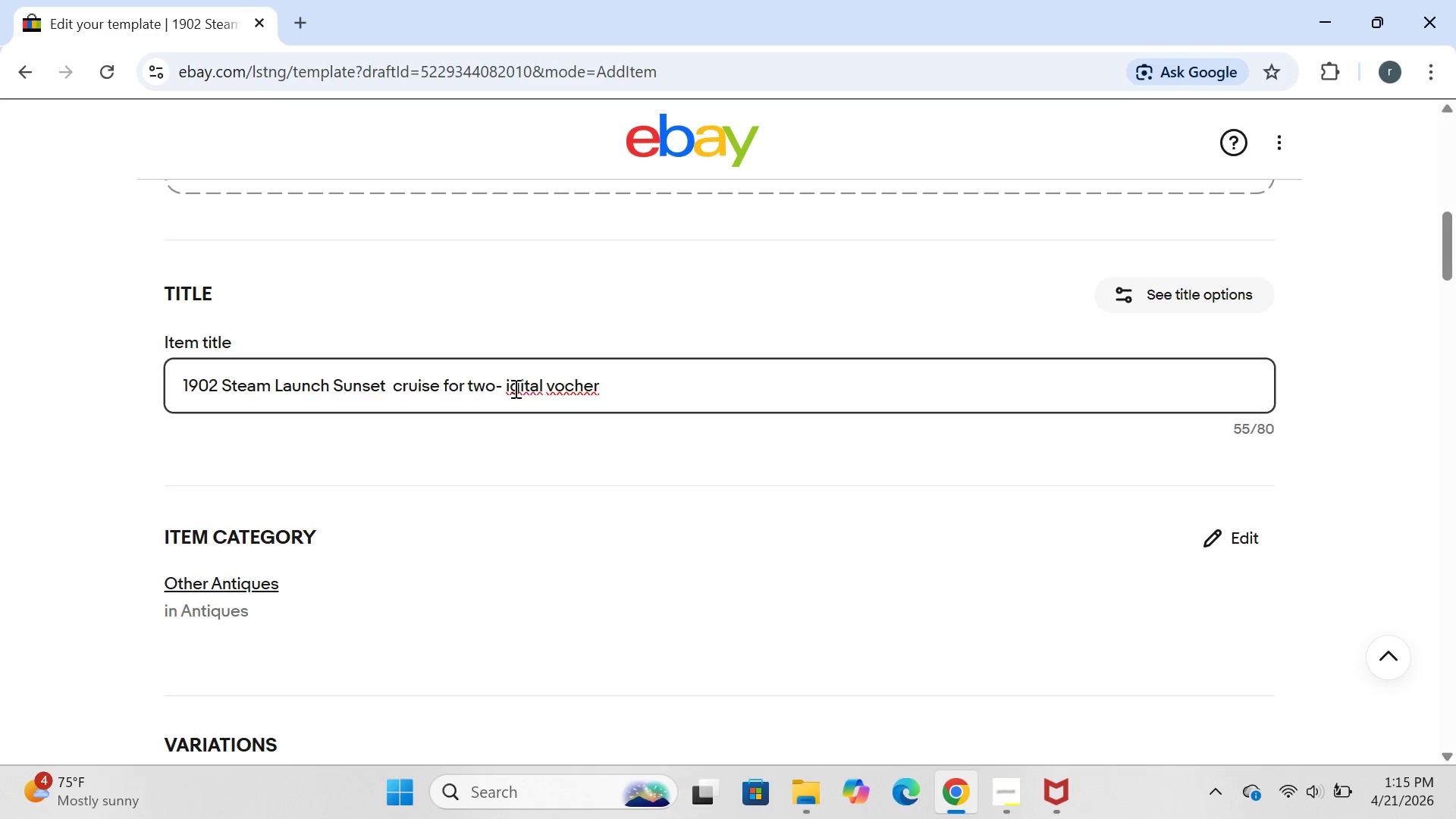 
key(CapsLock)
 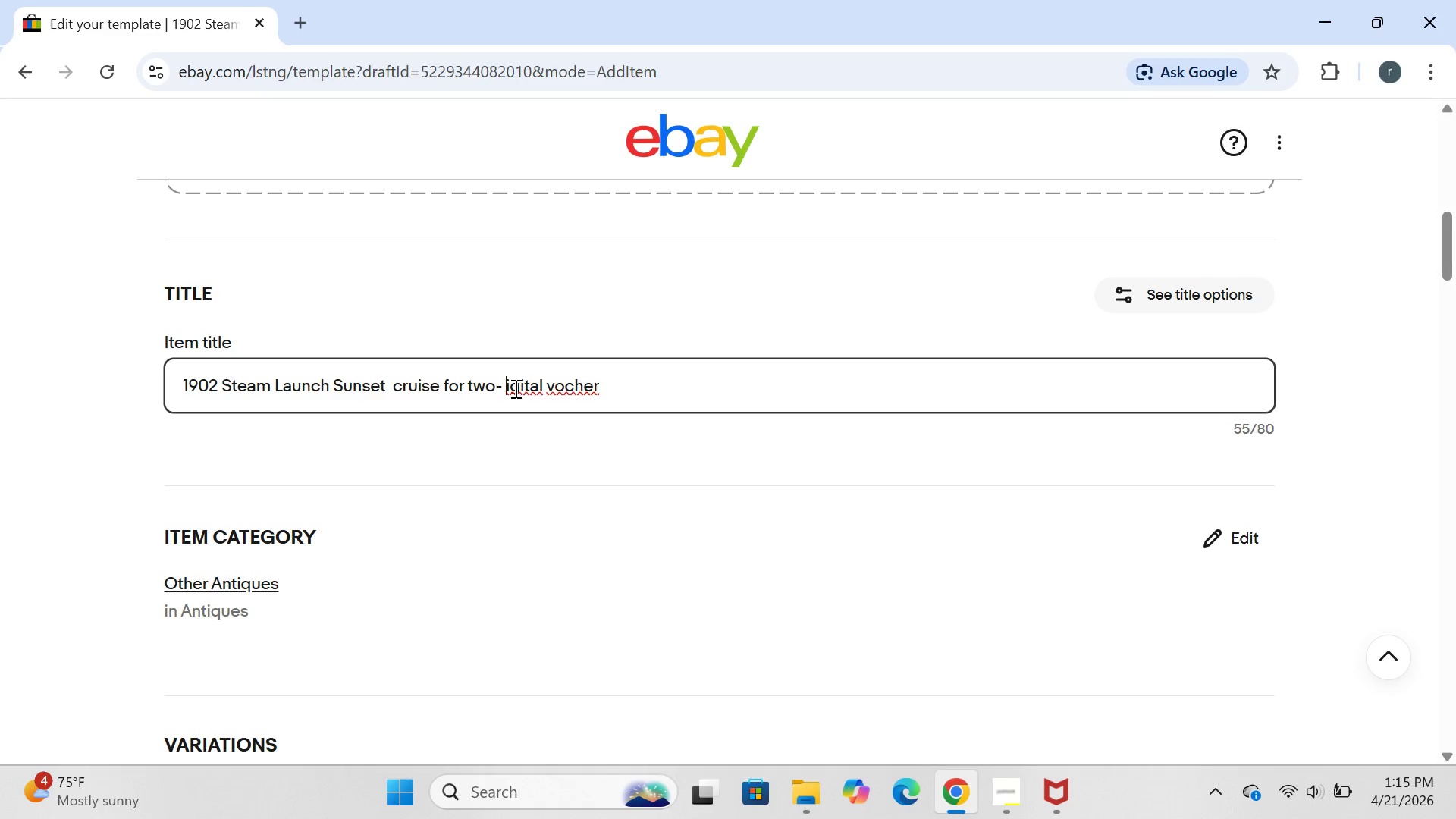 
key(D)
 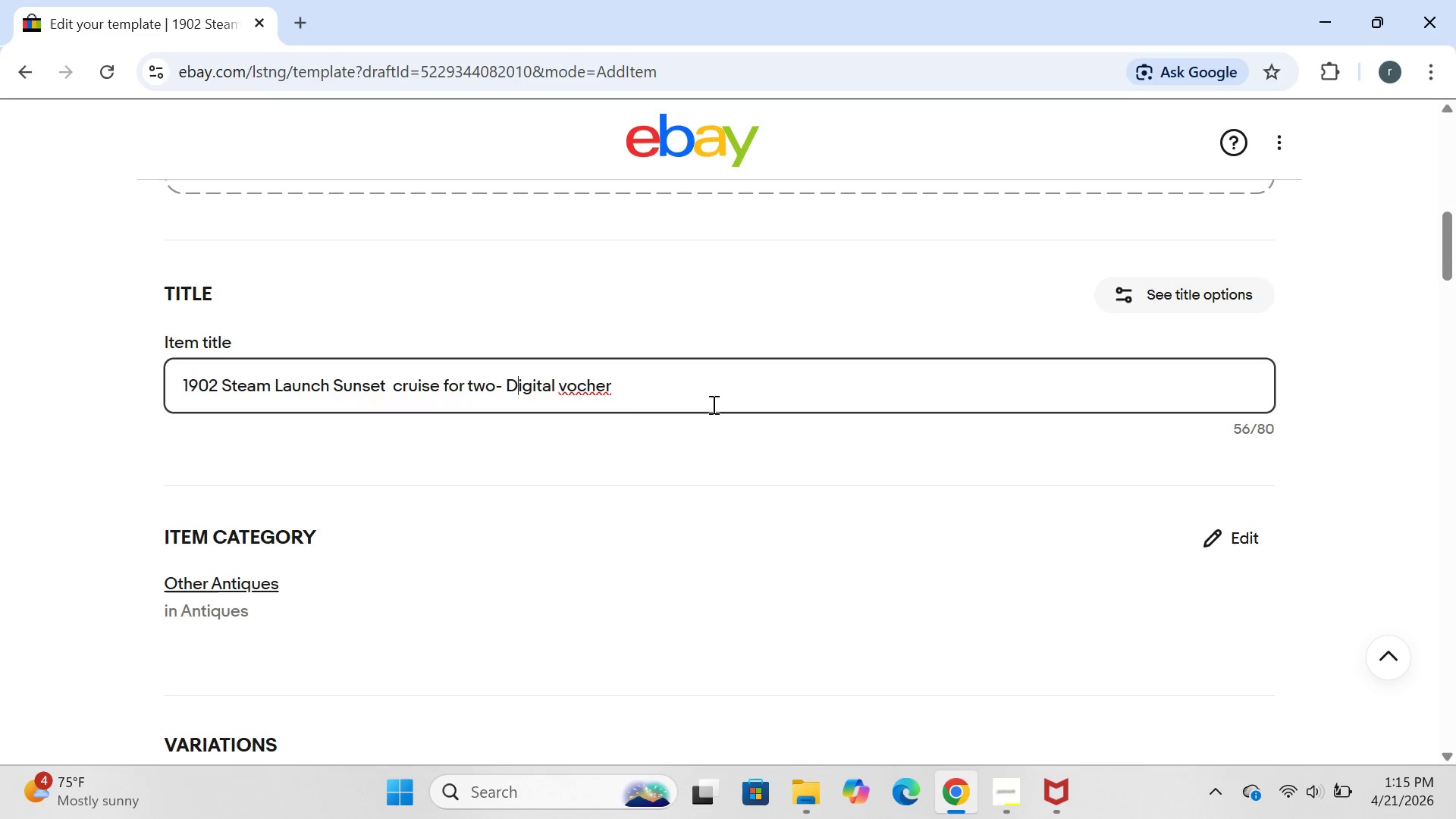 
left_click([563, 384])
 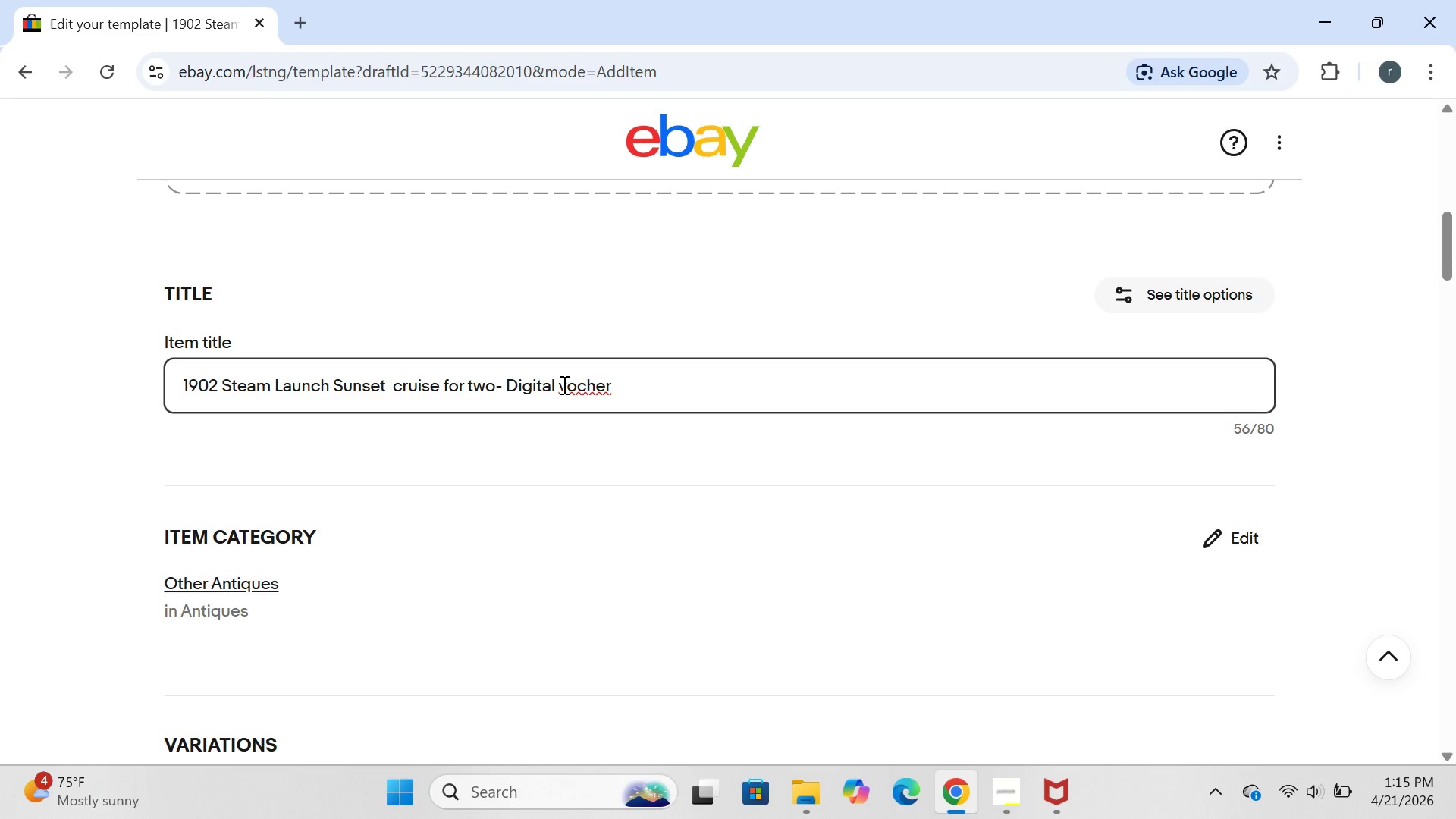 
key(Backspace)
 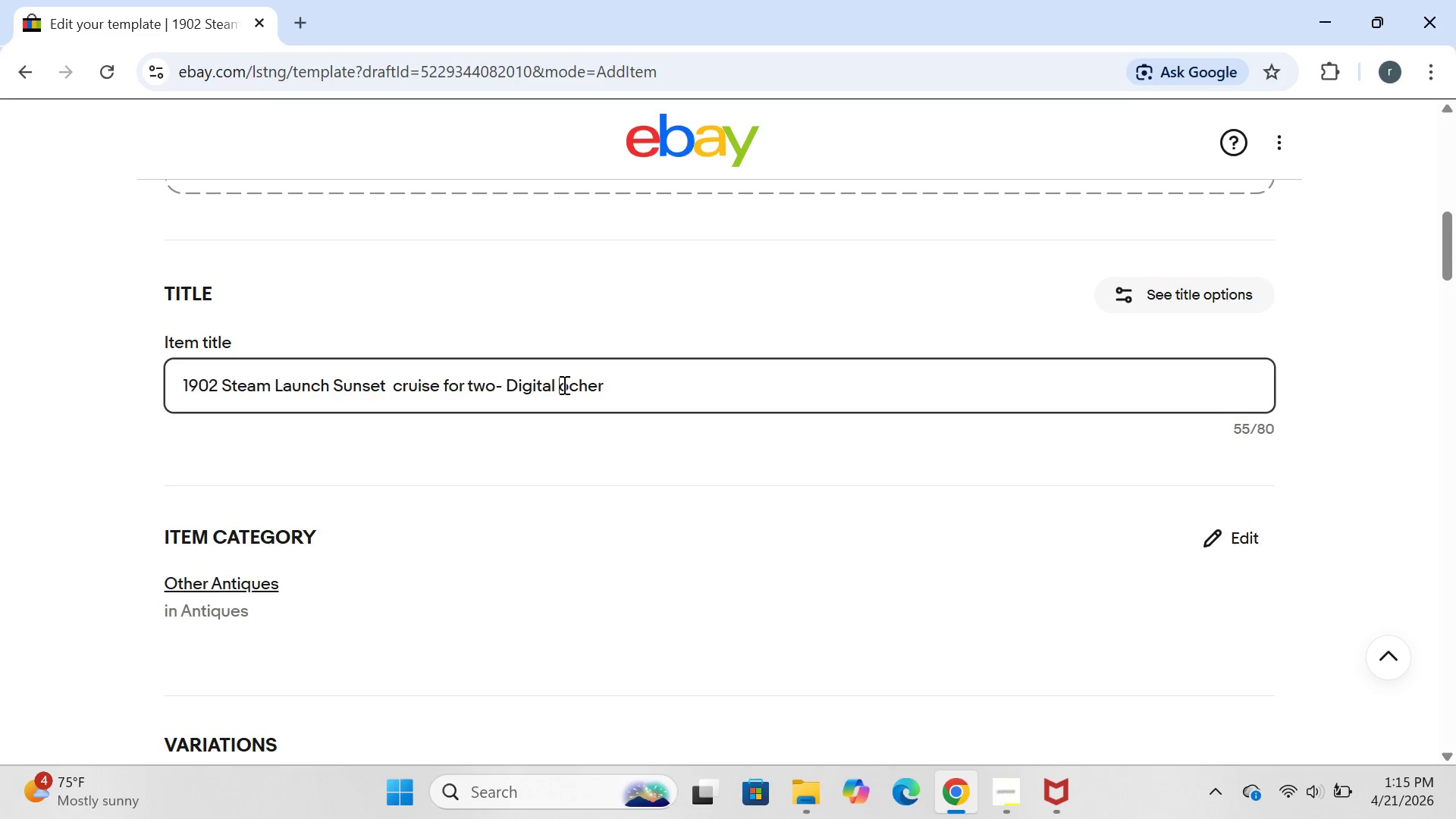 
key(V)
 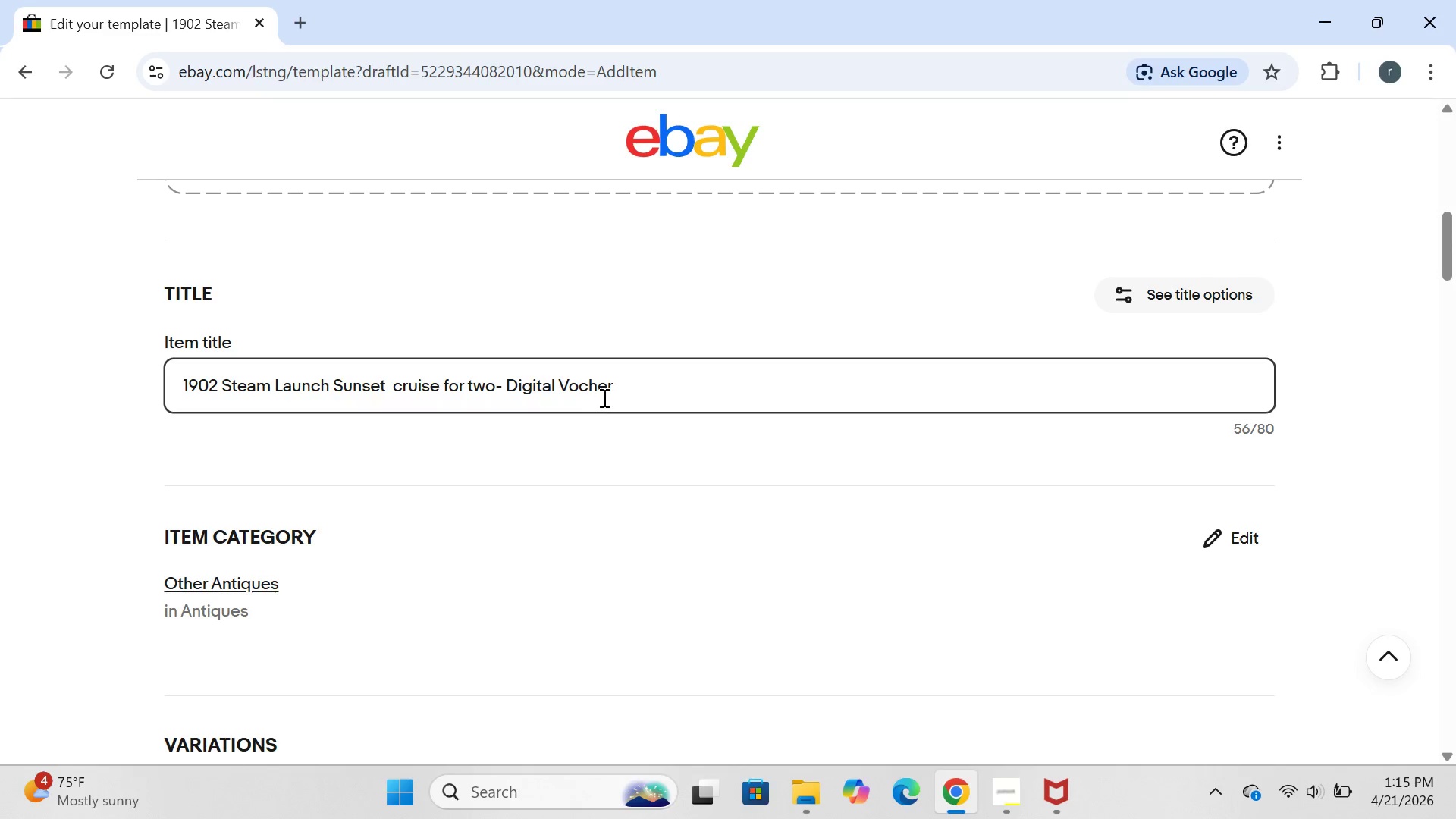 
left_click([611, 397])
 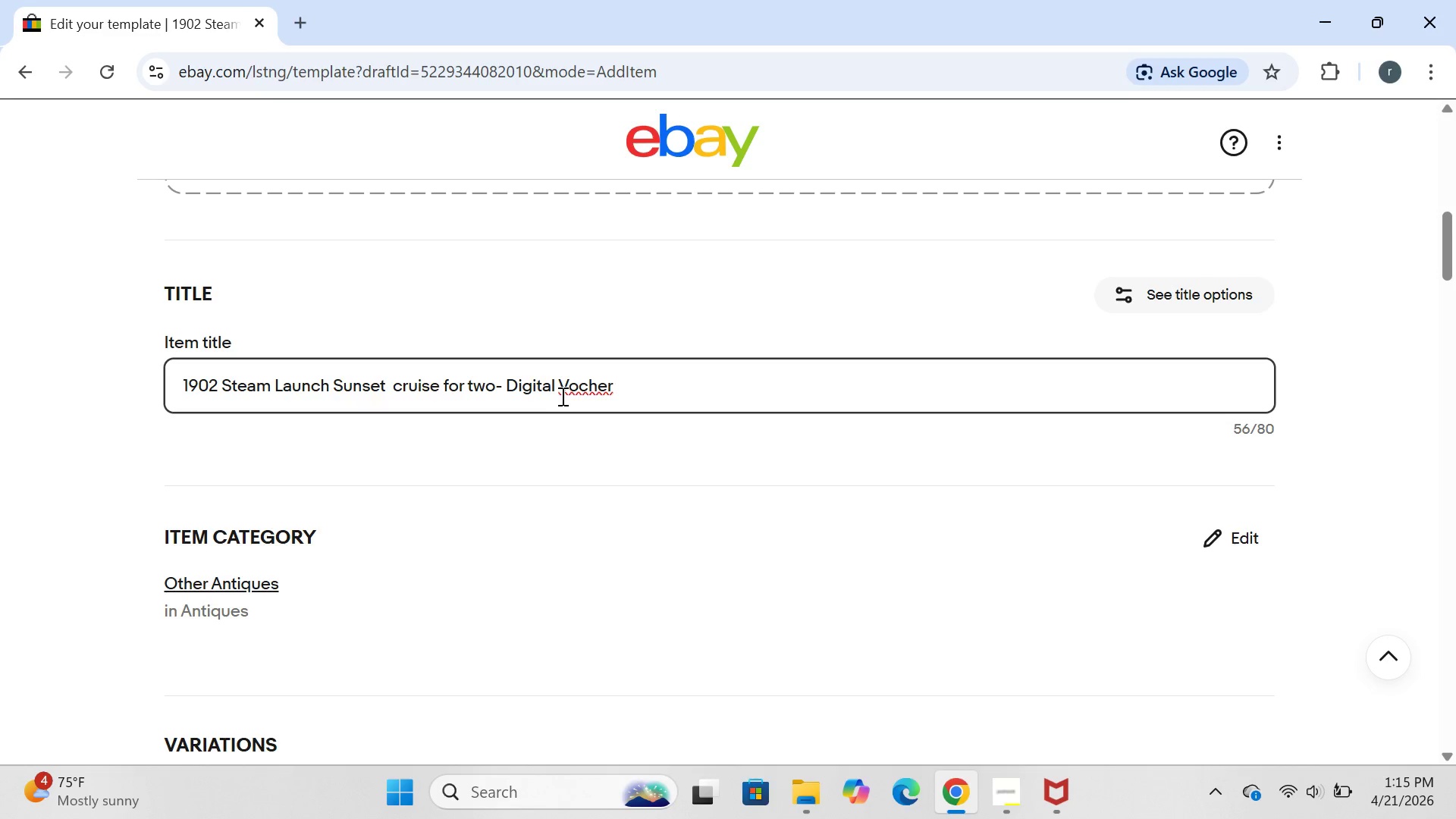 
left_click([576, 388])
 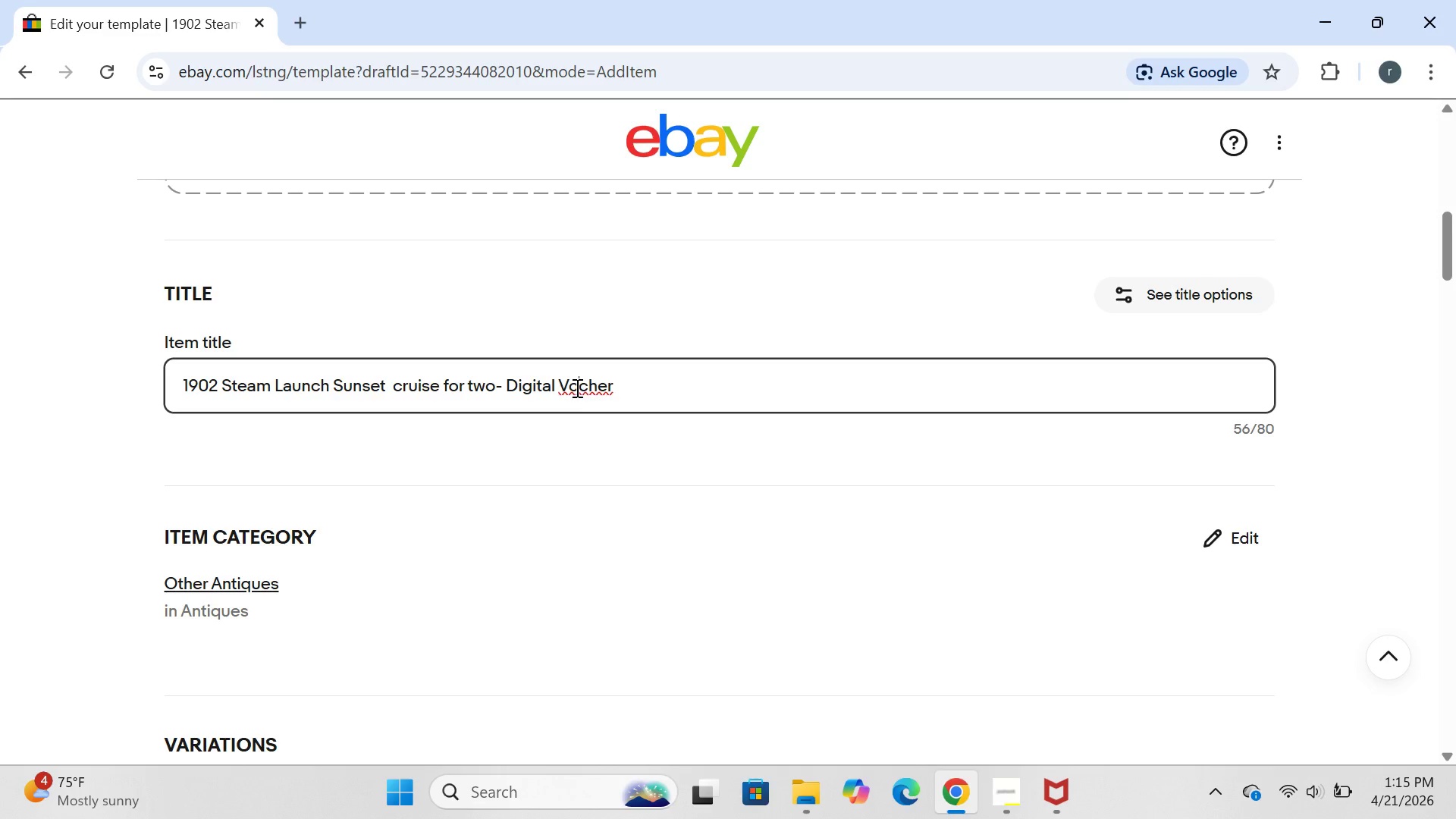 
key(U)
 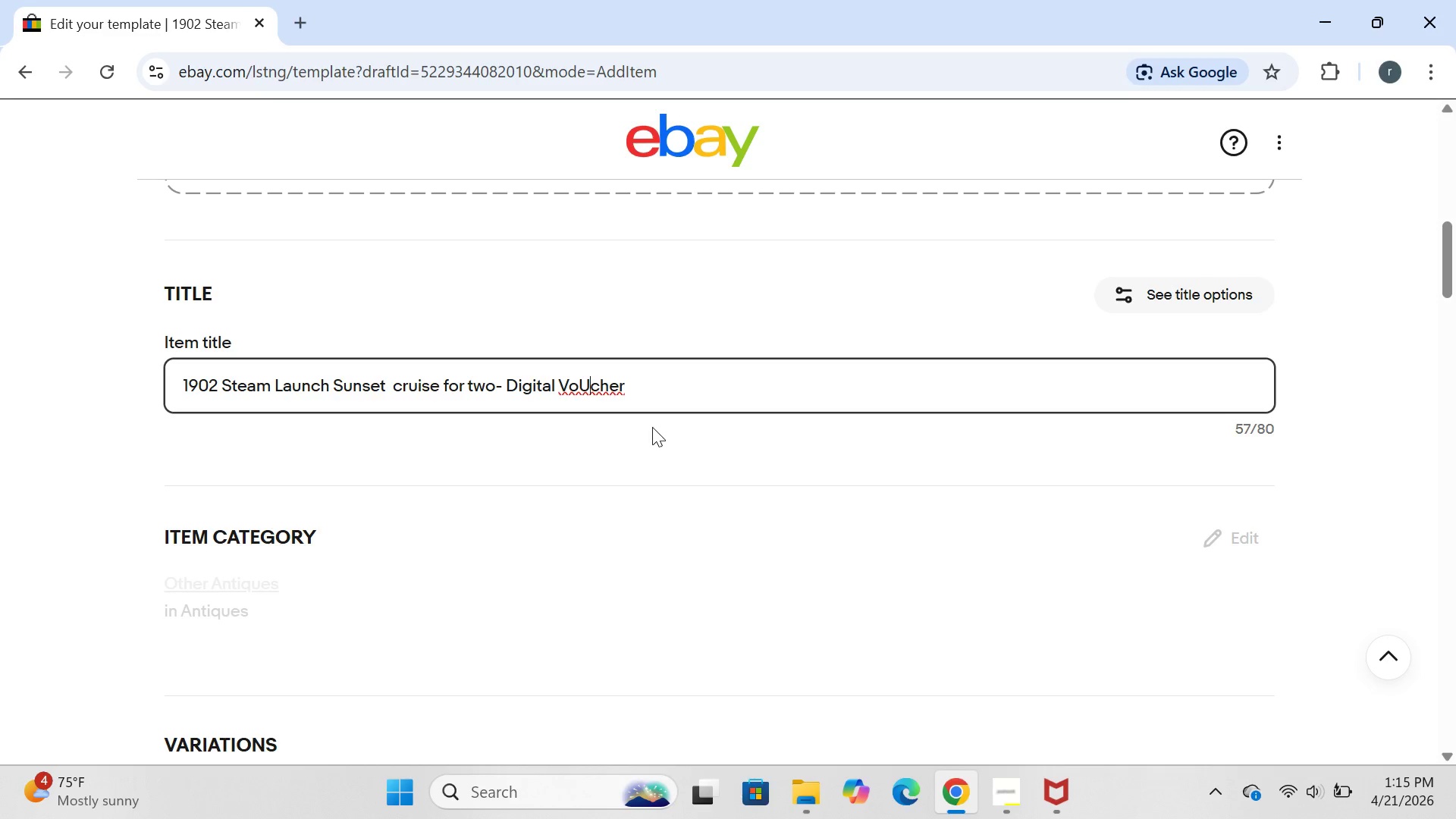 
key(Backspace)
 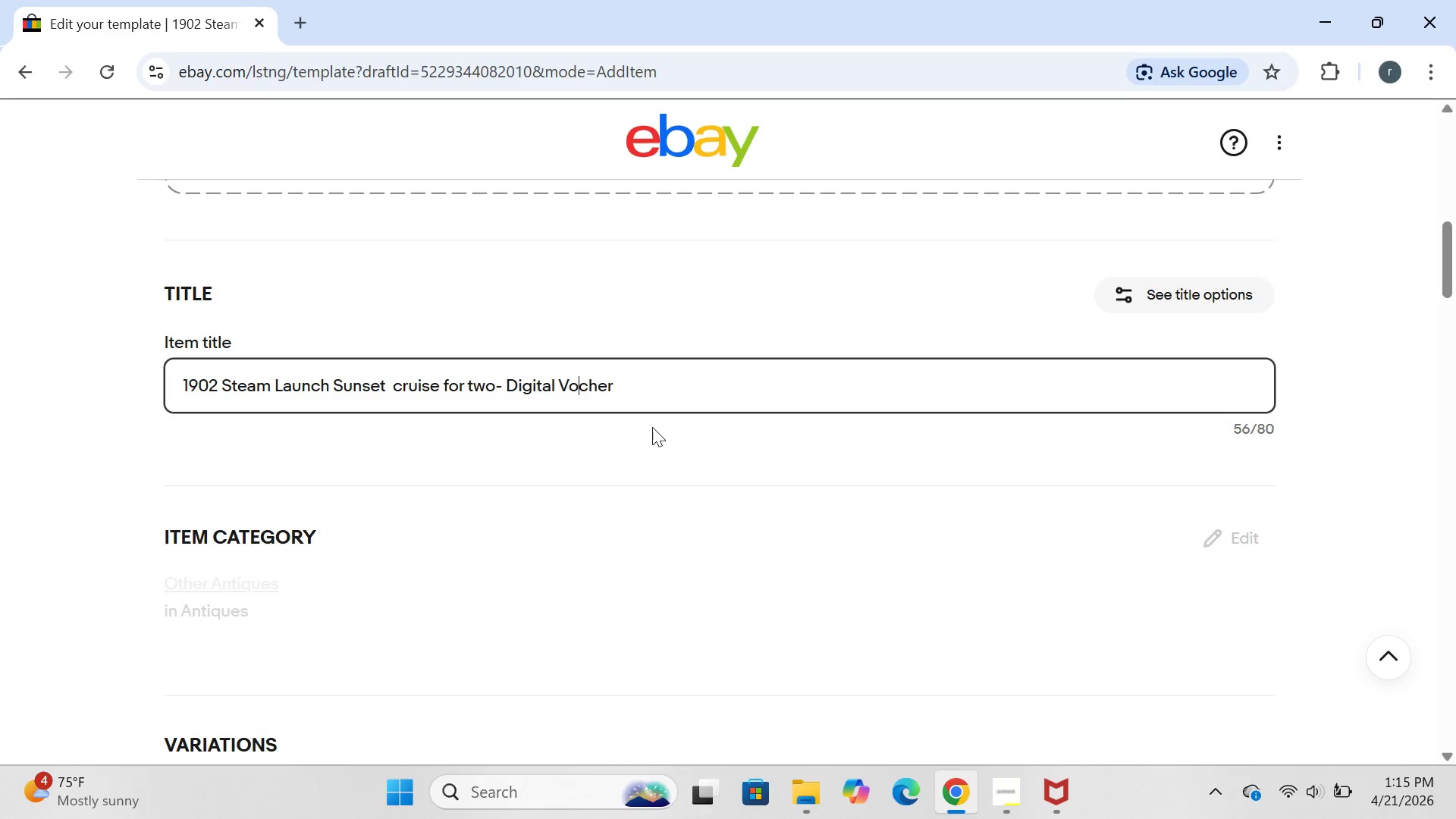 
key(CapsLock)
 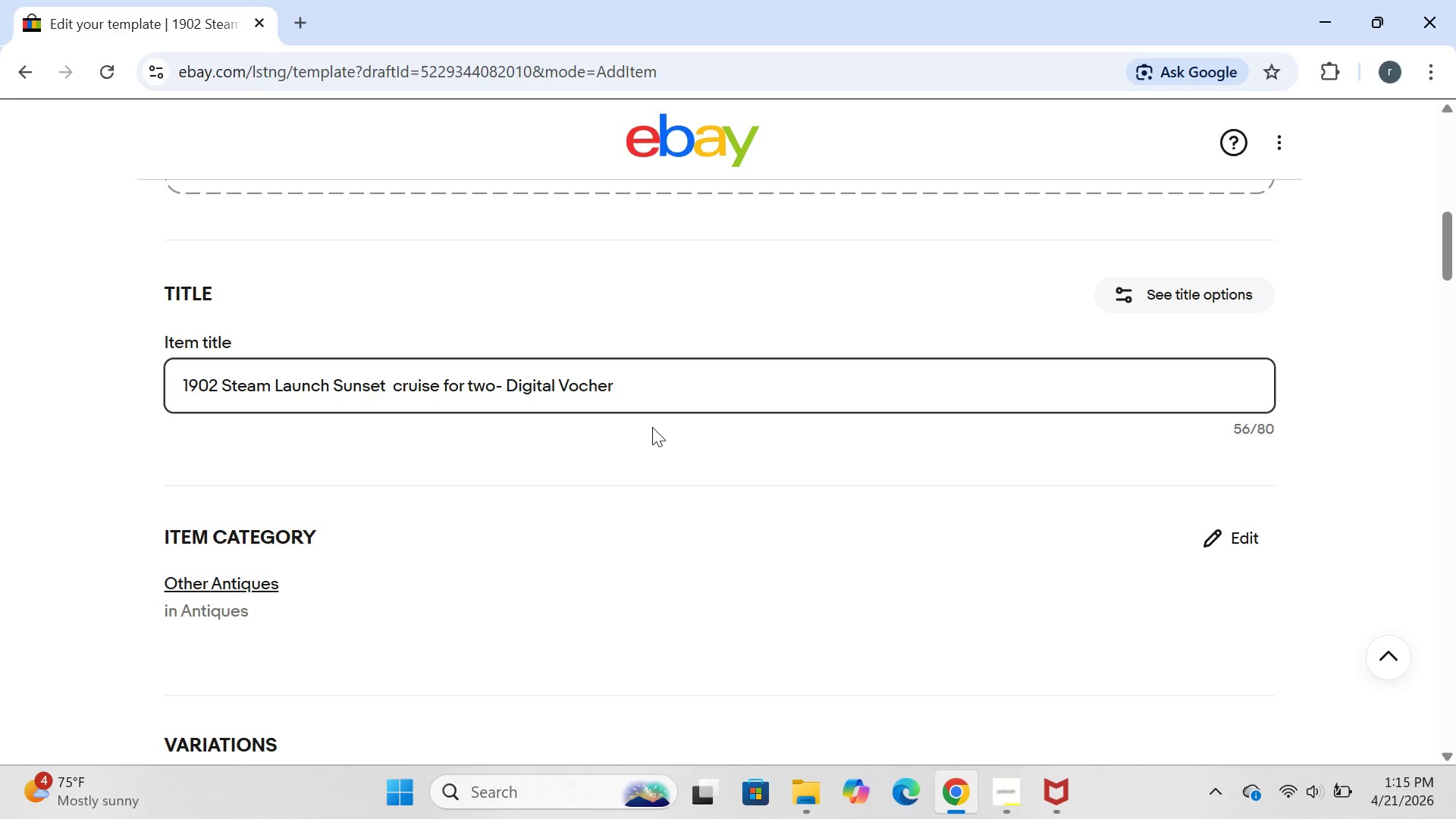 
key(U)
 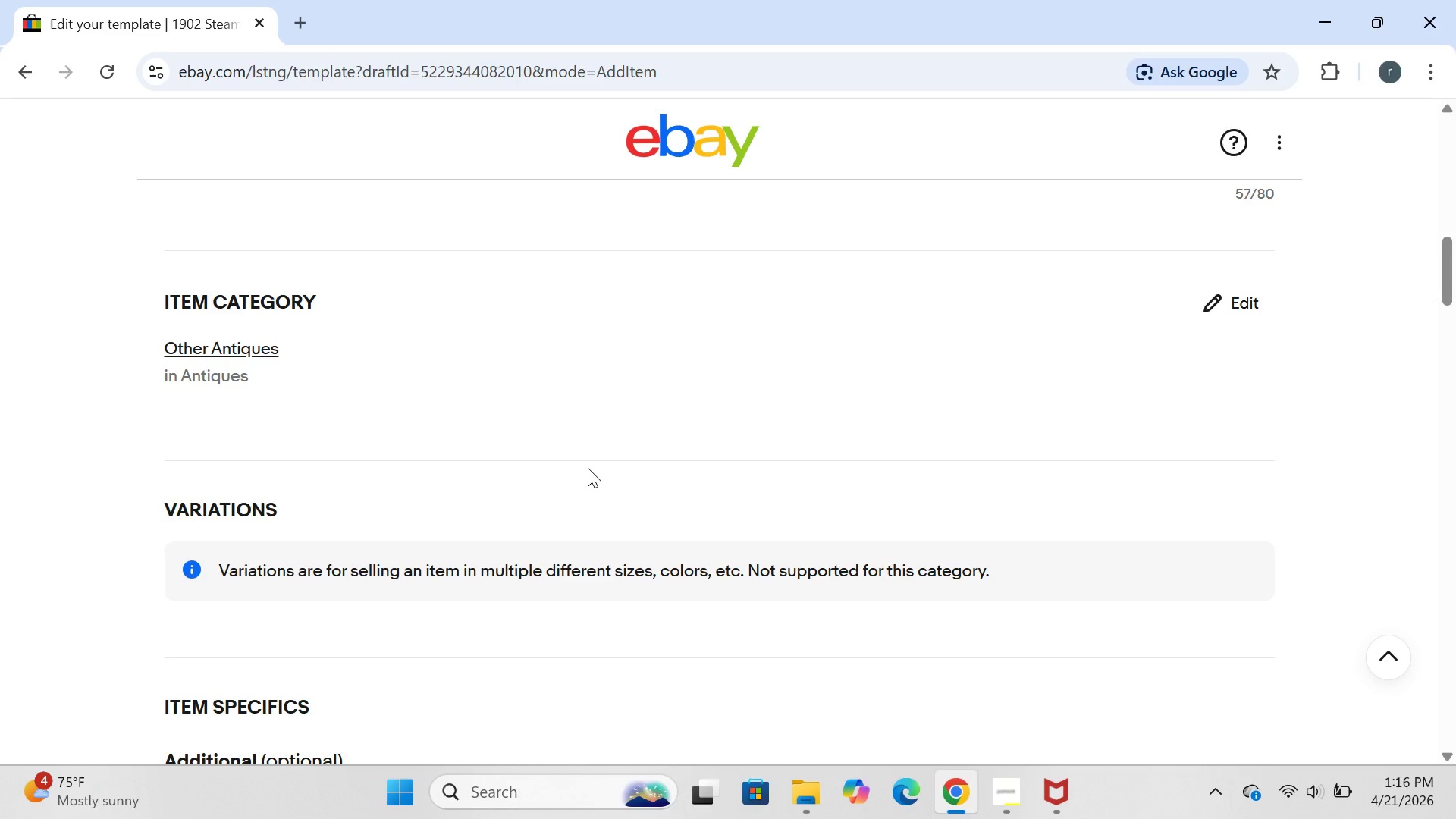 
wait(39.8)
 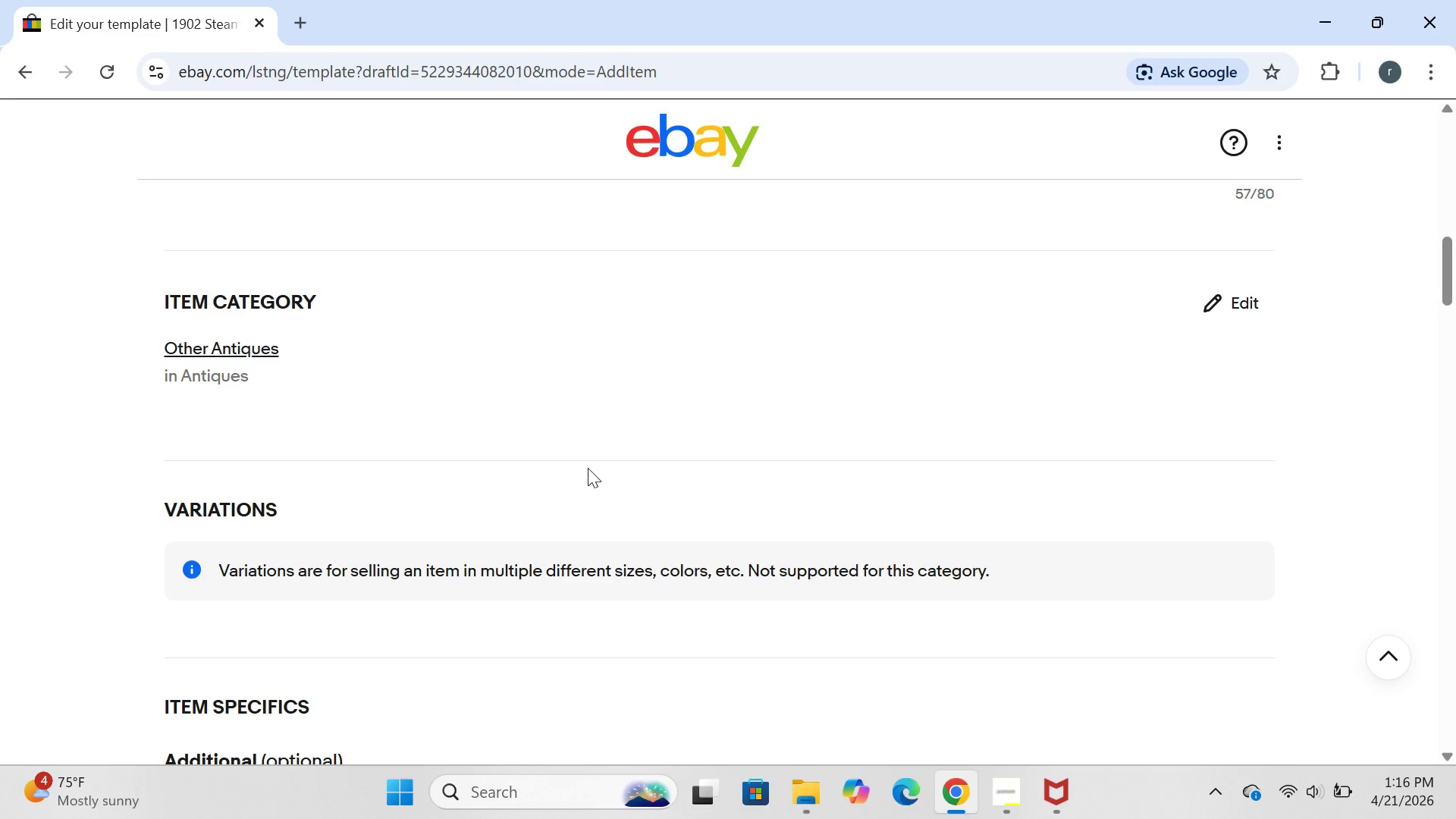 
left_click([1210, 311])
 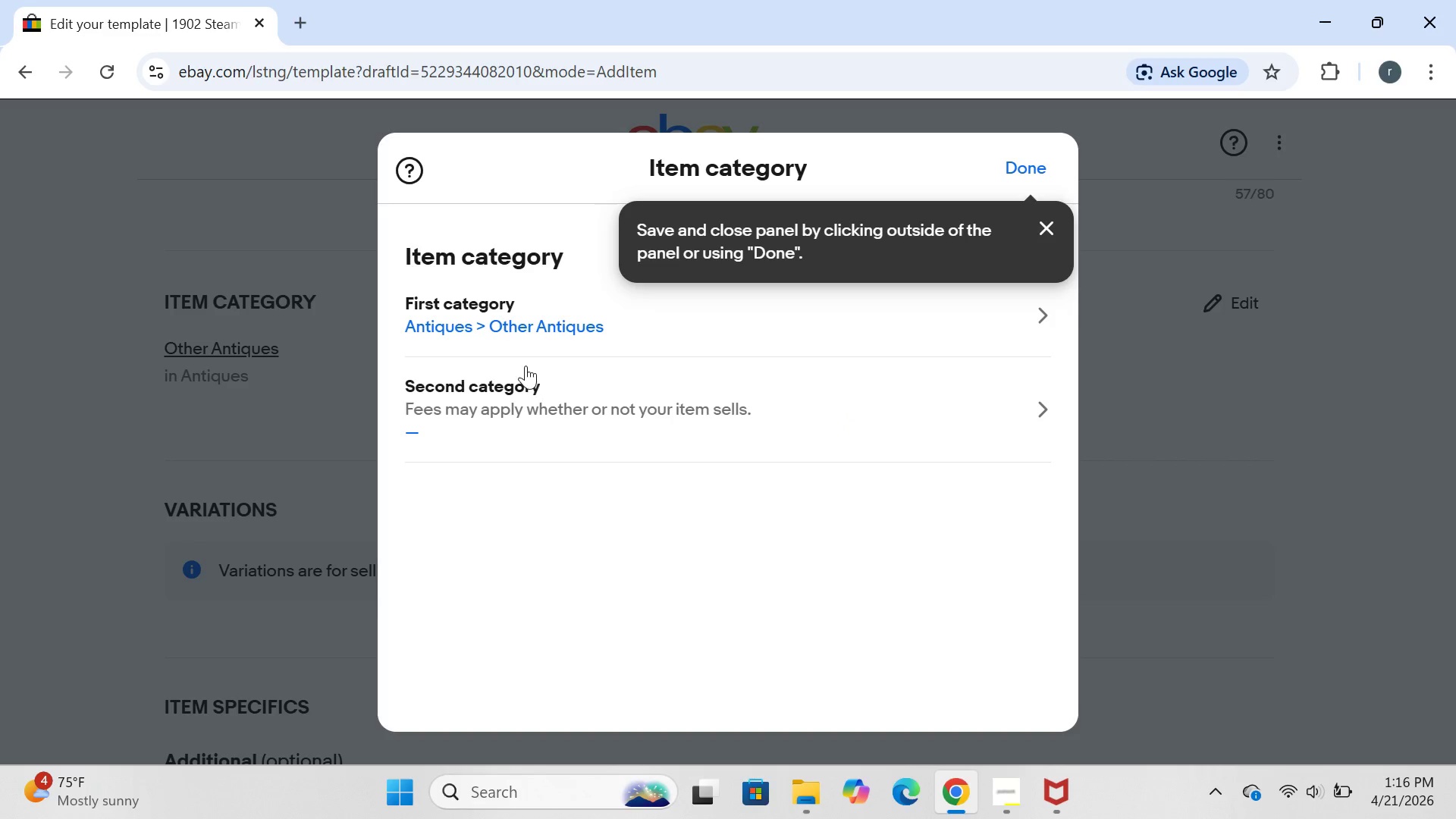 
wait(7.34)
 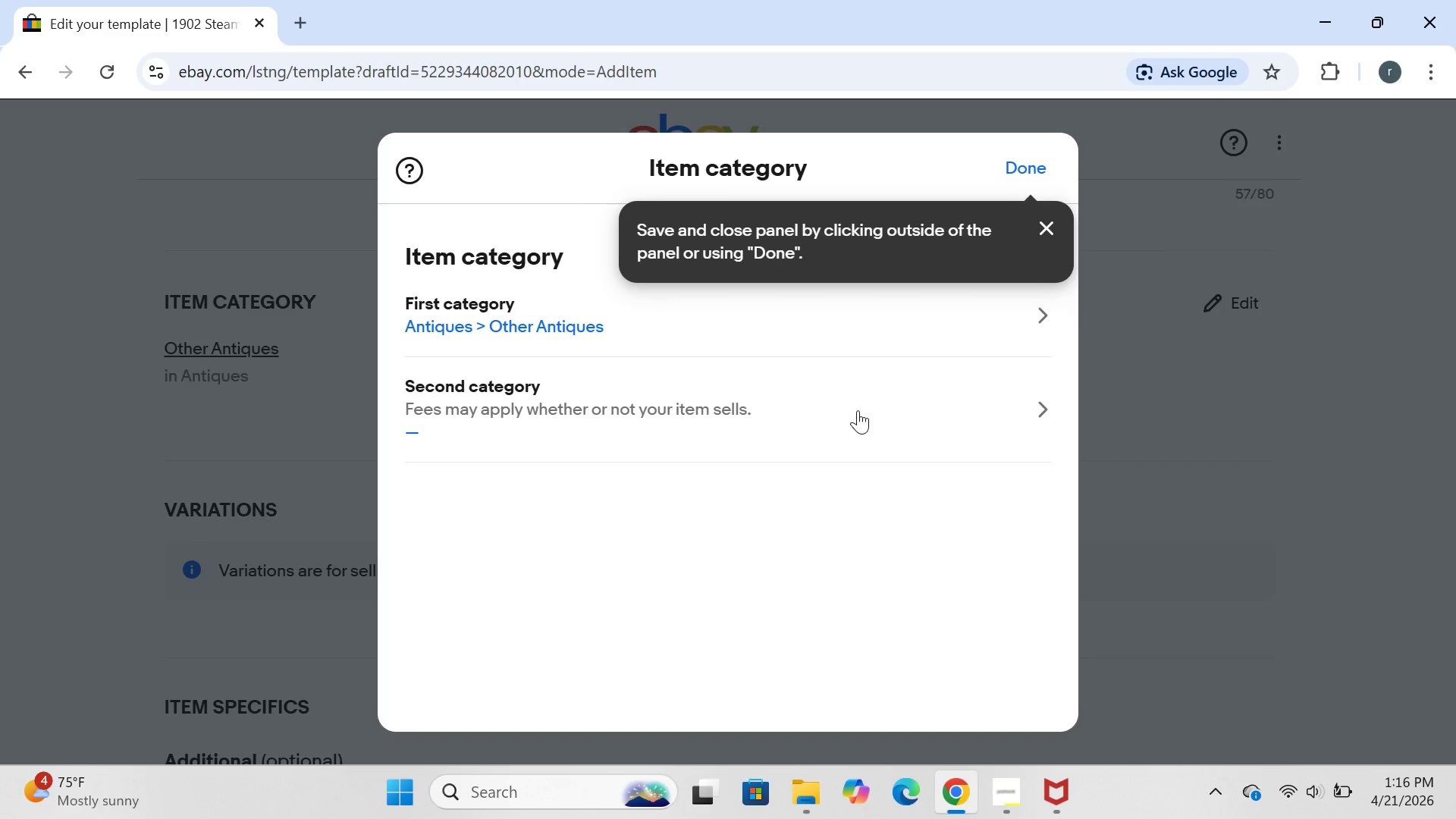 
left_click([454, 331])
 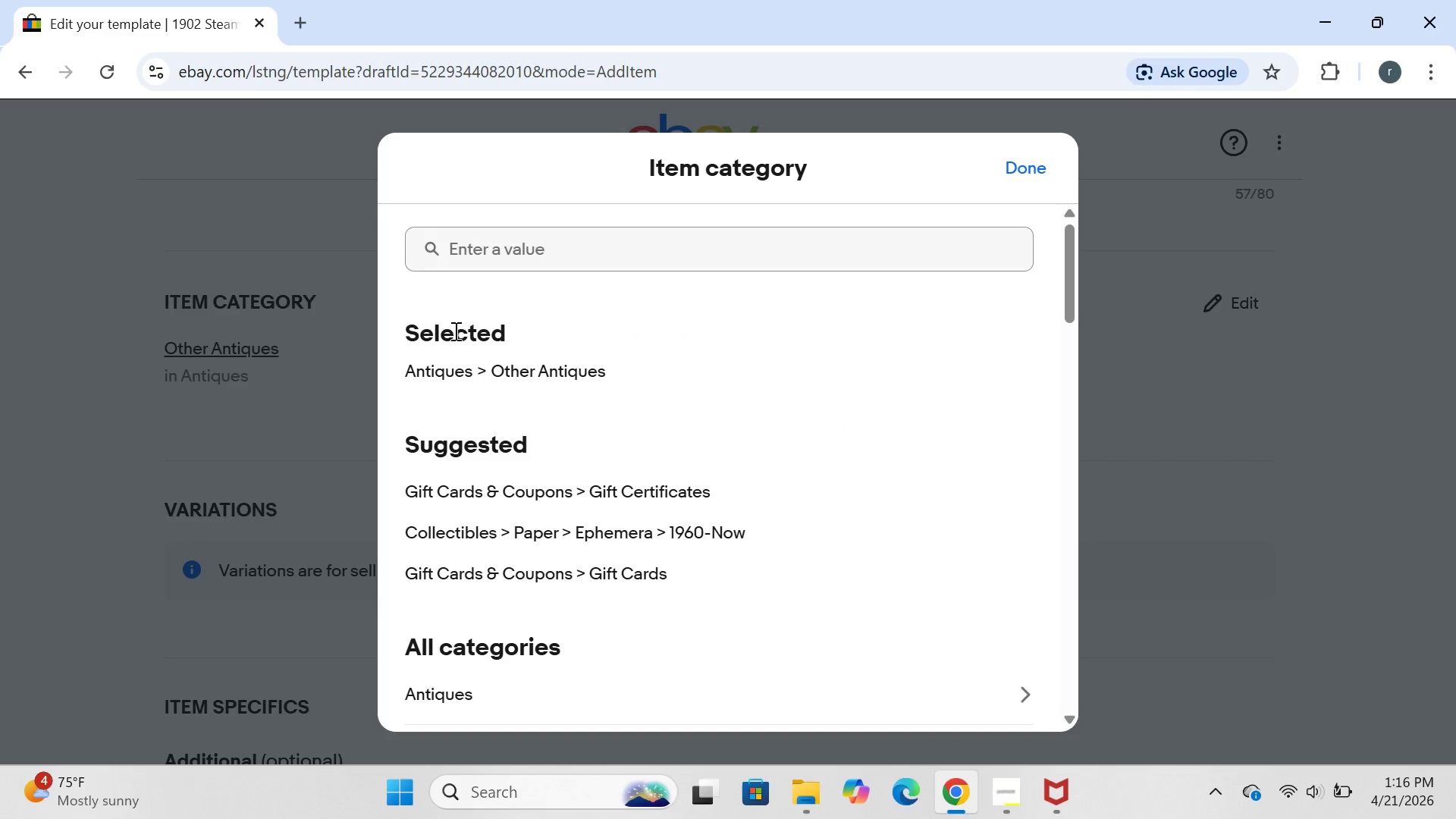 
mouse_move([596, 553])
 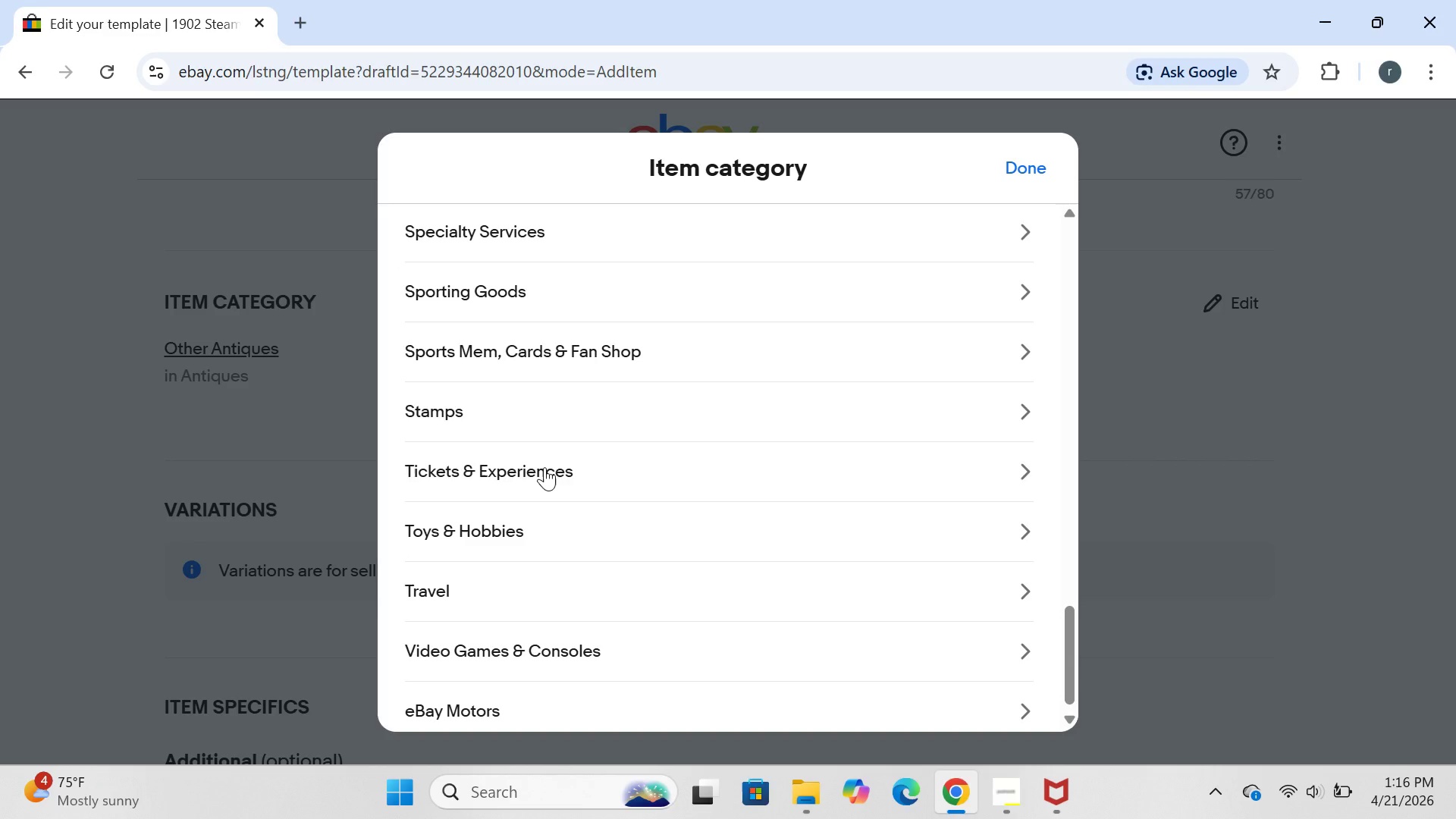 
left_click([544, 467])
 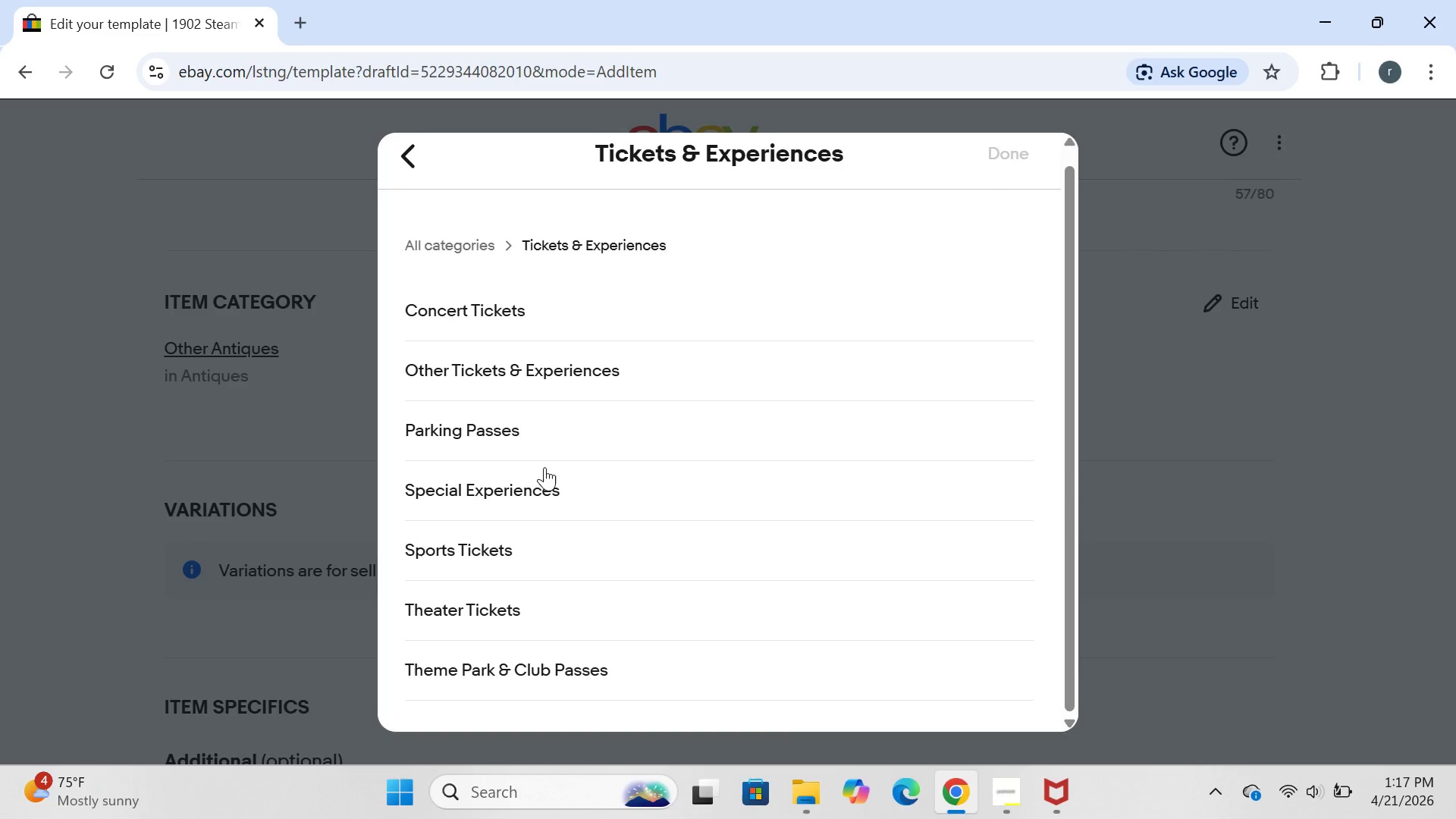 
wait(43.47)
 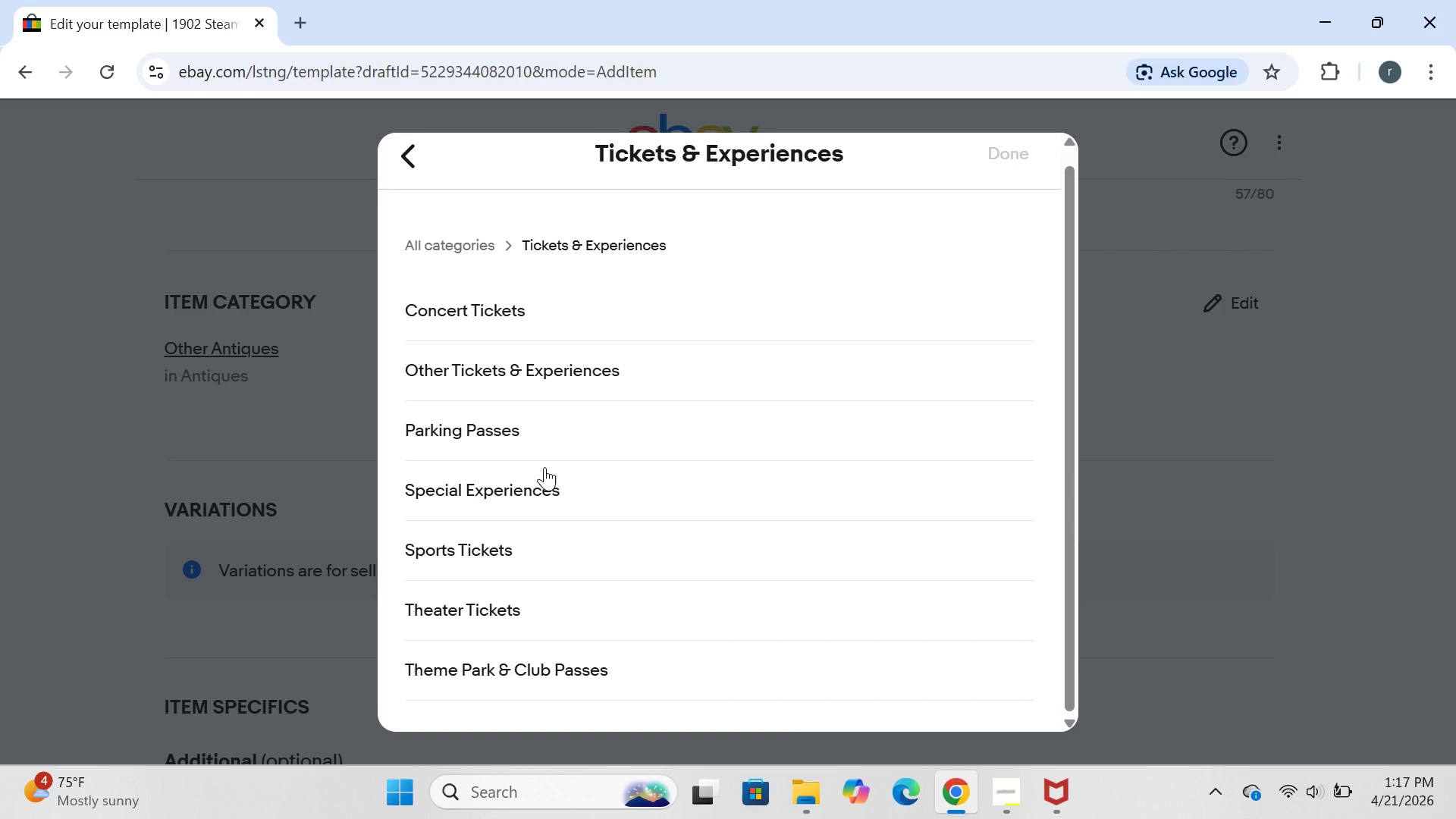 
left_click([577, 374])
 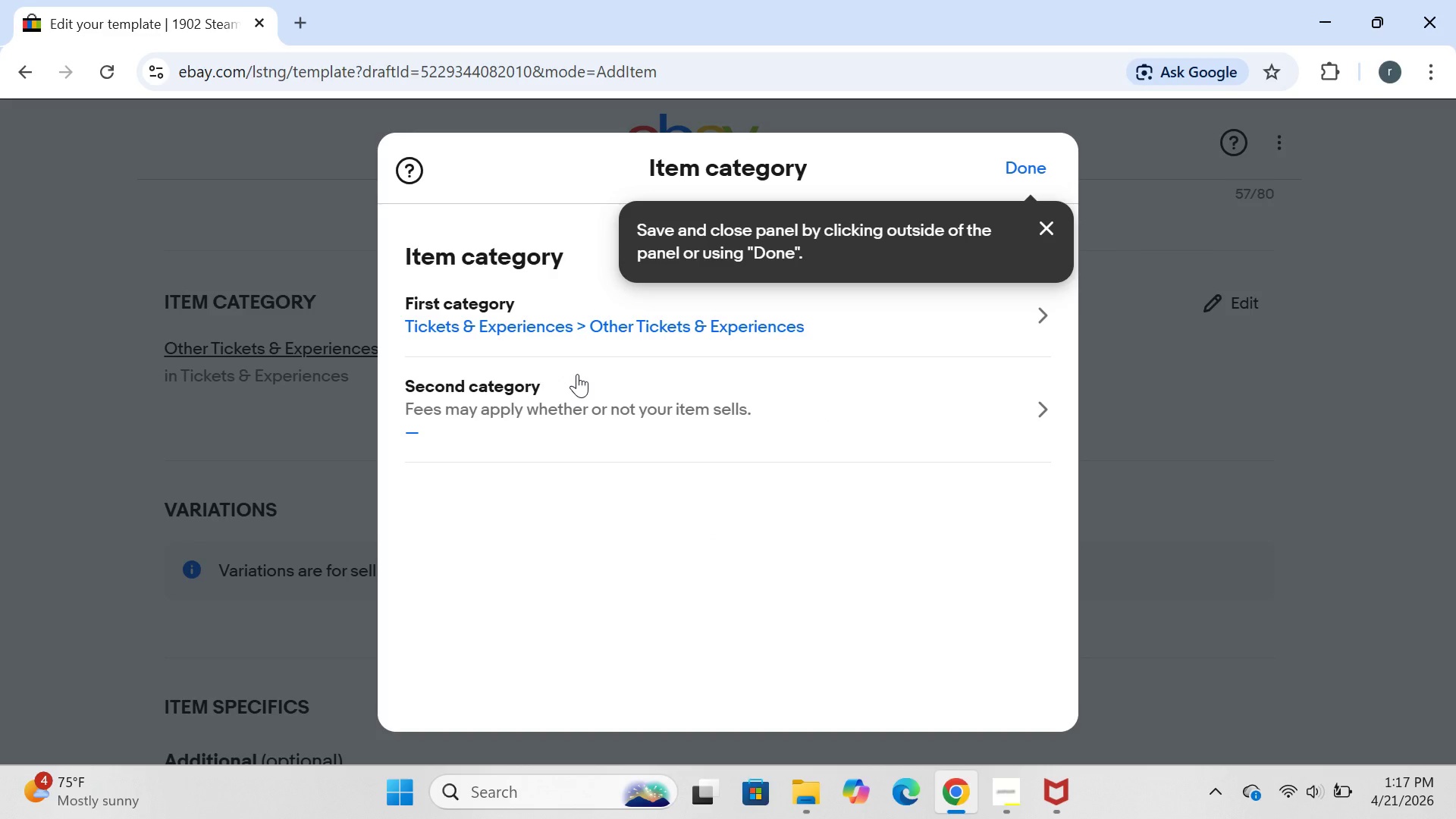 
left_click([698, 323])
 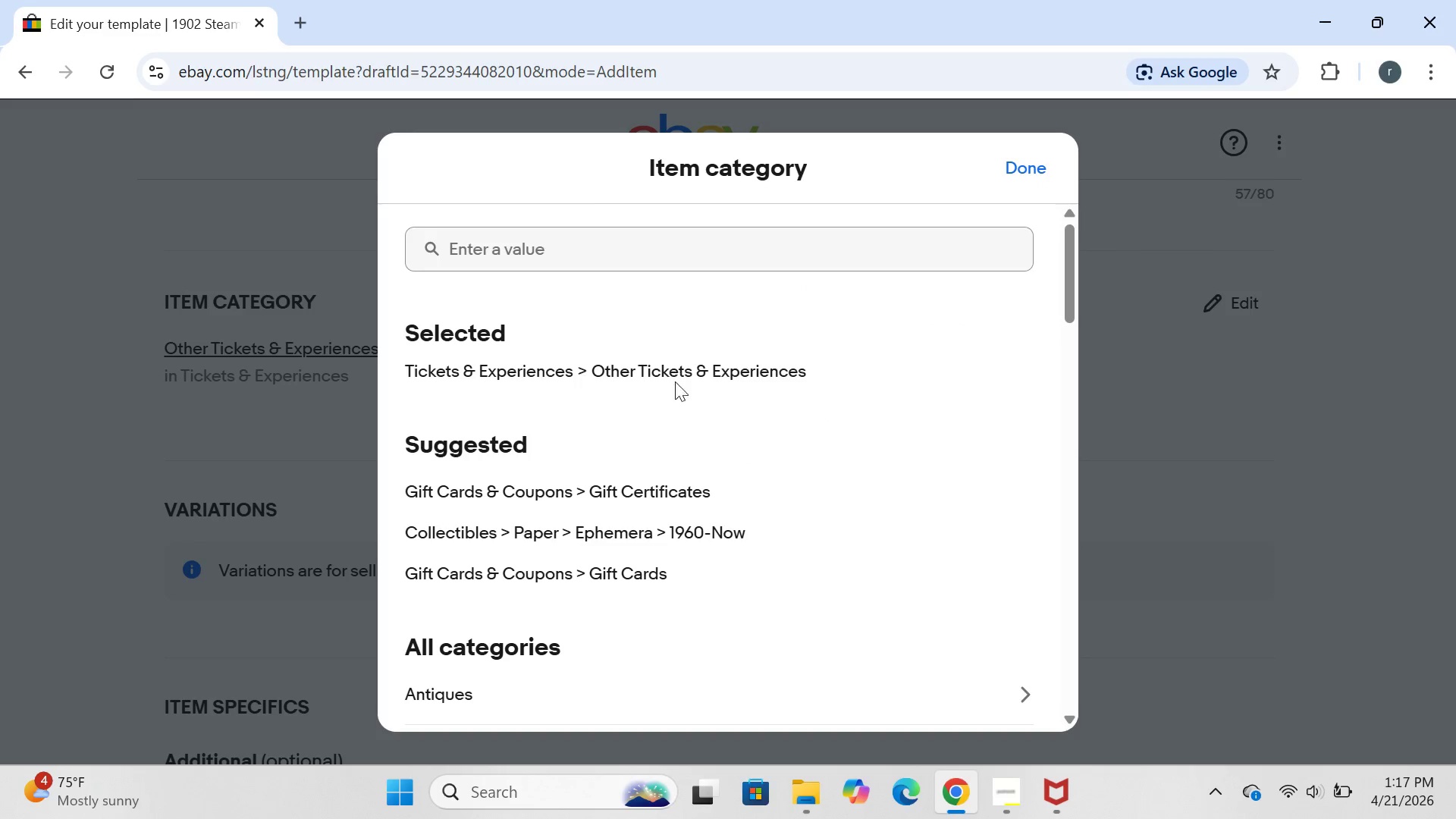 
left_click([637, 378])
 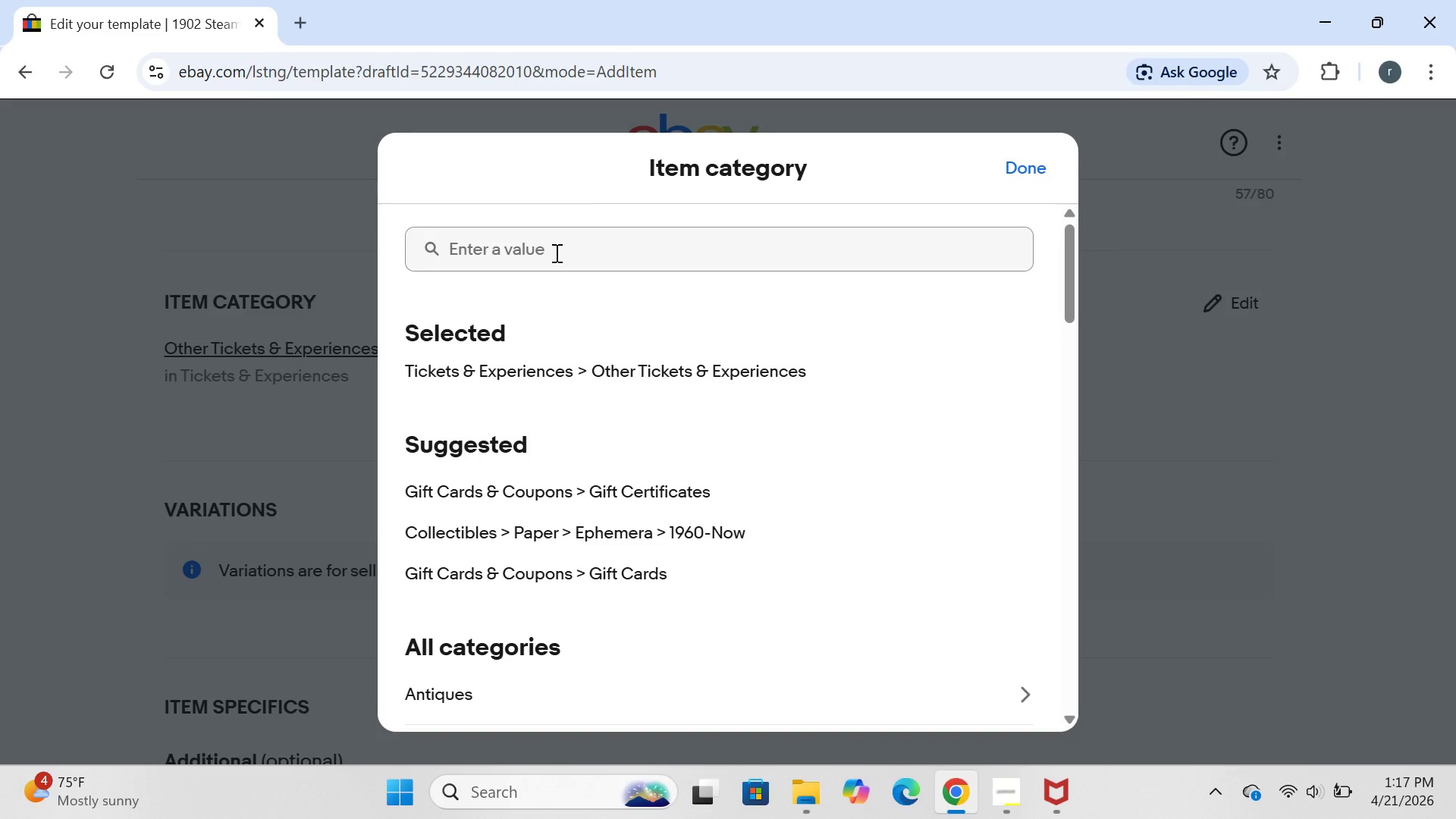 
left_click([552, 234])
 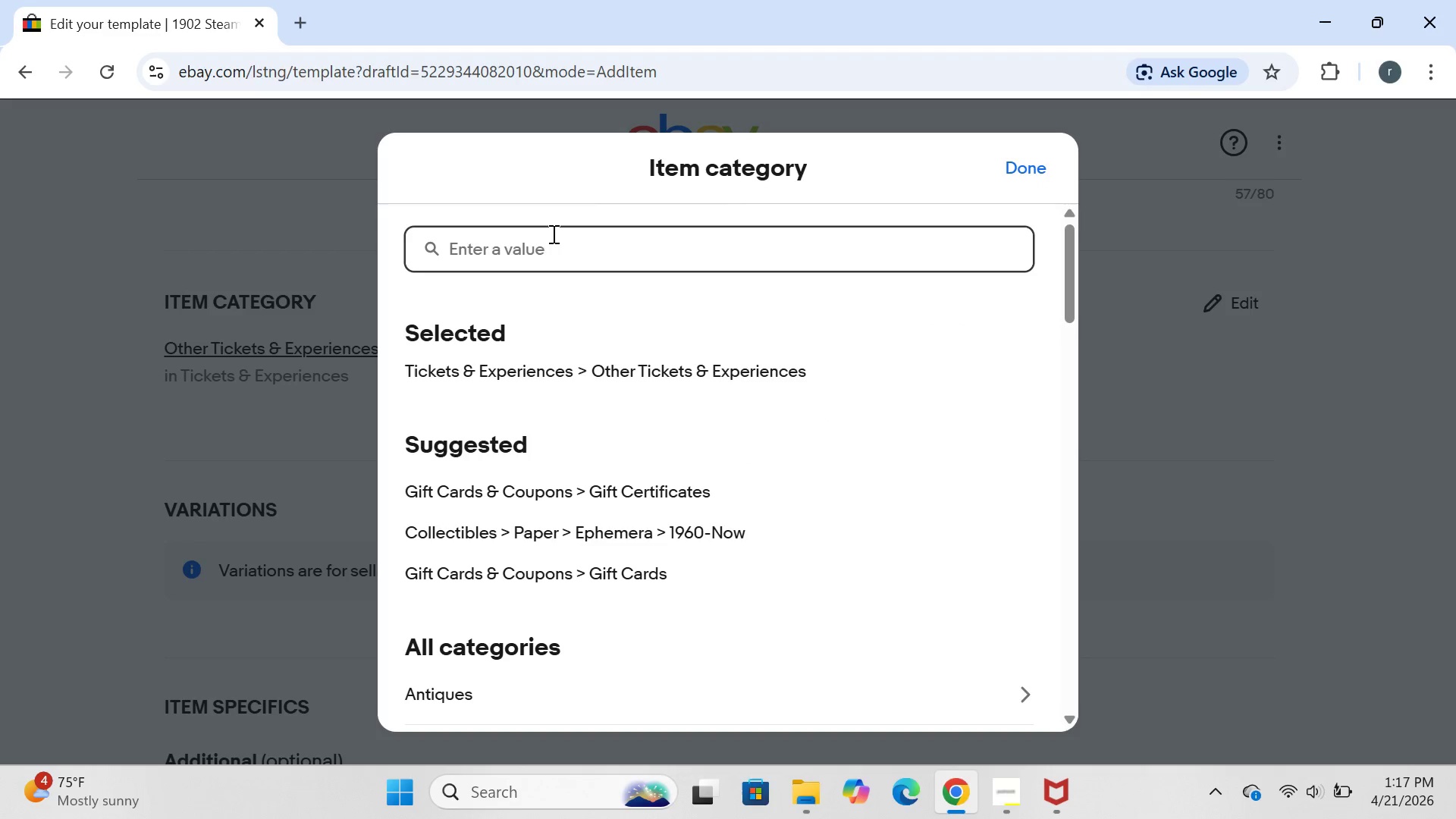 
type(boat tours)
 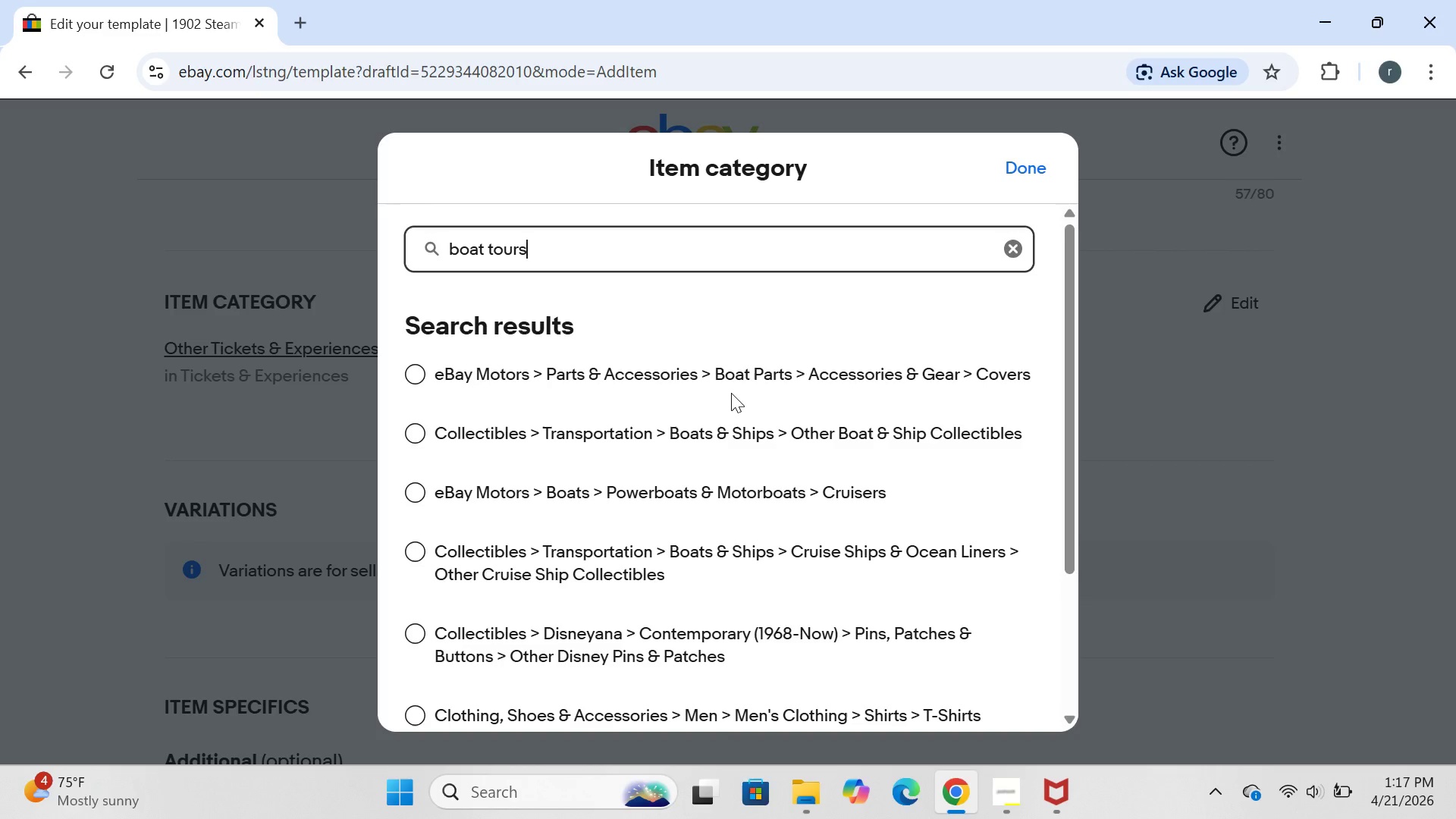 
wait(6.08)
 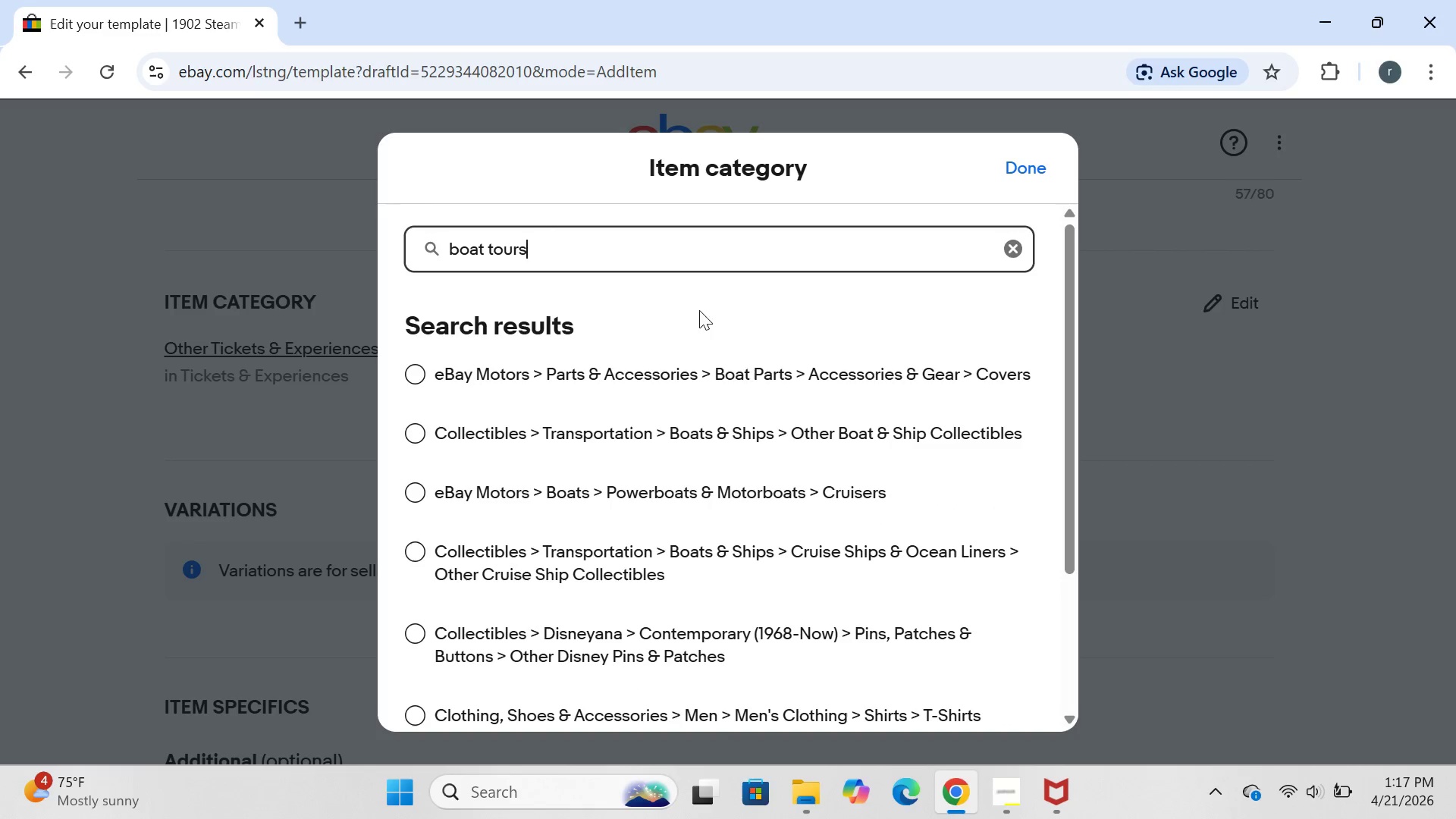 
key(Backspace)
key(Backspace)
key(Backspace)
key(Backspace)
key(Backspace)
key(Backspace)
key(Backspace)
key(Backspace)
key(Backspace)
key(Backspace)
key(Backspace)
type(water )
 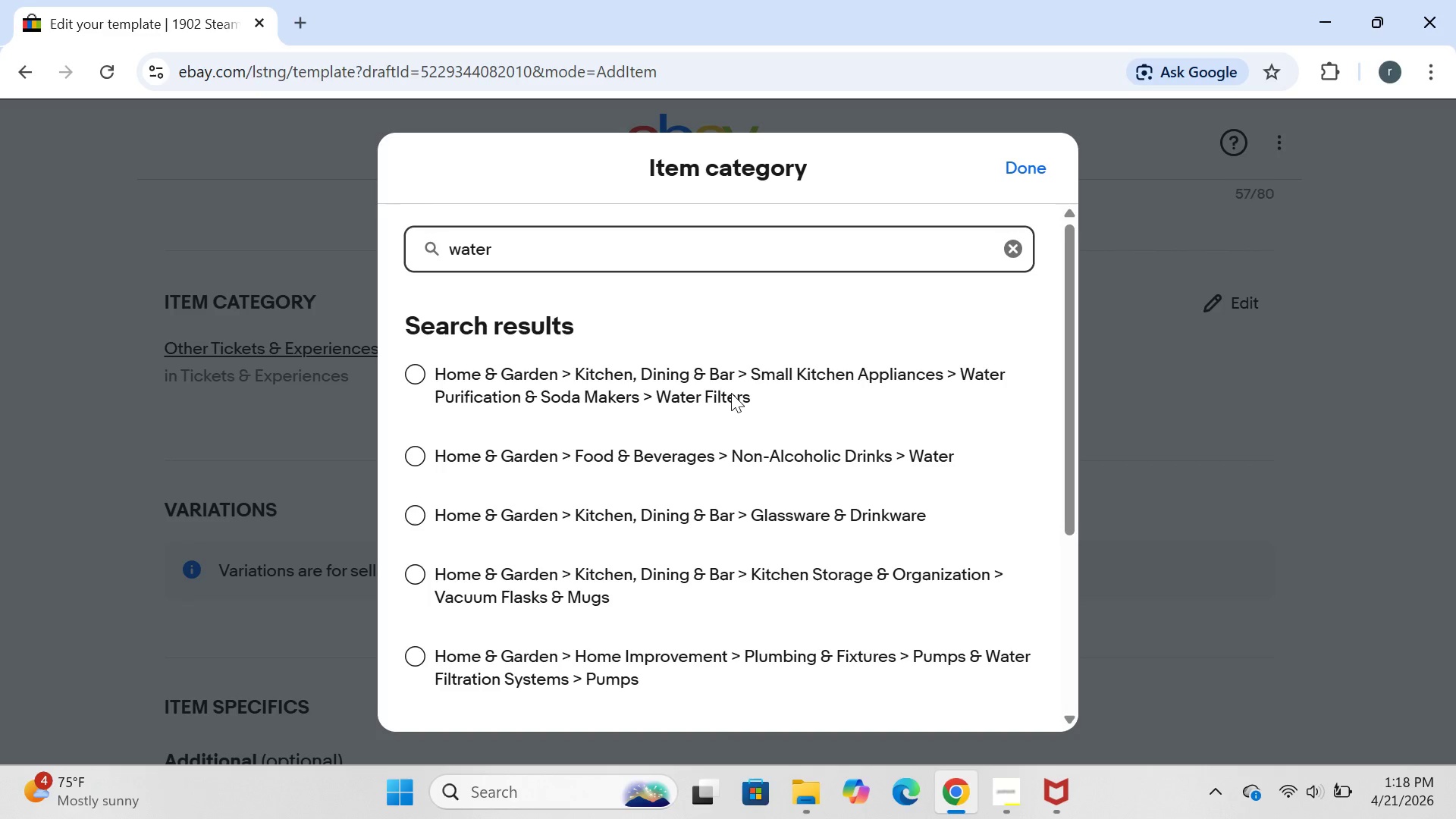 
wait(6.8)
 